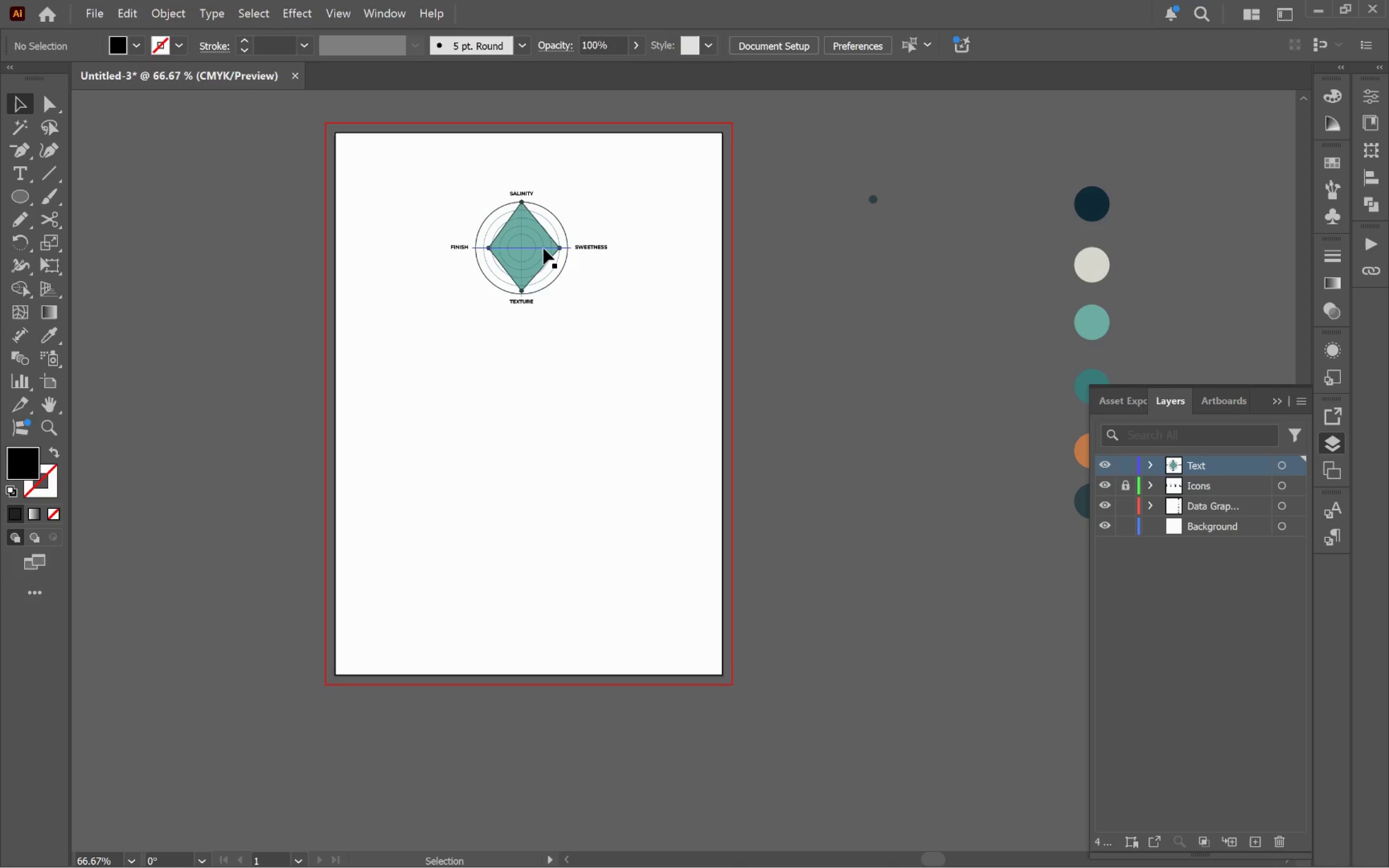 
scroll: coordinate [598, 294], scroll_direction: down, amount: 1.0
 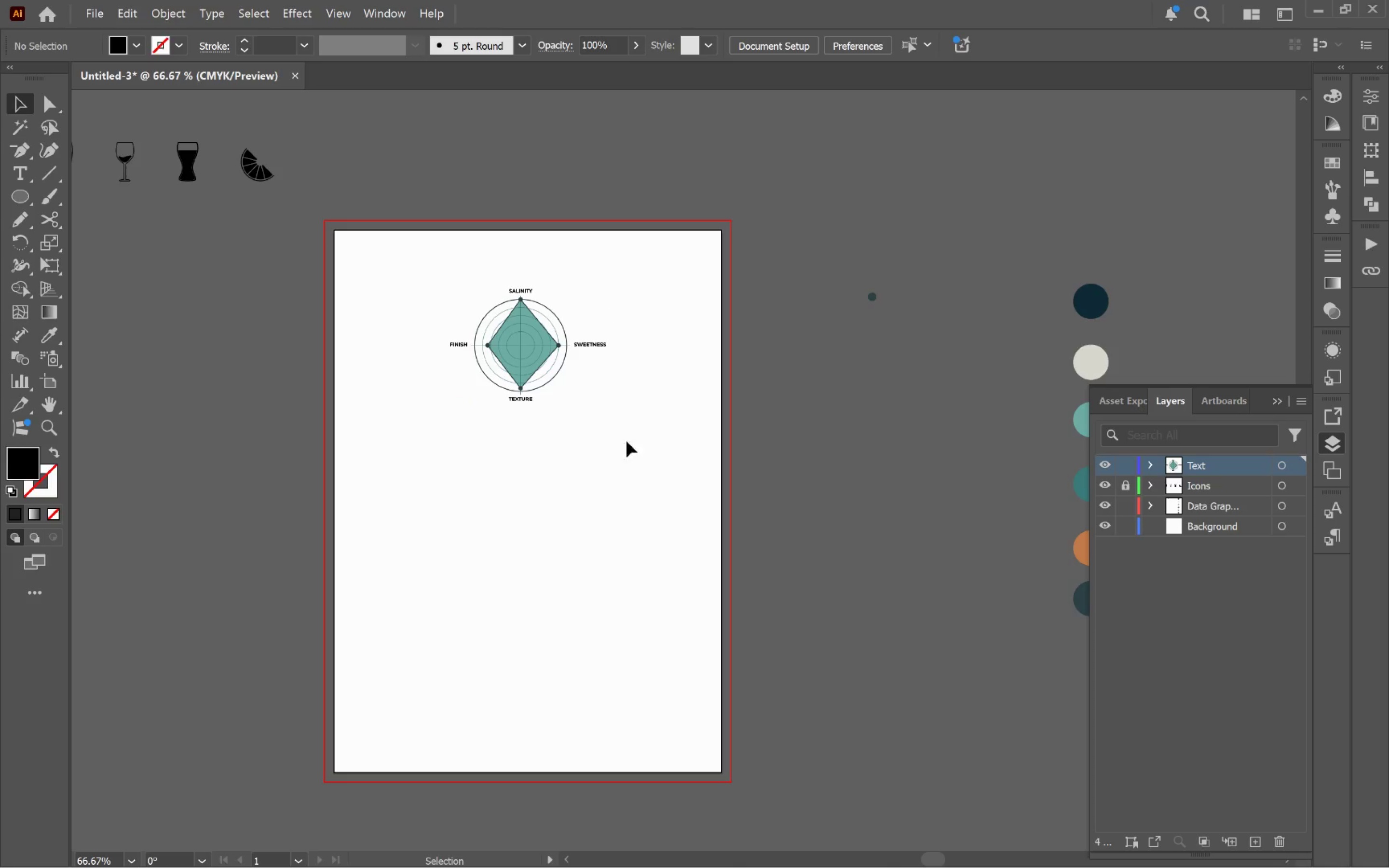 
left_click_drag(start_coordinate=[628, 447], to_coordinate=[629, 349])
 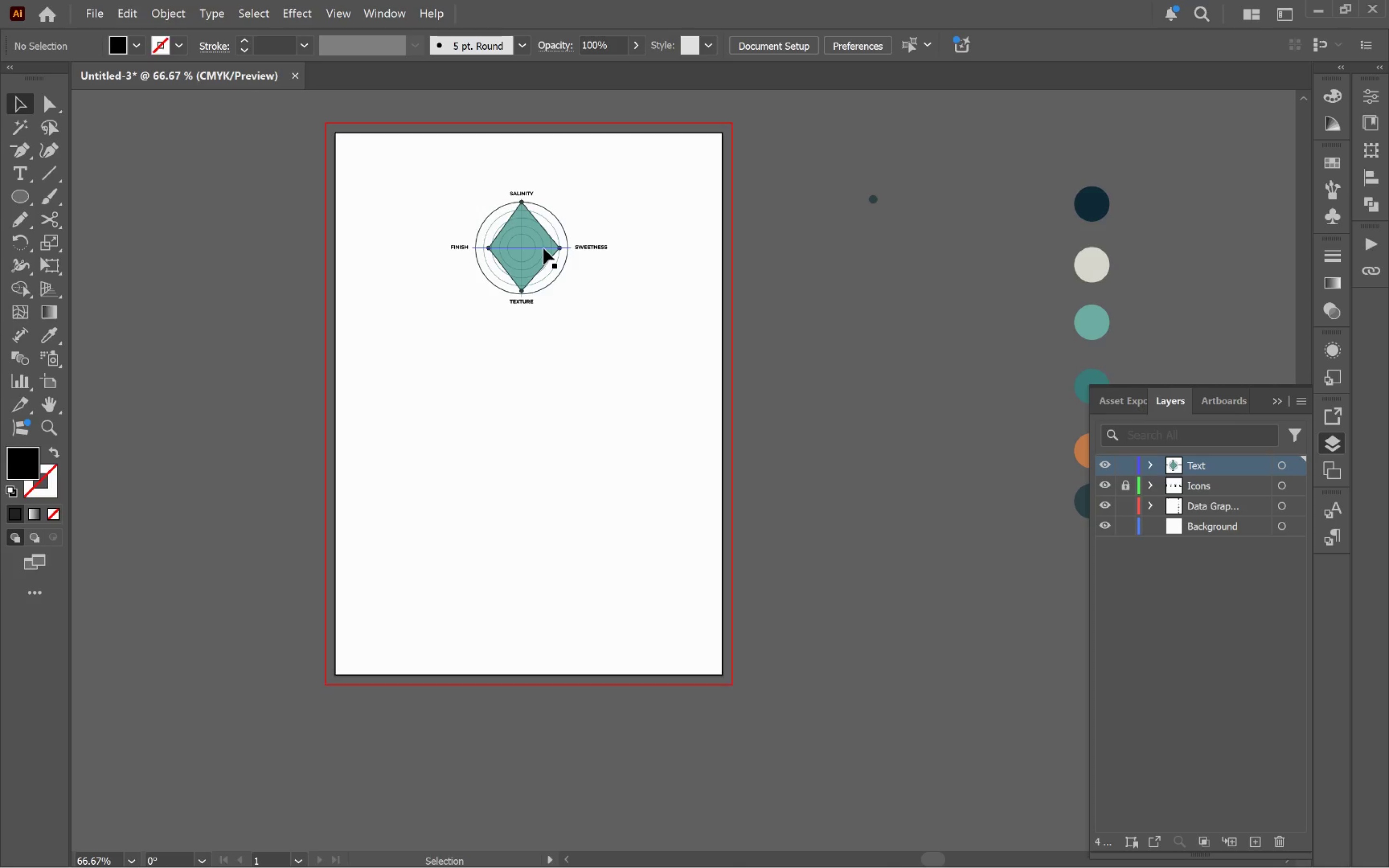 
wait(6.17)
 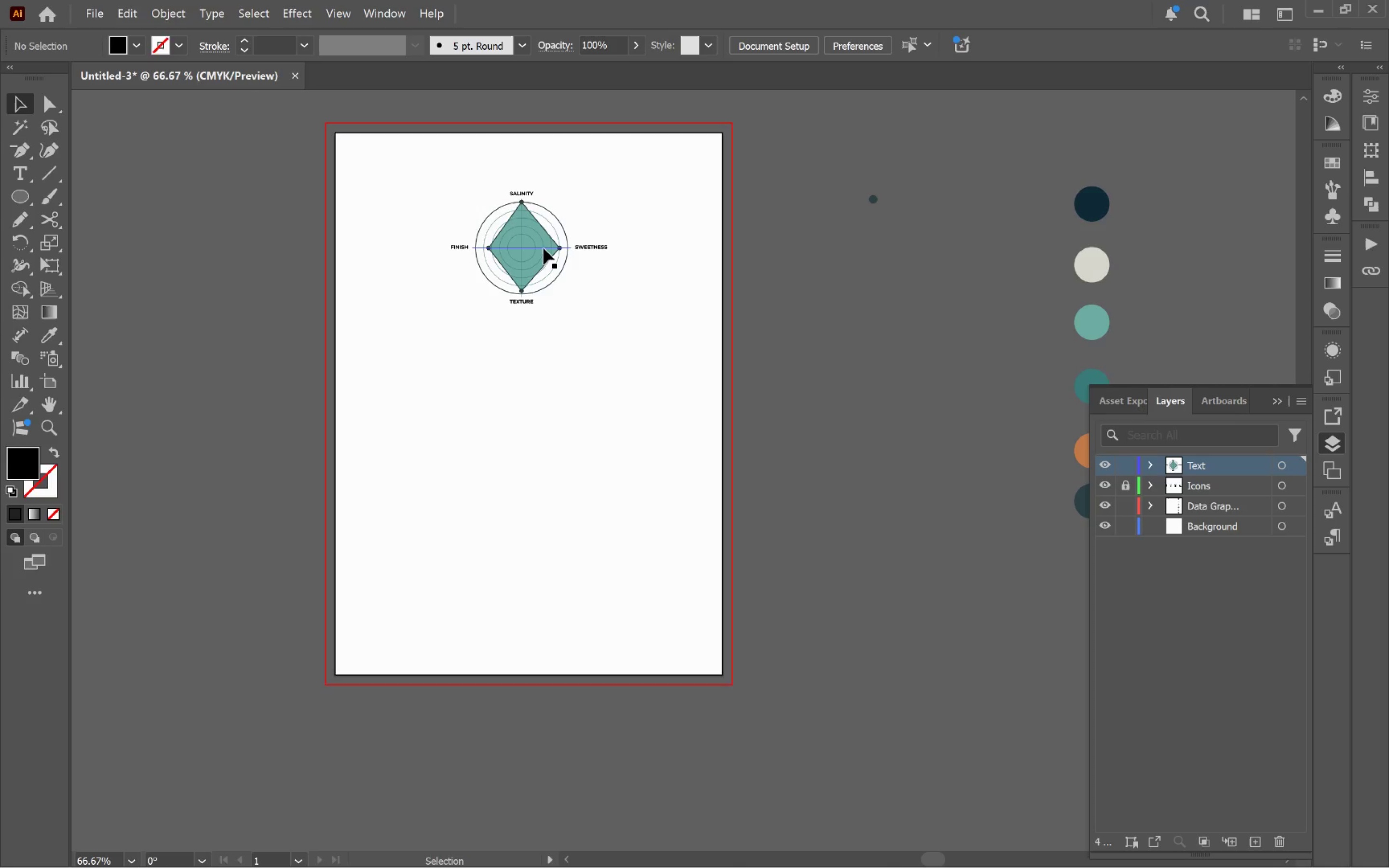 
left_click([544, 248])
 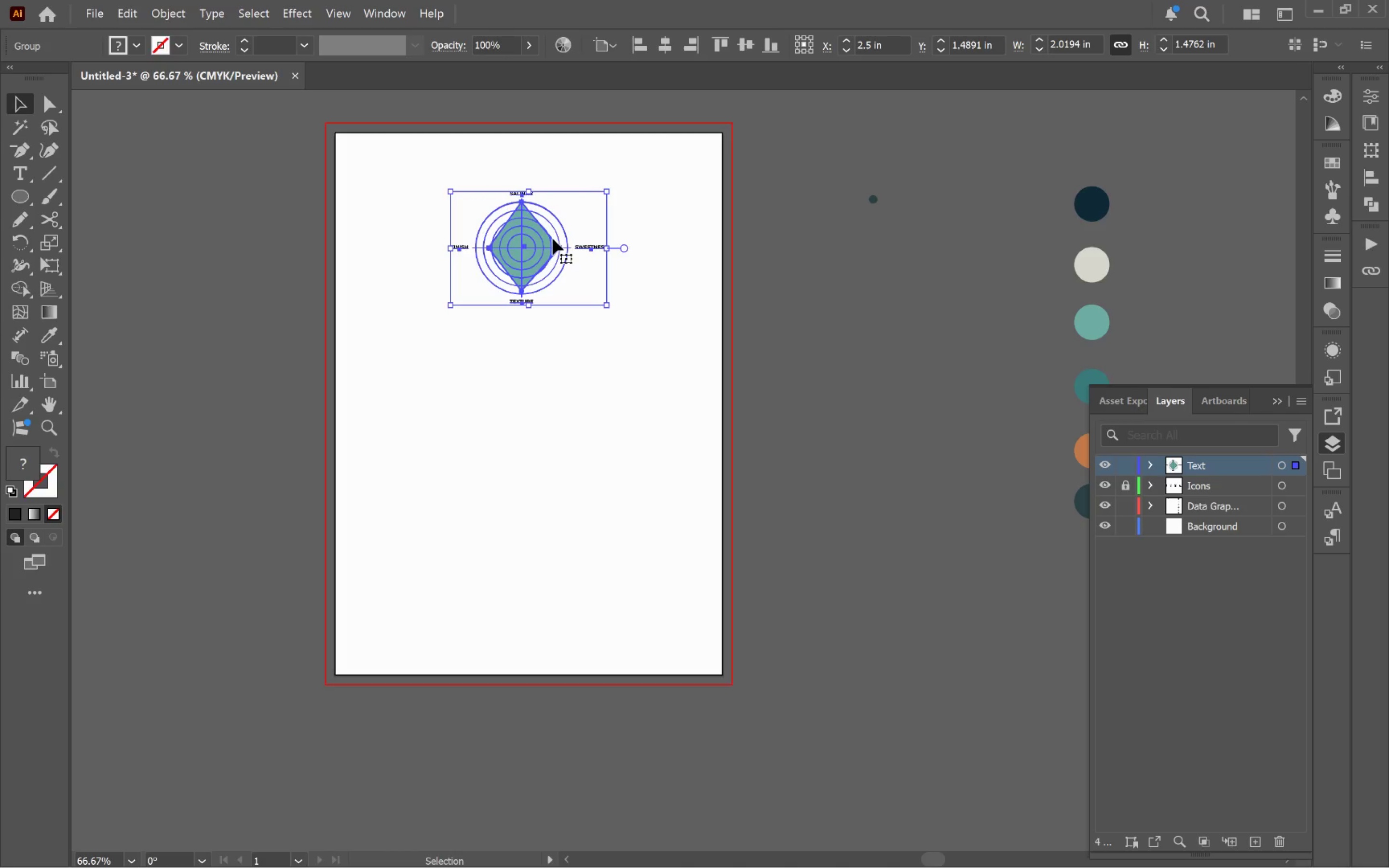 
left_click_drag(start_coordinate=[526, 248], to_coordinate=[435, 229])
 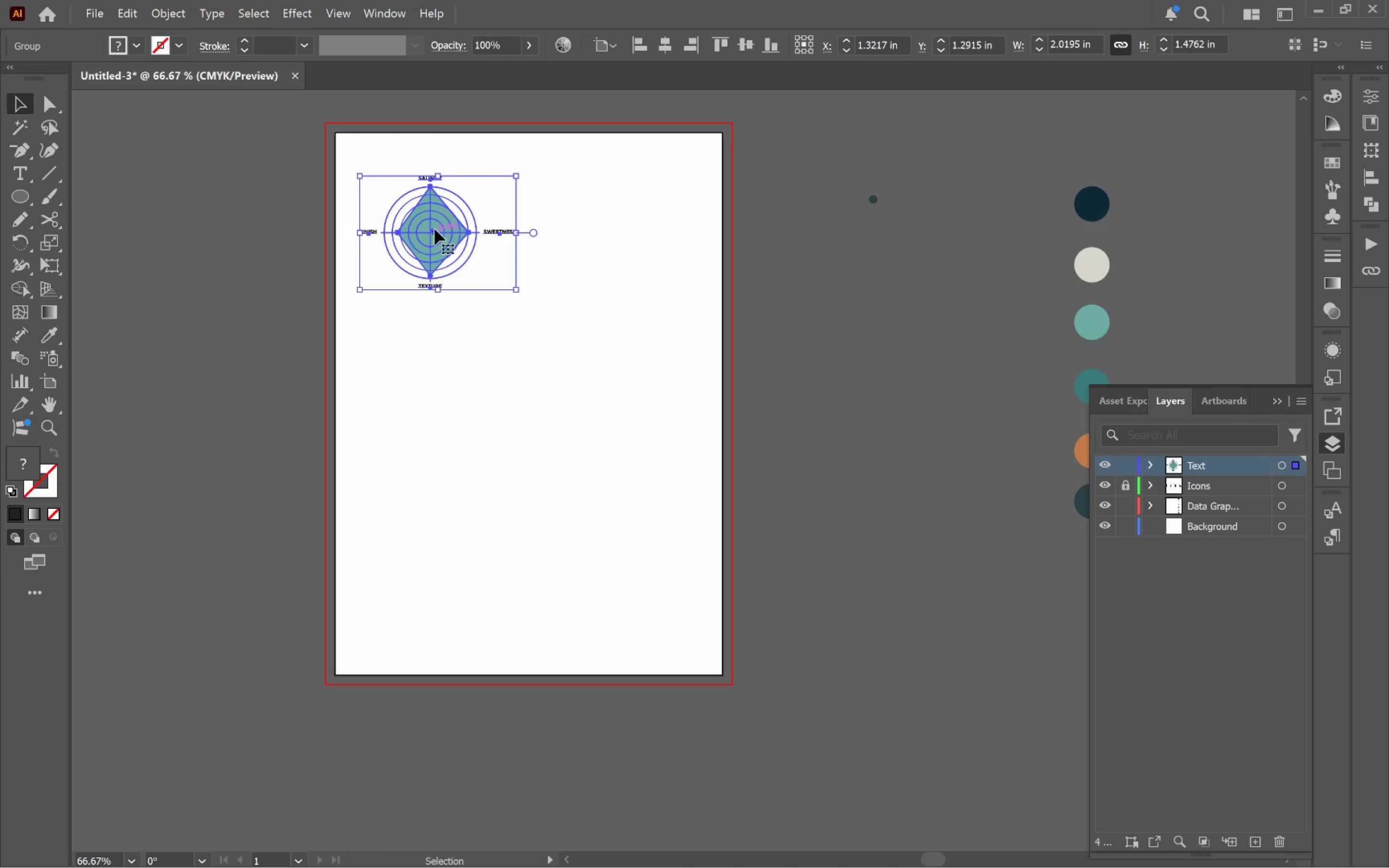 
wait(12.81)
 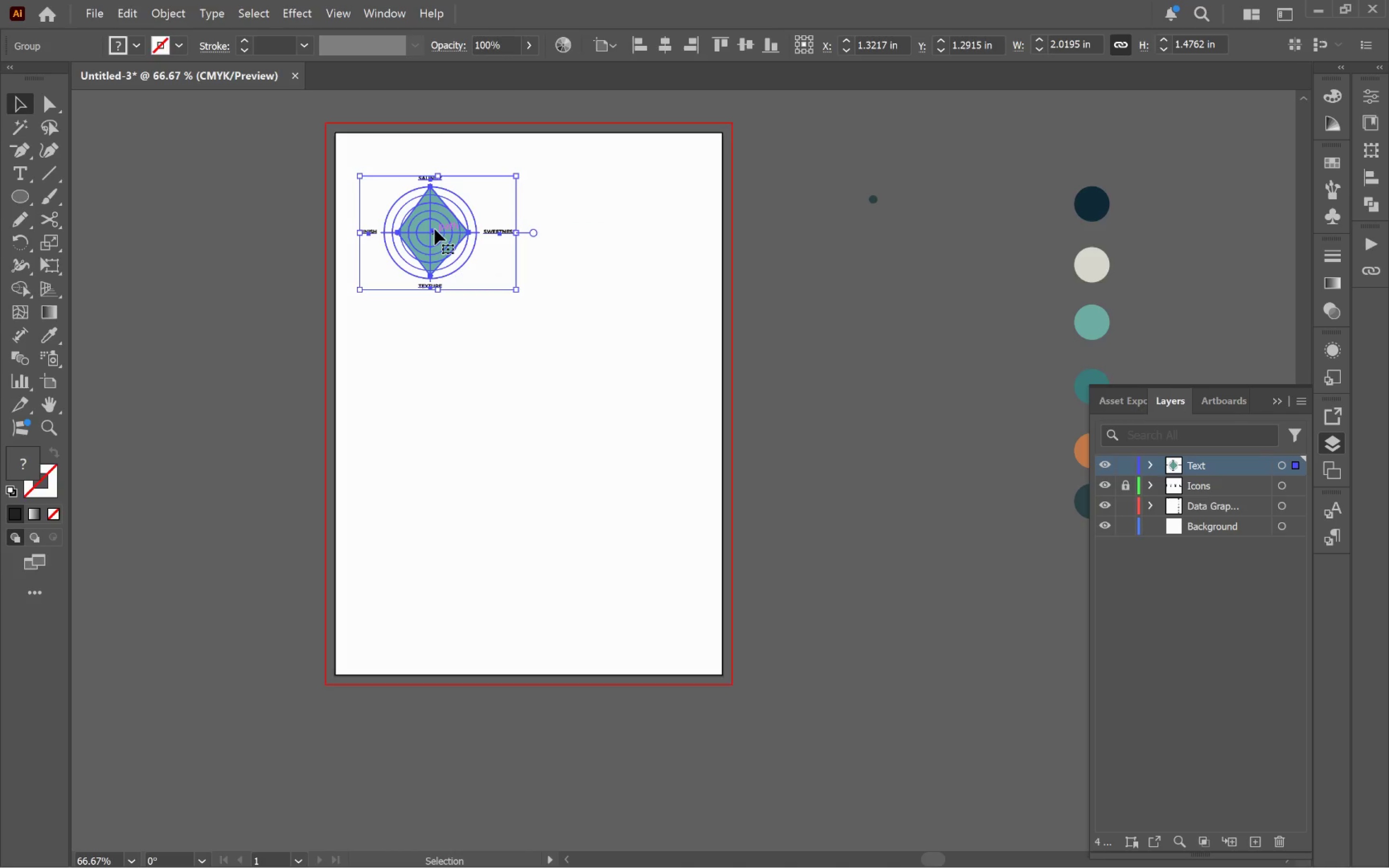 
left_click_drag(start_coordinate=[435, 229], to_coordinate=[445, 282])
 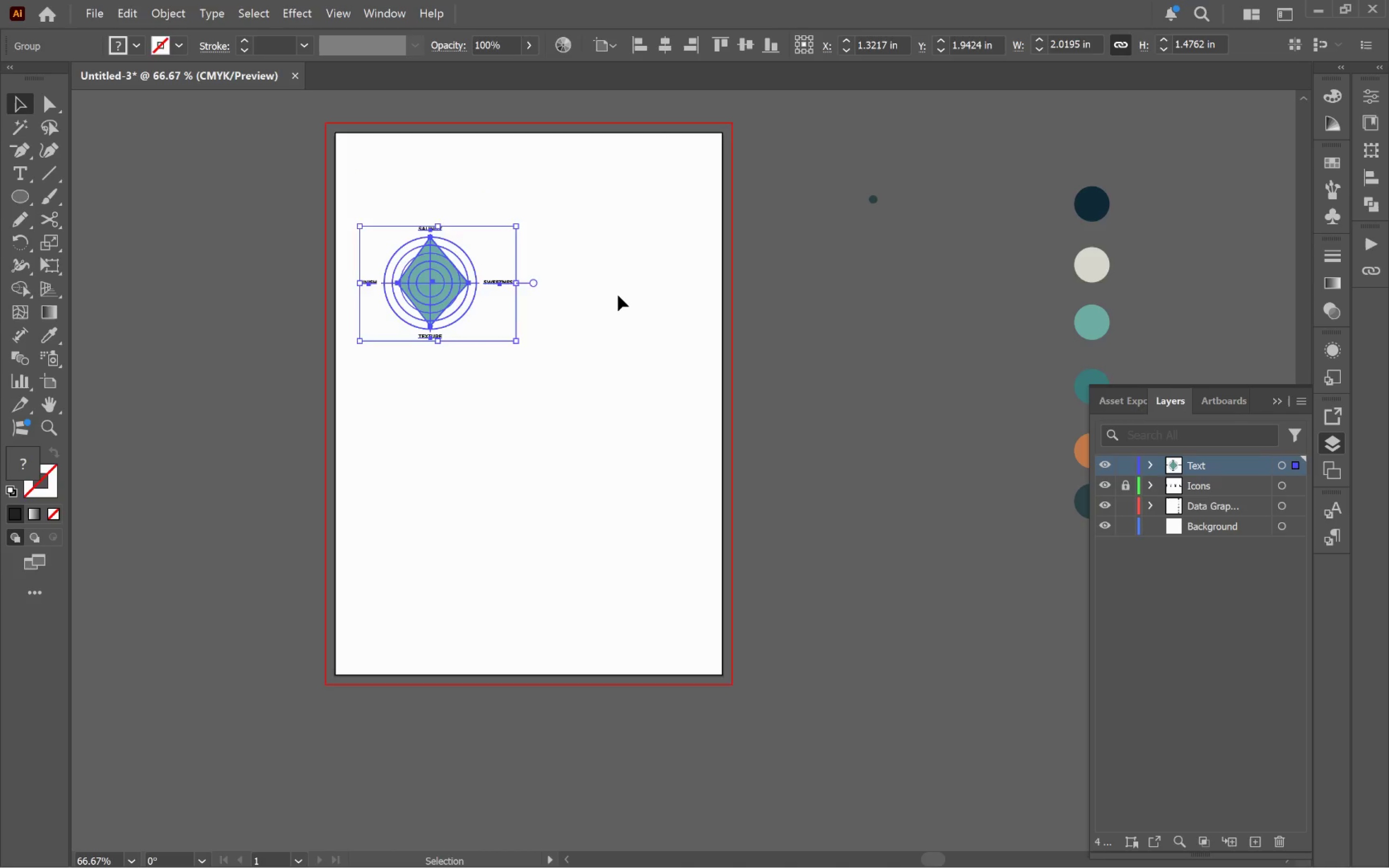 
hold_key(key=ShiftLeft, duration=0.78)
 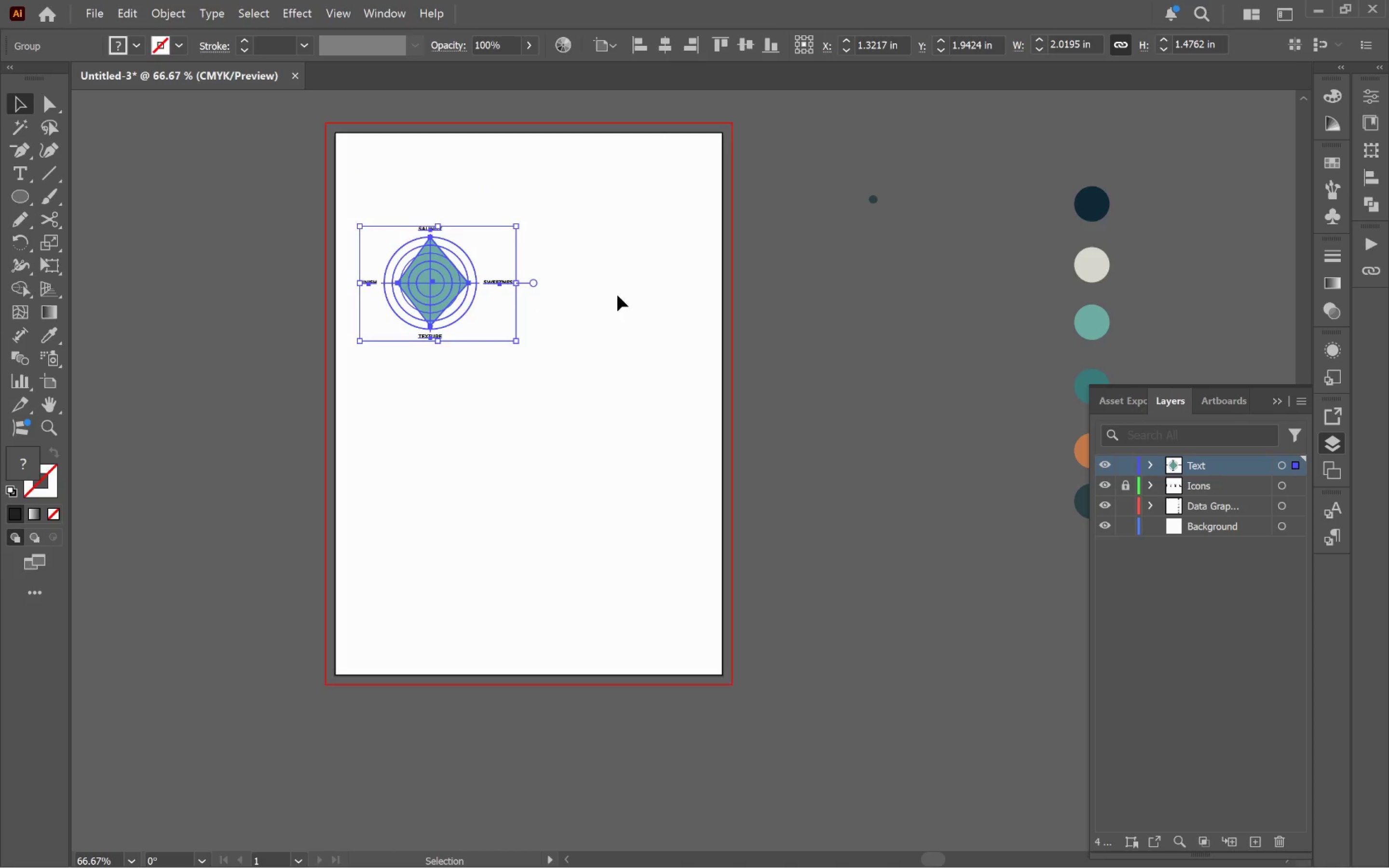 
left_click([618, 295])
 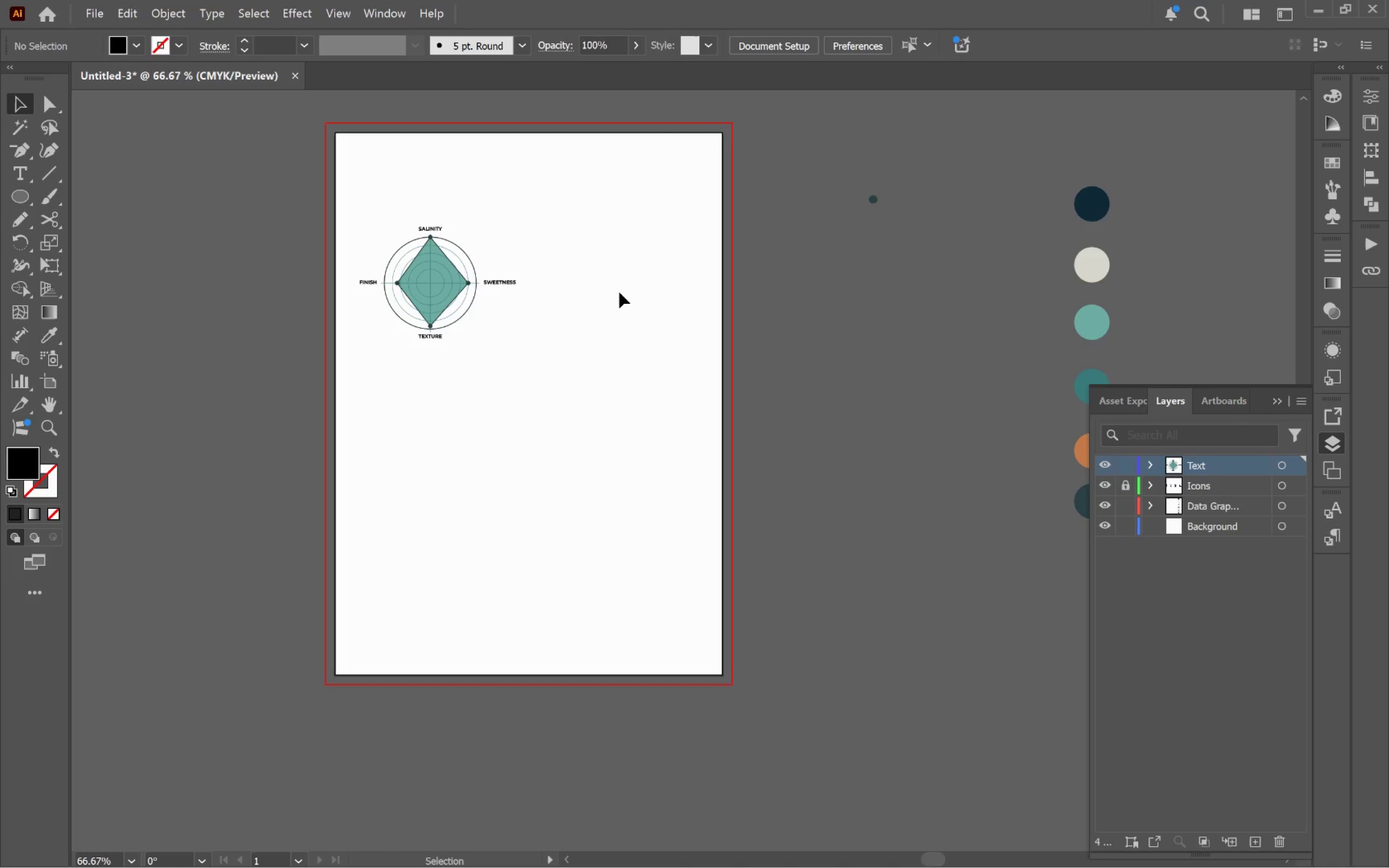 
key(T)
 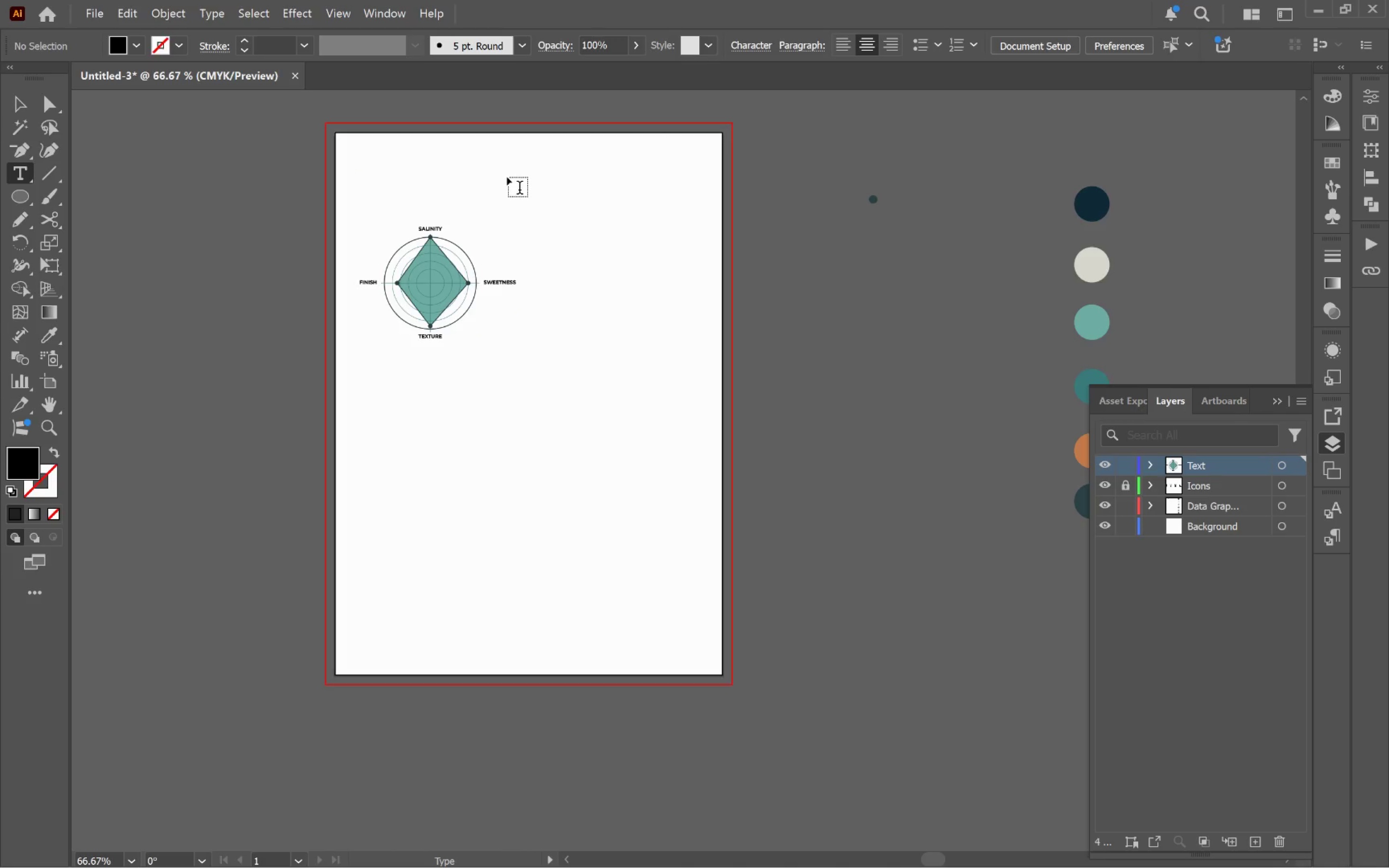 
left_click([507, 177])
 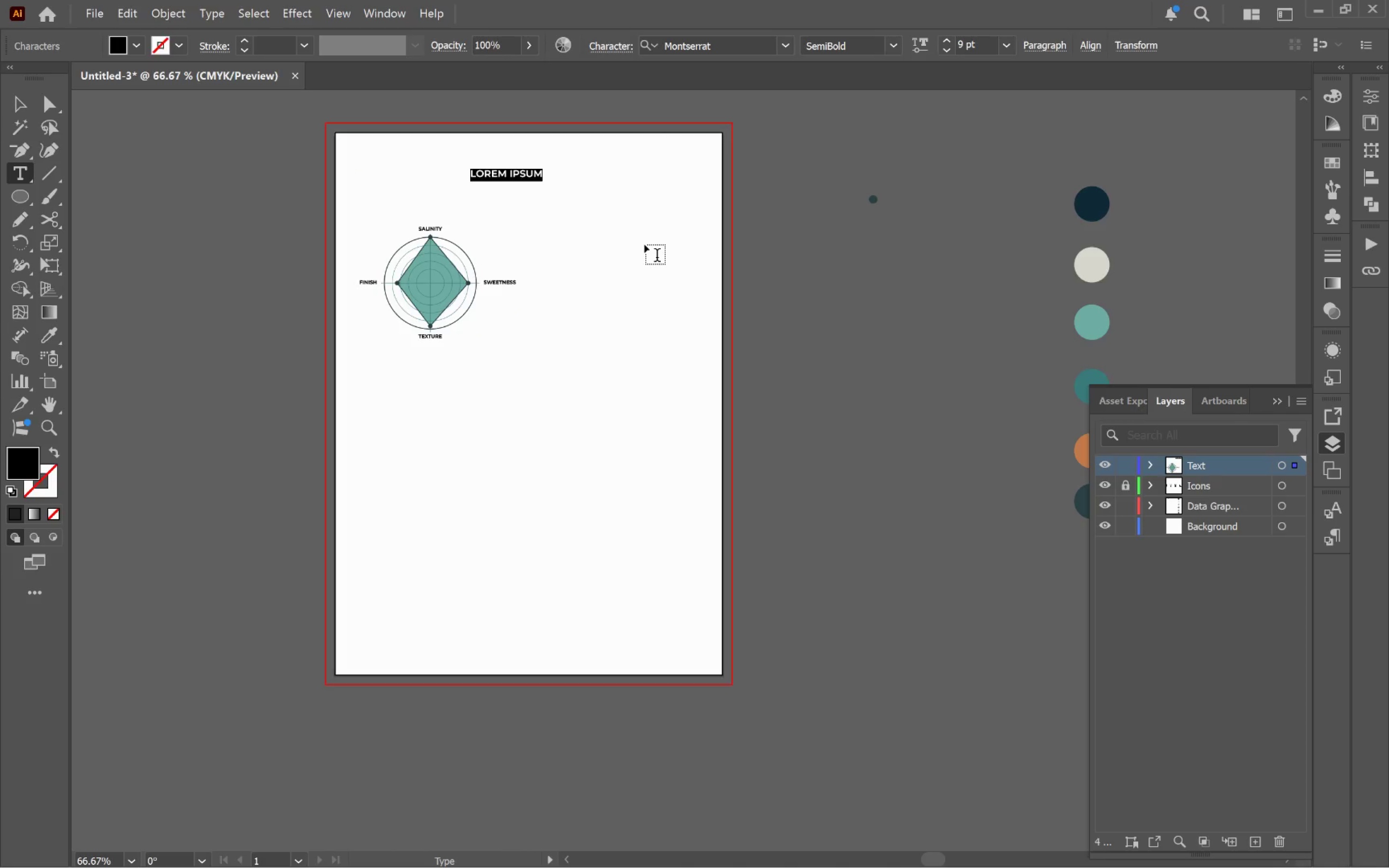 
type(THE Briny Deep)
 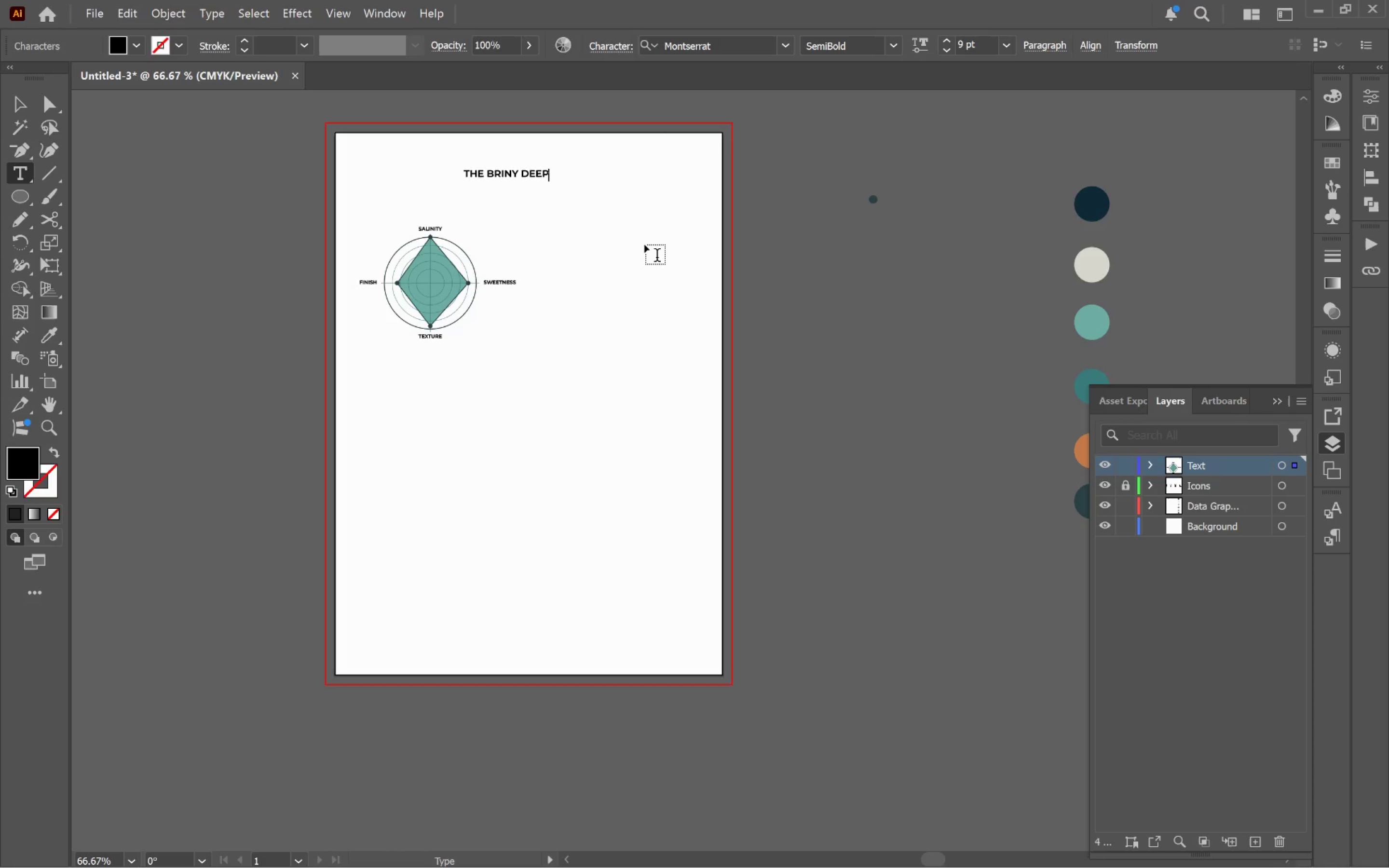 
wait(5.12)
 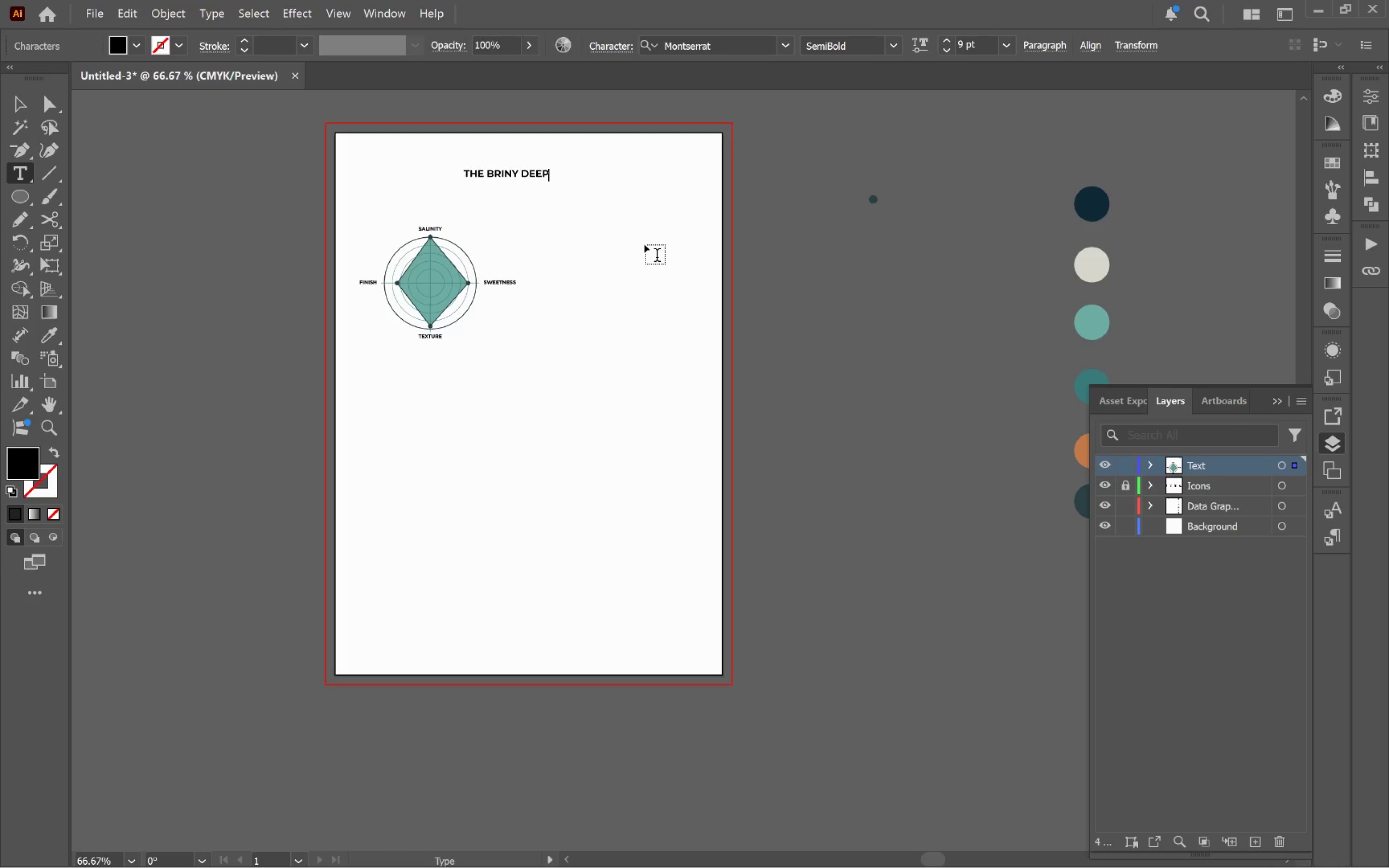 
left_click([1379, 176])
 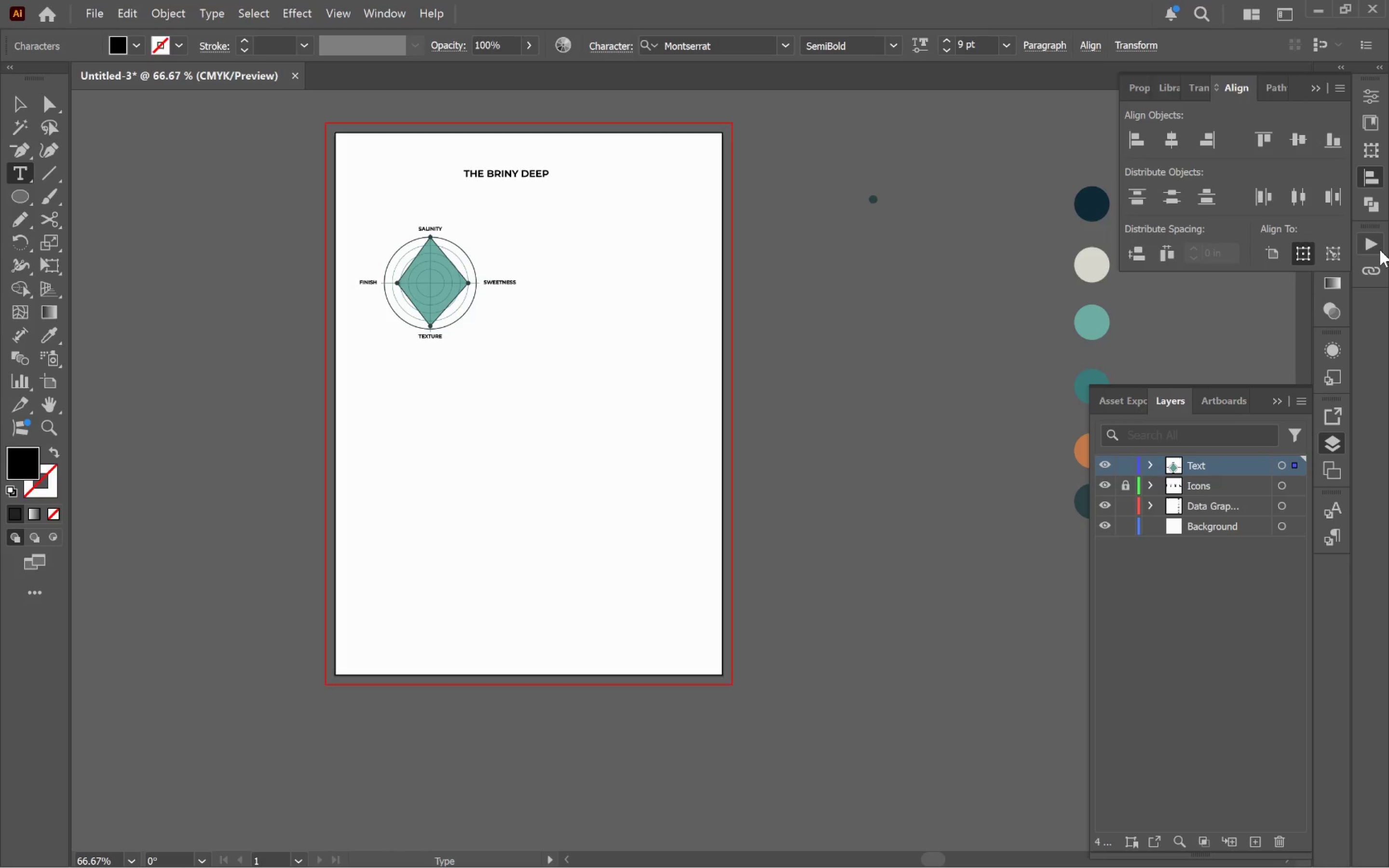 
left_click([1380, 103])
 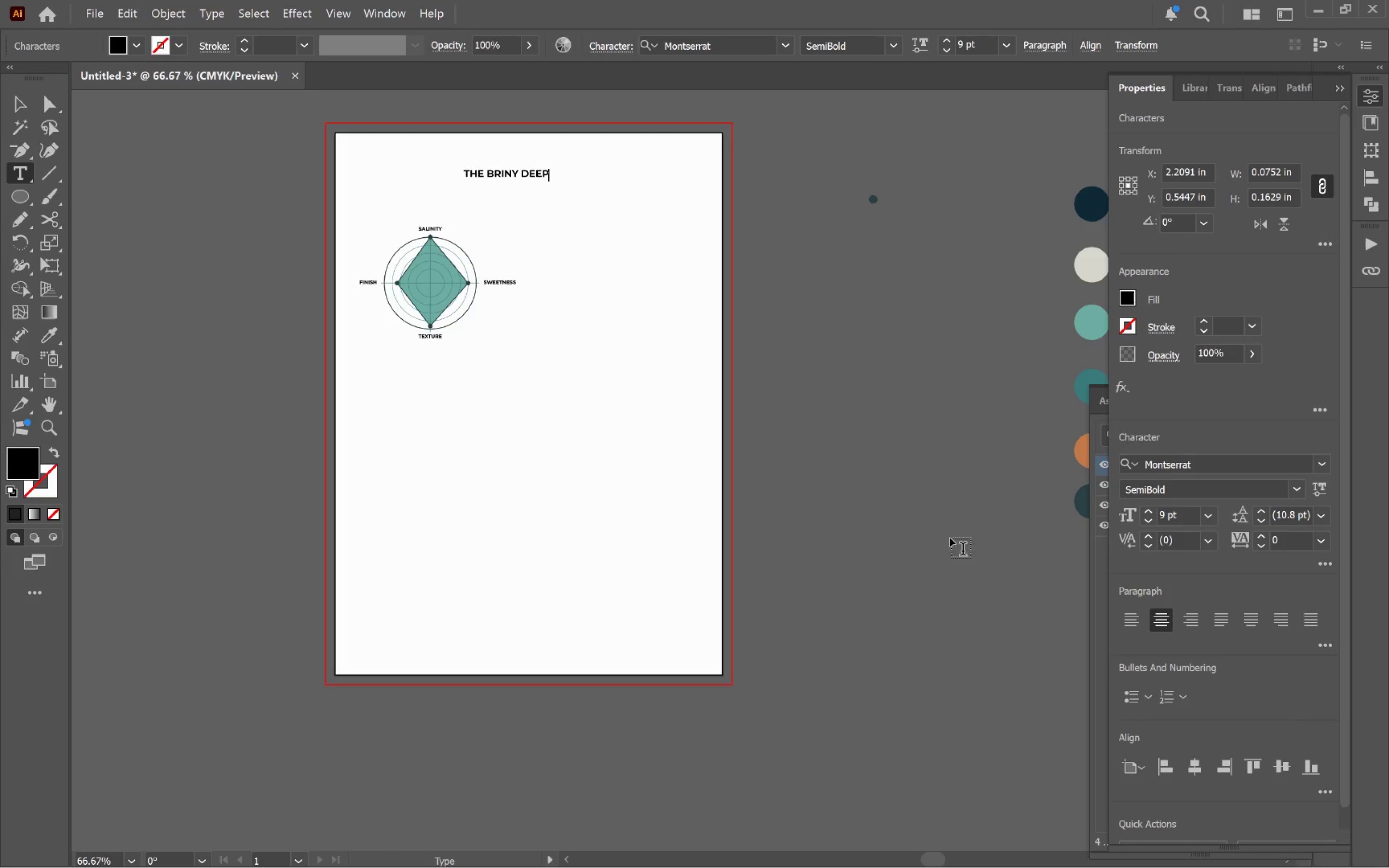 
double_click([1192, 771])
 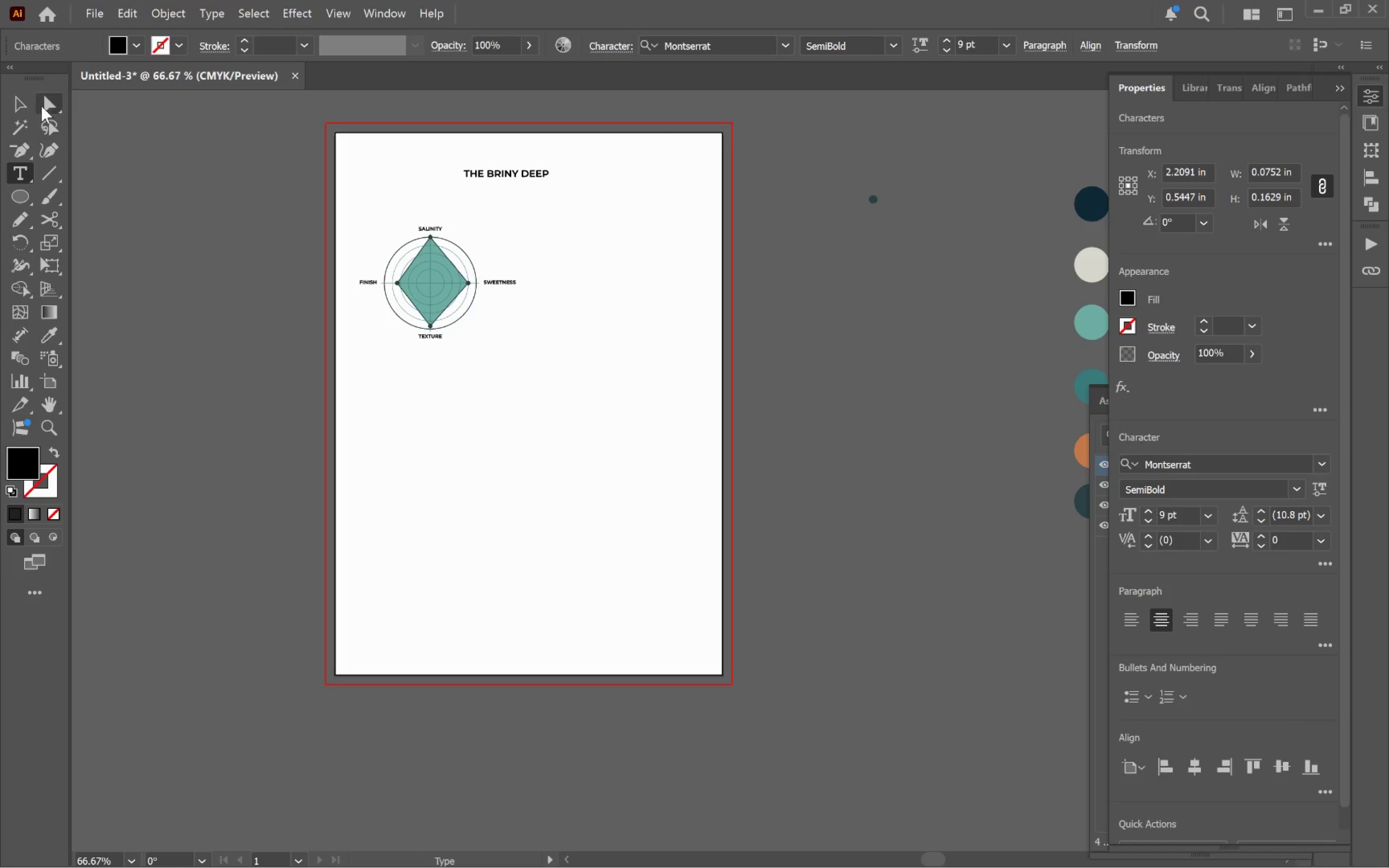 
left_click([16, 102])
 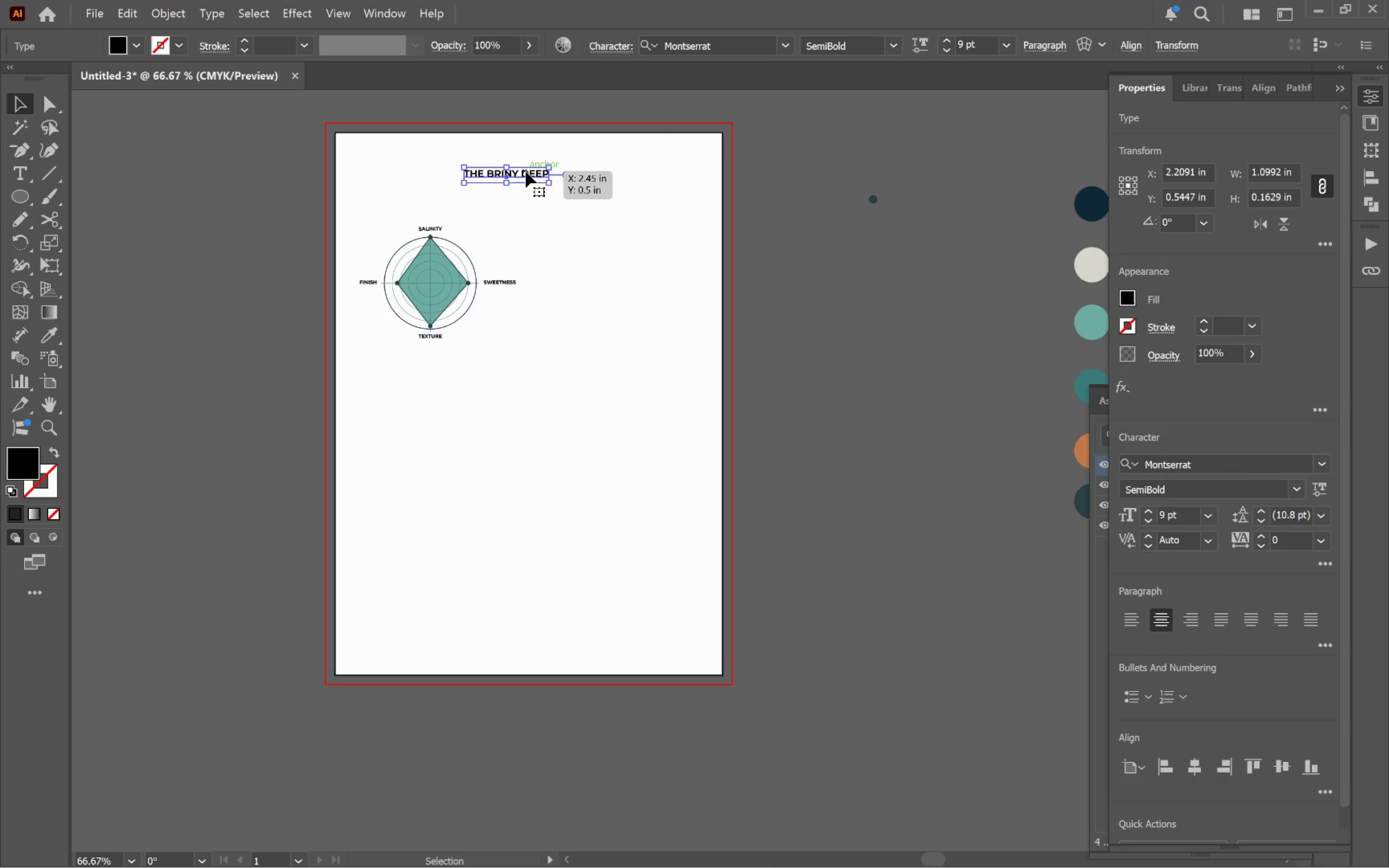 
left_click([529, 173])
 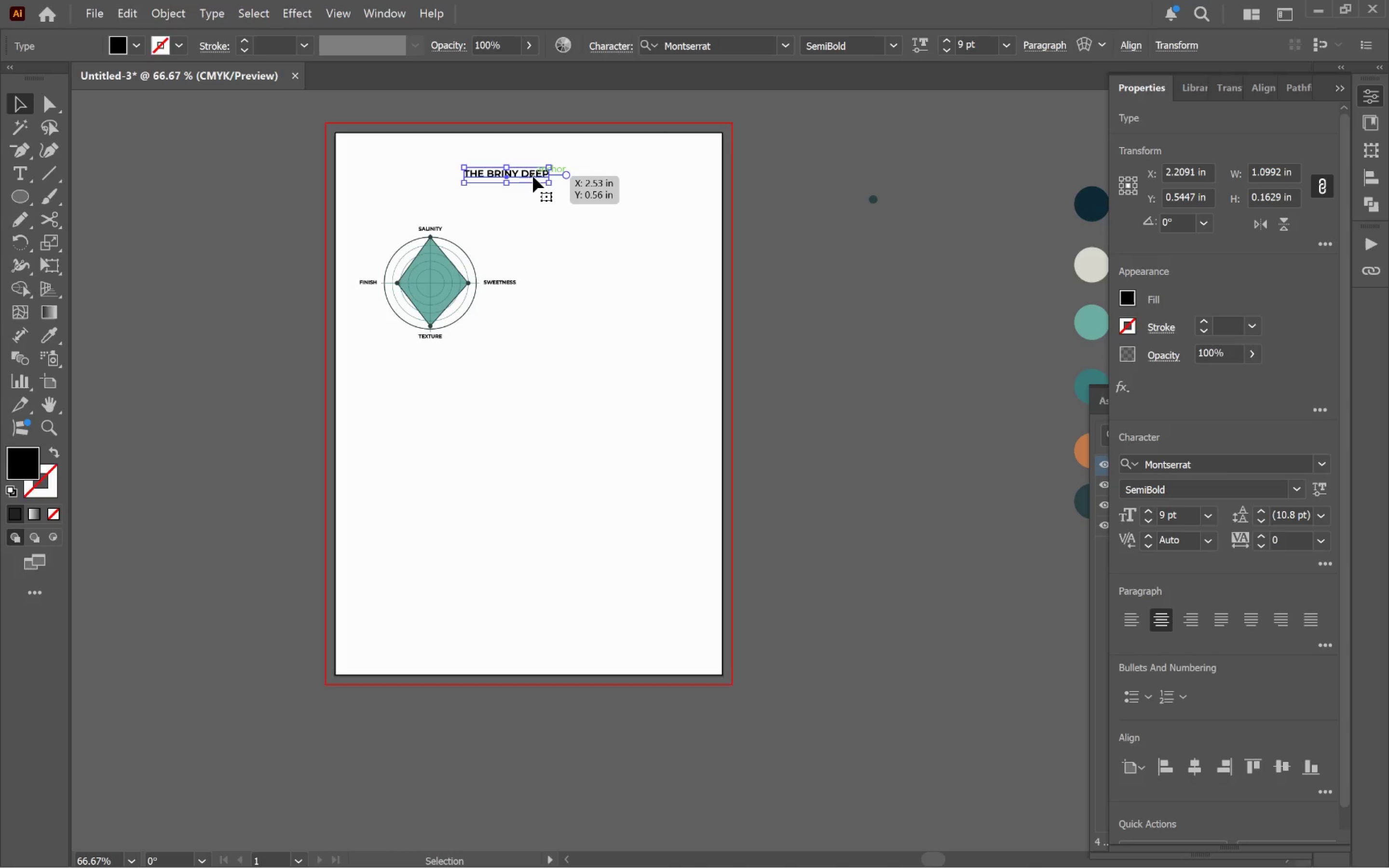 
hold_key(key=AltLeft, duration=0.56)
 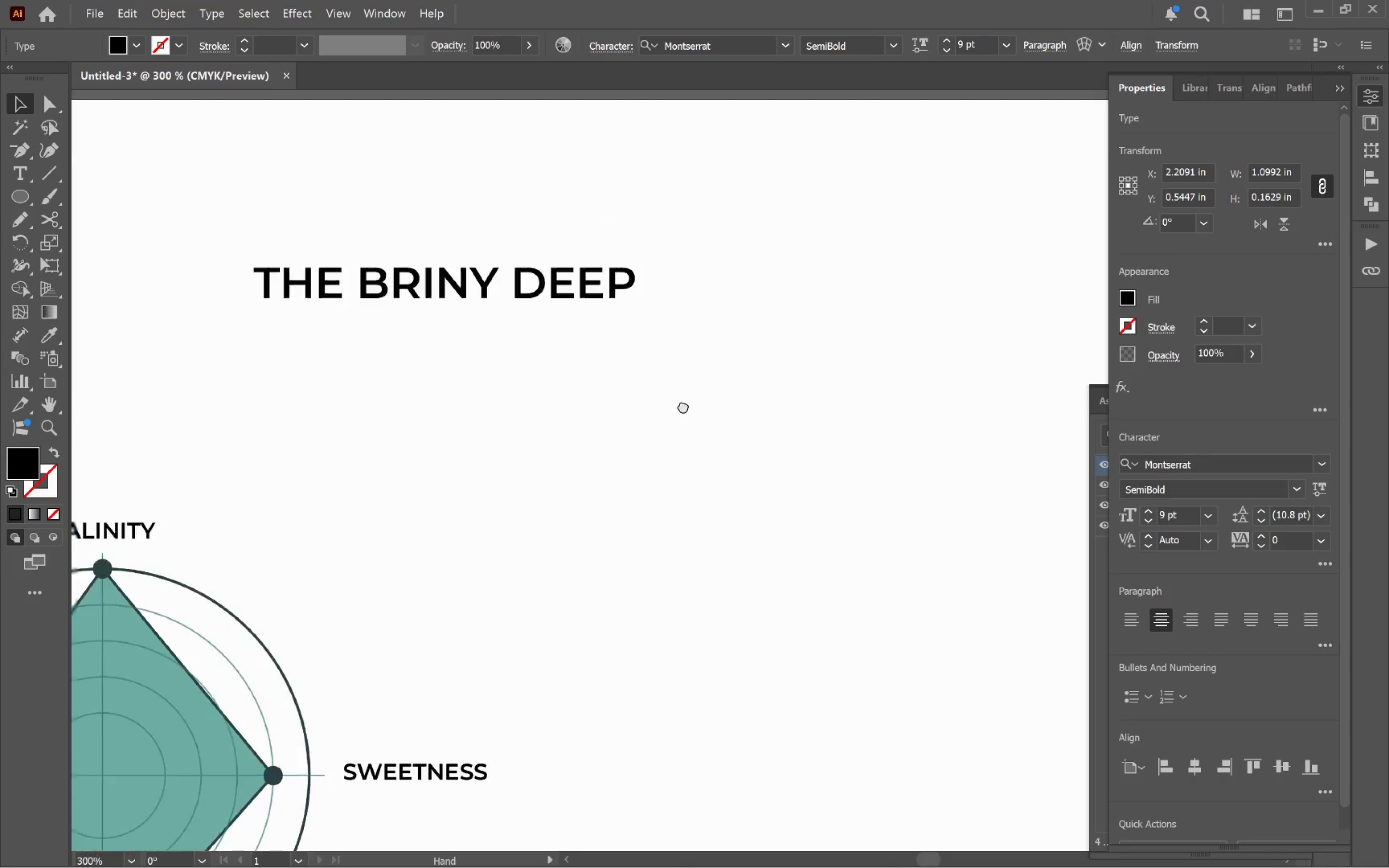 
hold_key(key=Space, duration=0.64)
 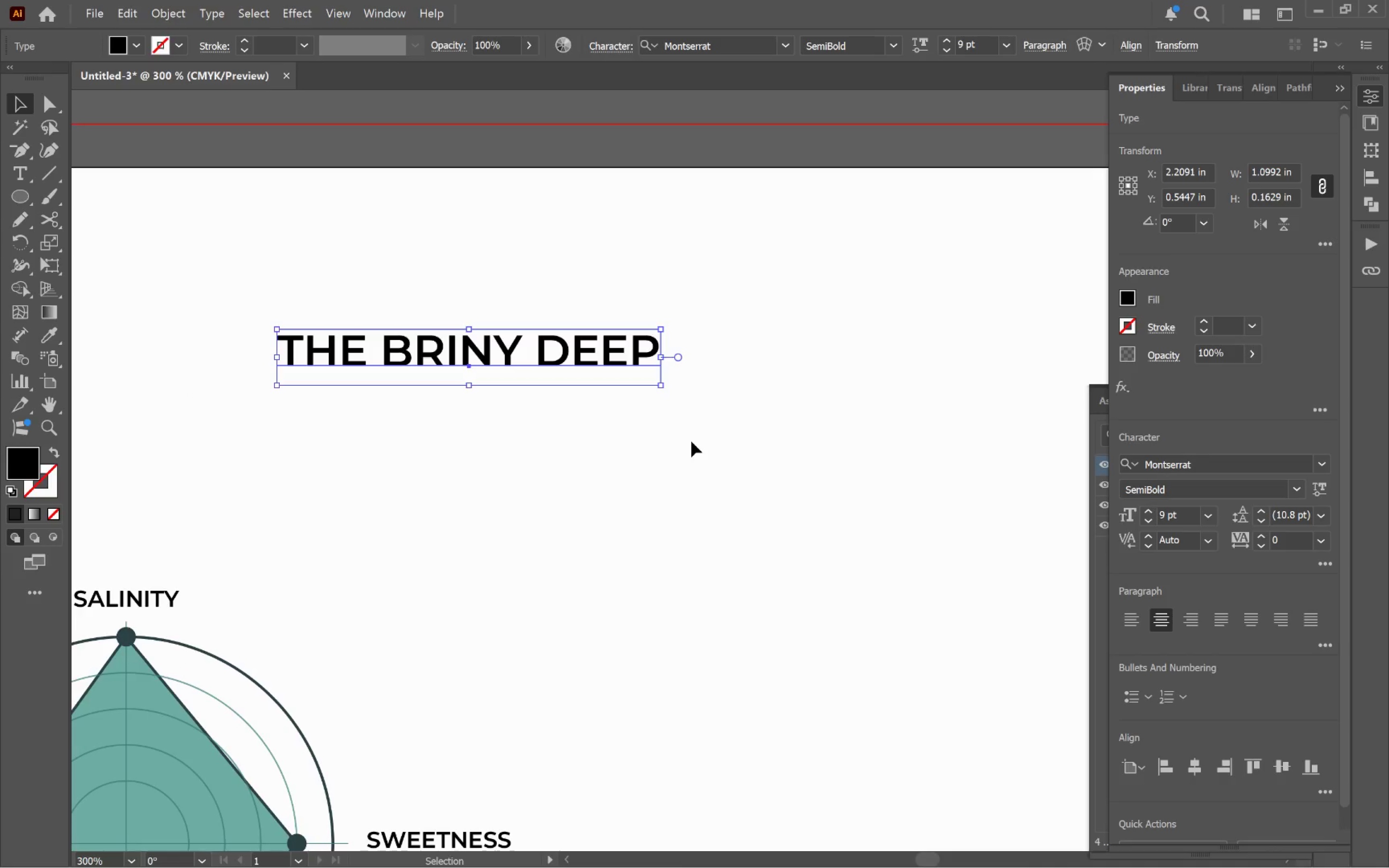 
left_click_drag(start_coordinate=[644, 266], to_coordinate=[697, 447])
 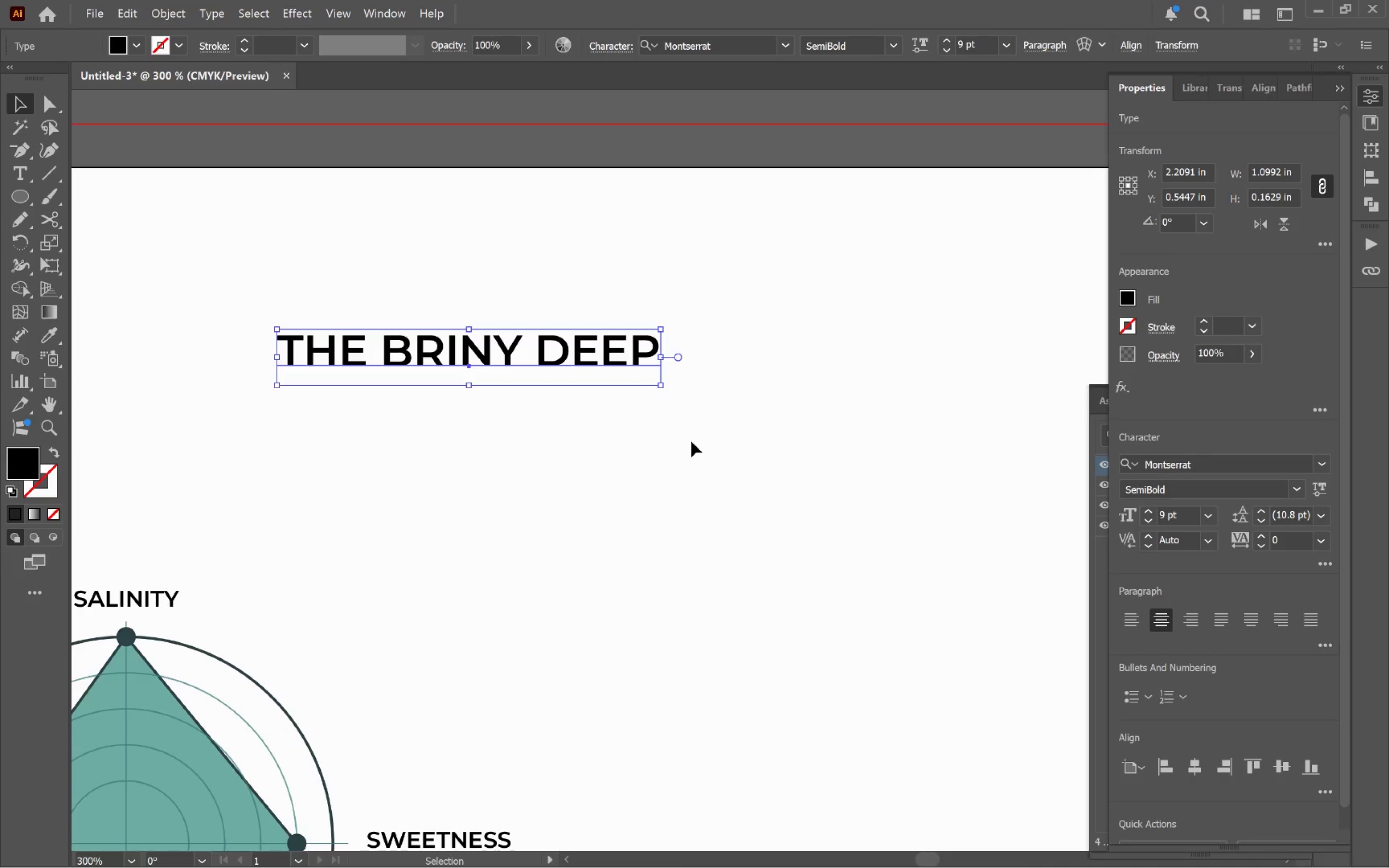 
scroll: coordinate [533, 178], scroll_direction: up, amount: 4.0
 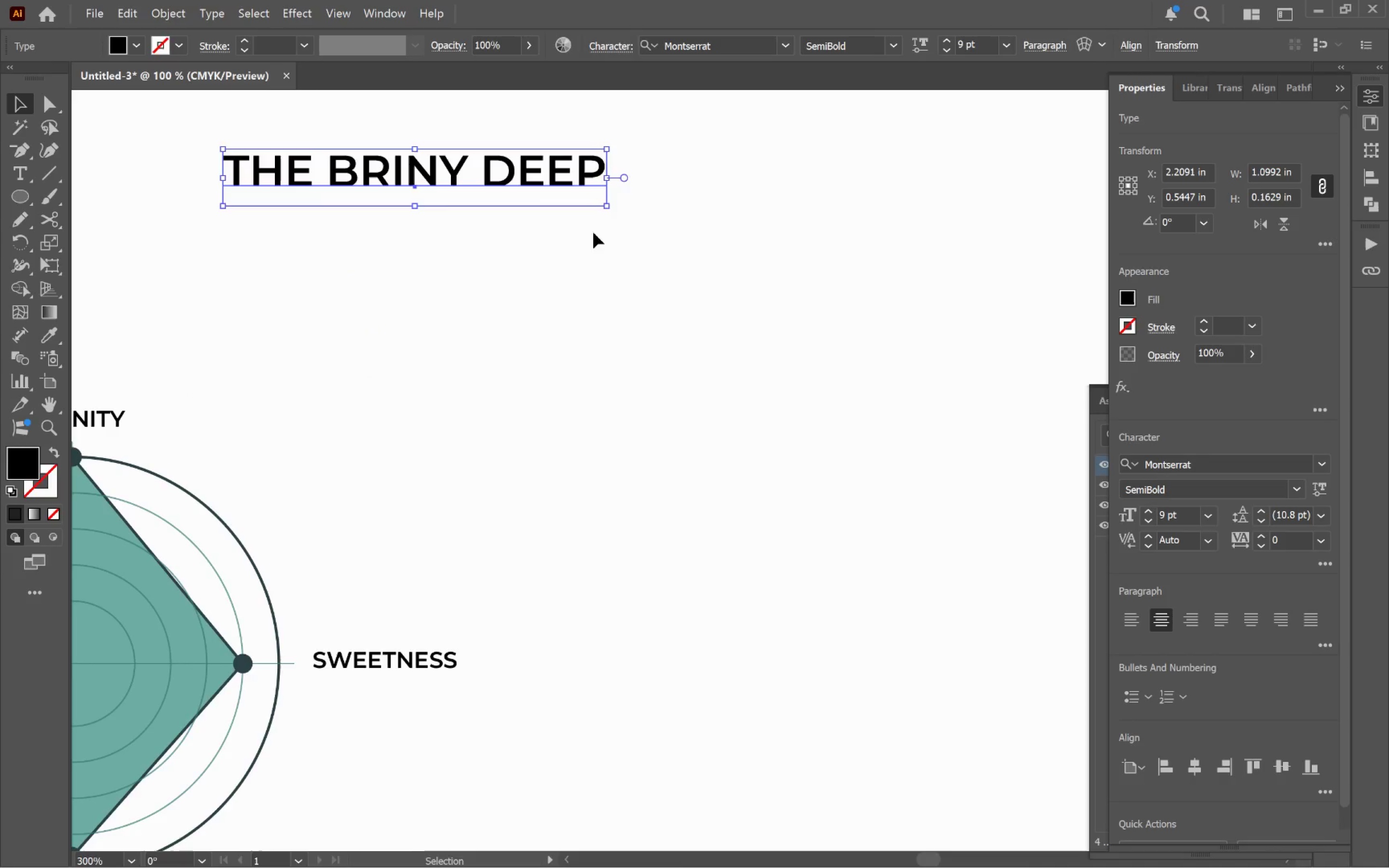 
wait(27.58)
 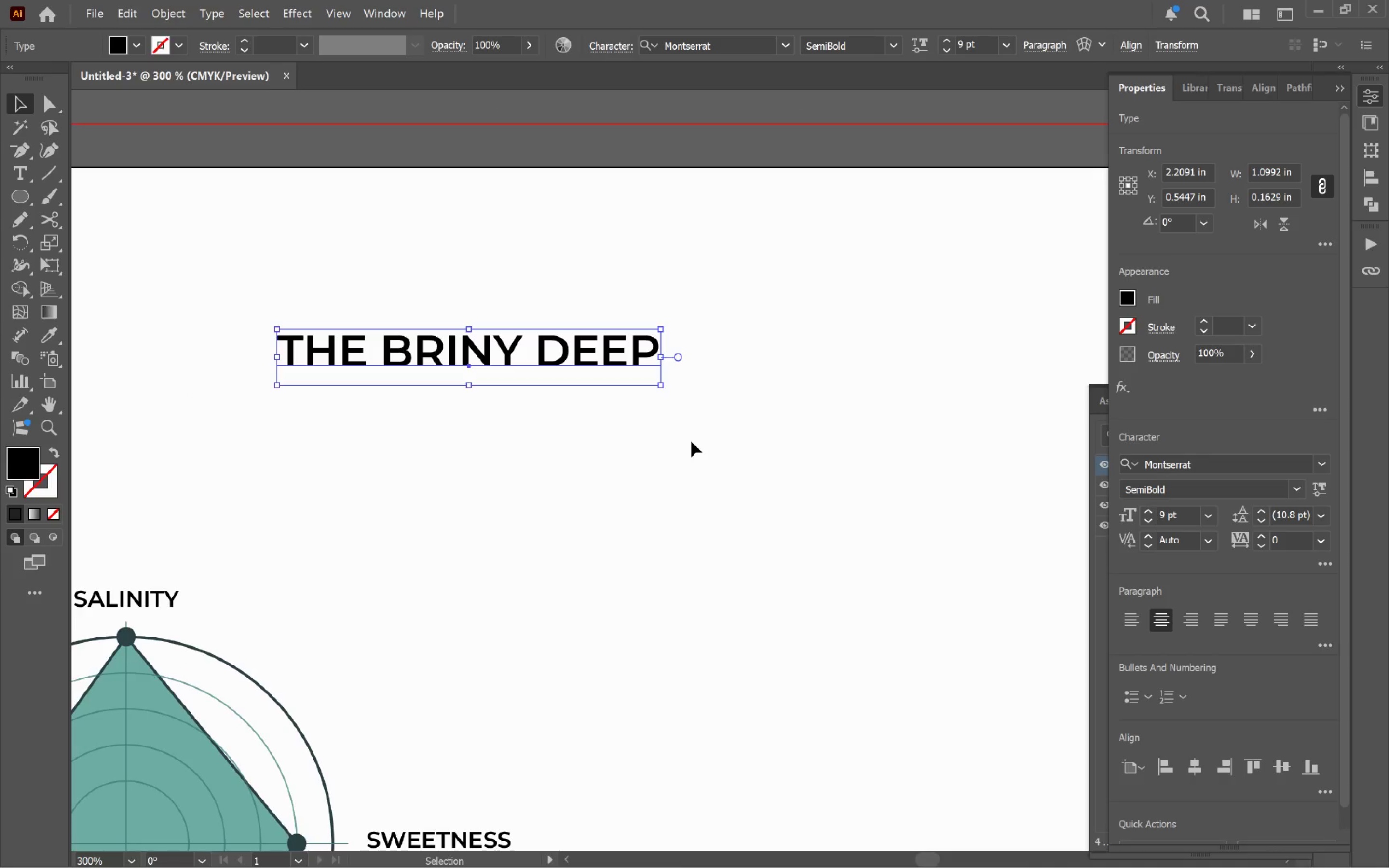 
left_click([1266, 466])
 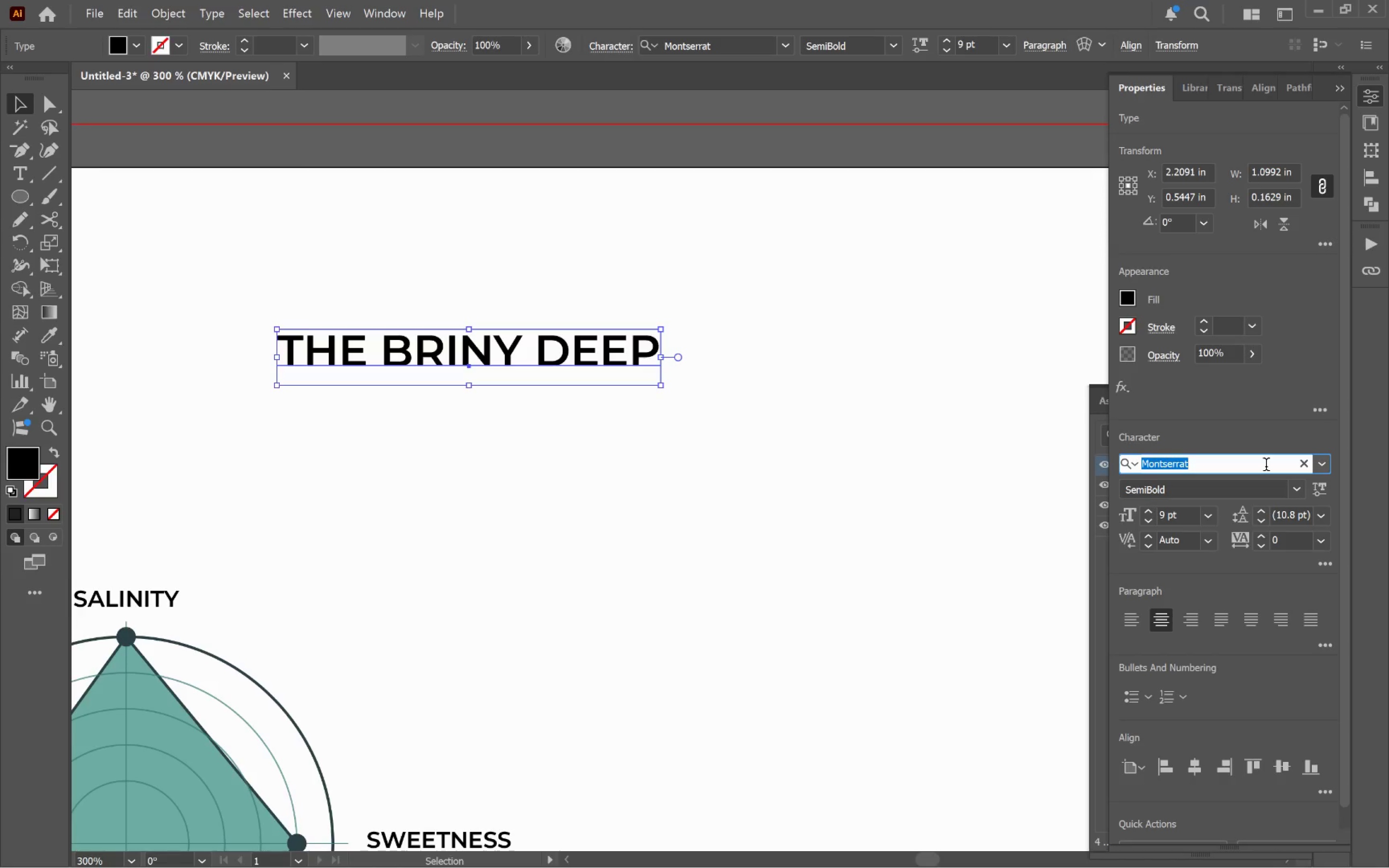 
type(cormo)
key(Backspace)
key(Backspace)
key(Backspace)
key(Backspace)
key(Backspace)
key(Backspace)
type(gara)
 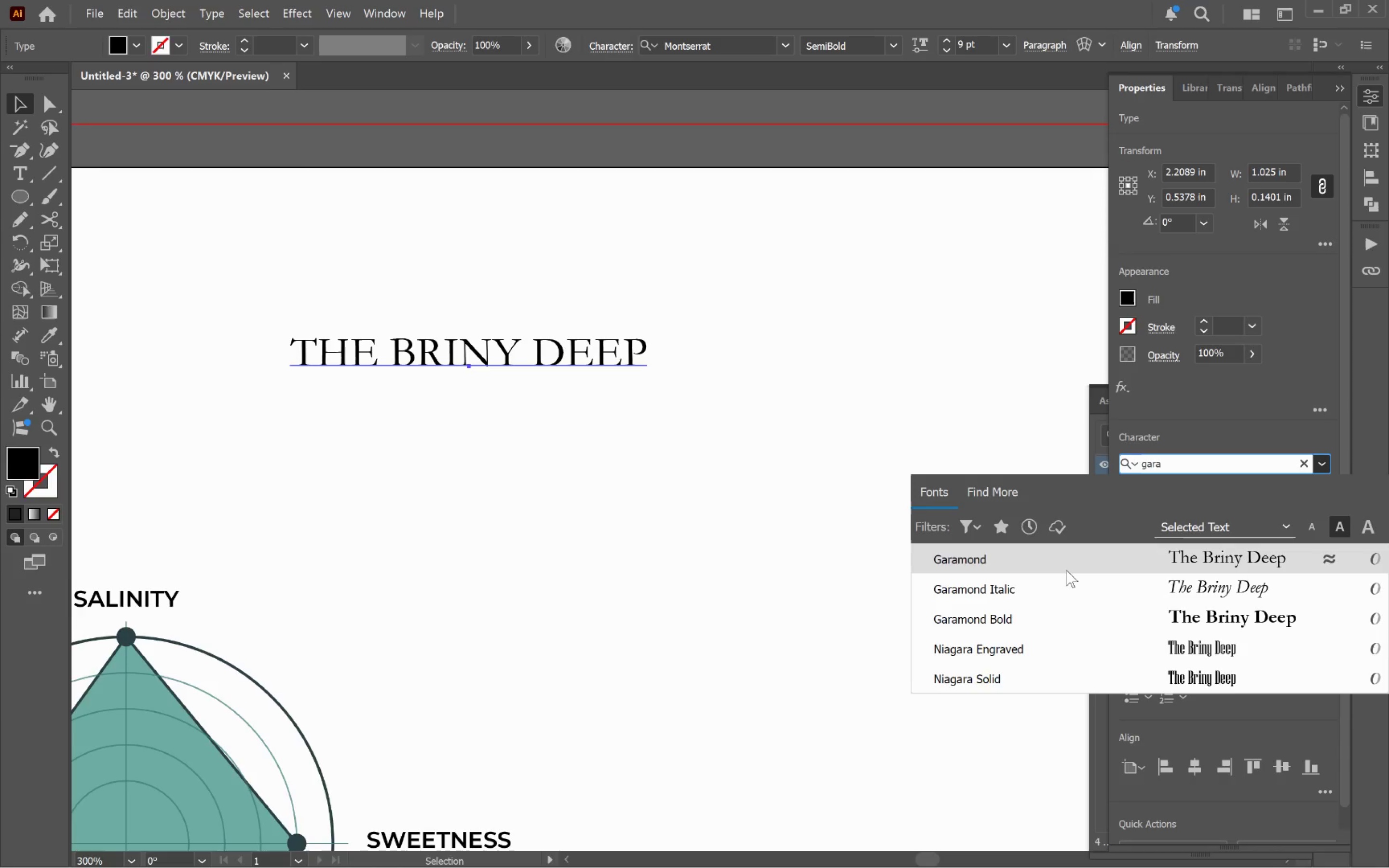 
left_click([1066, 568])
 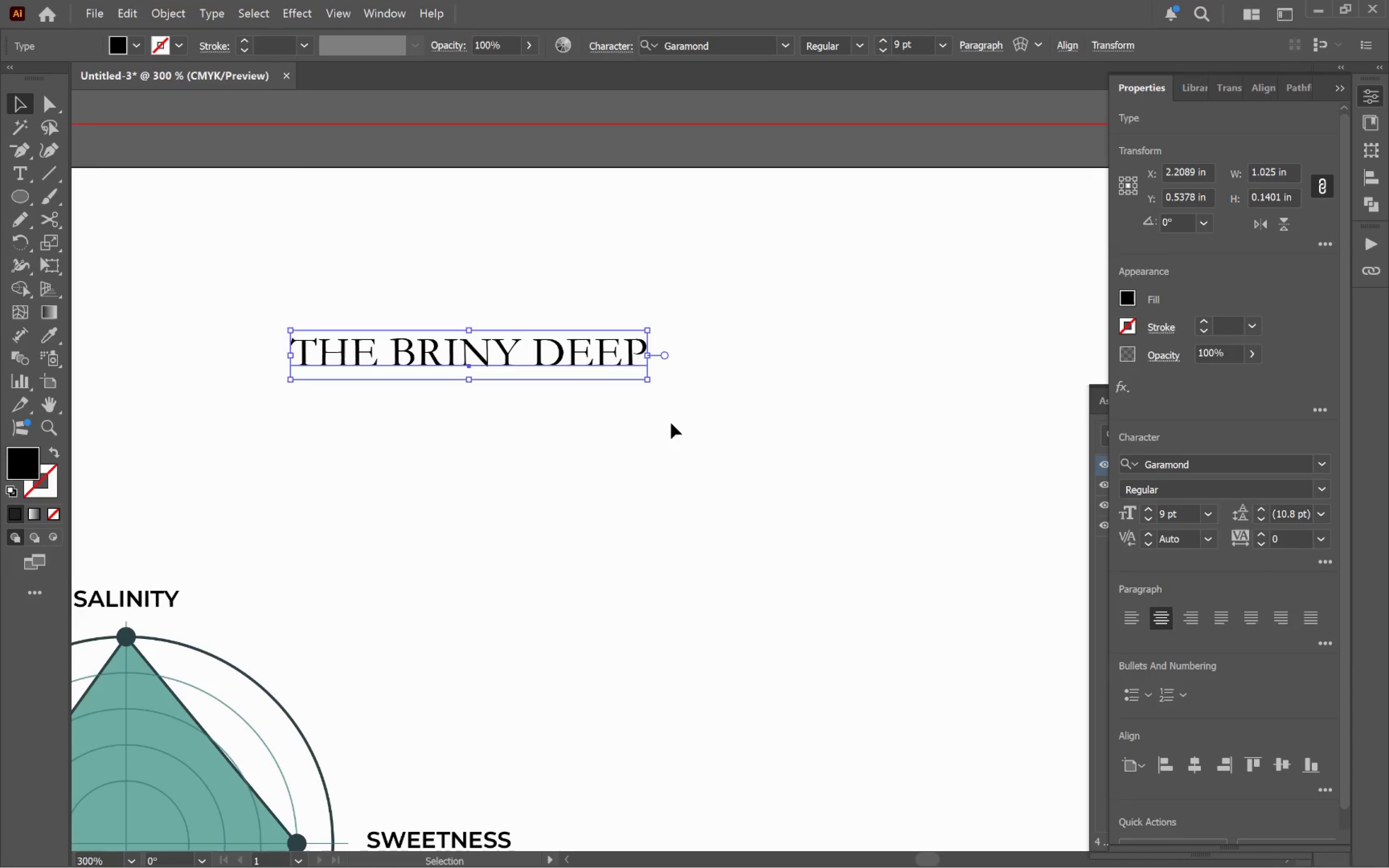 
wait(7.42)
 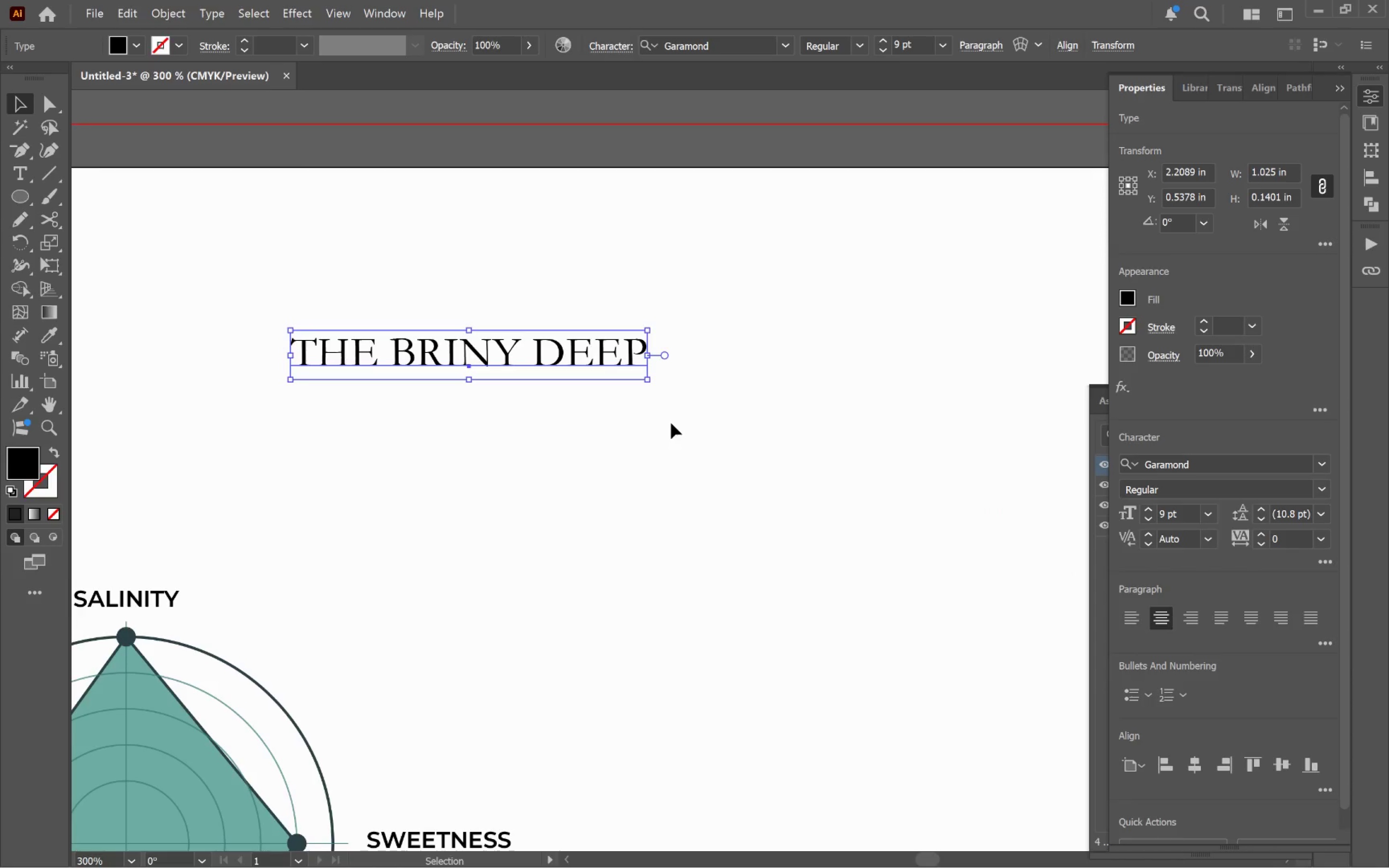 
left_click([1250, 471])
 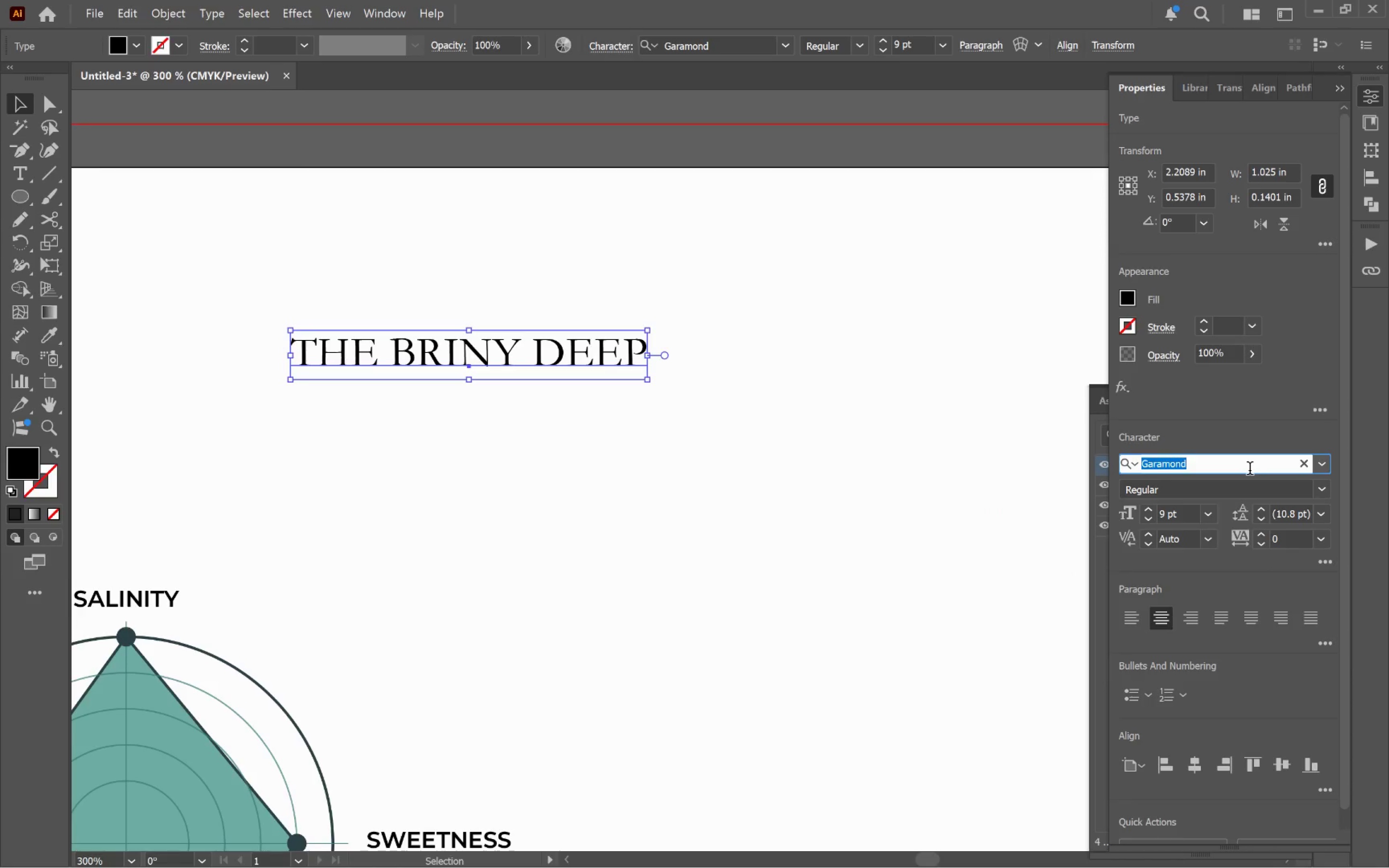 
type(mon)
 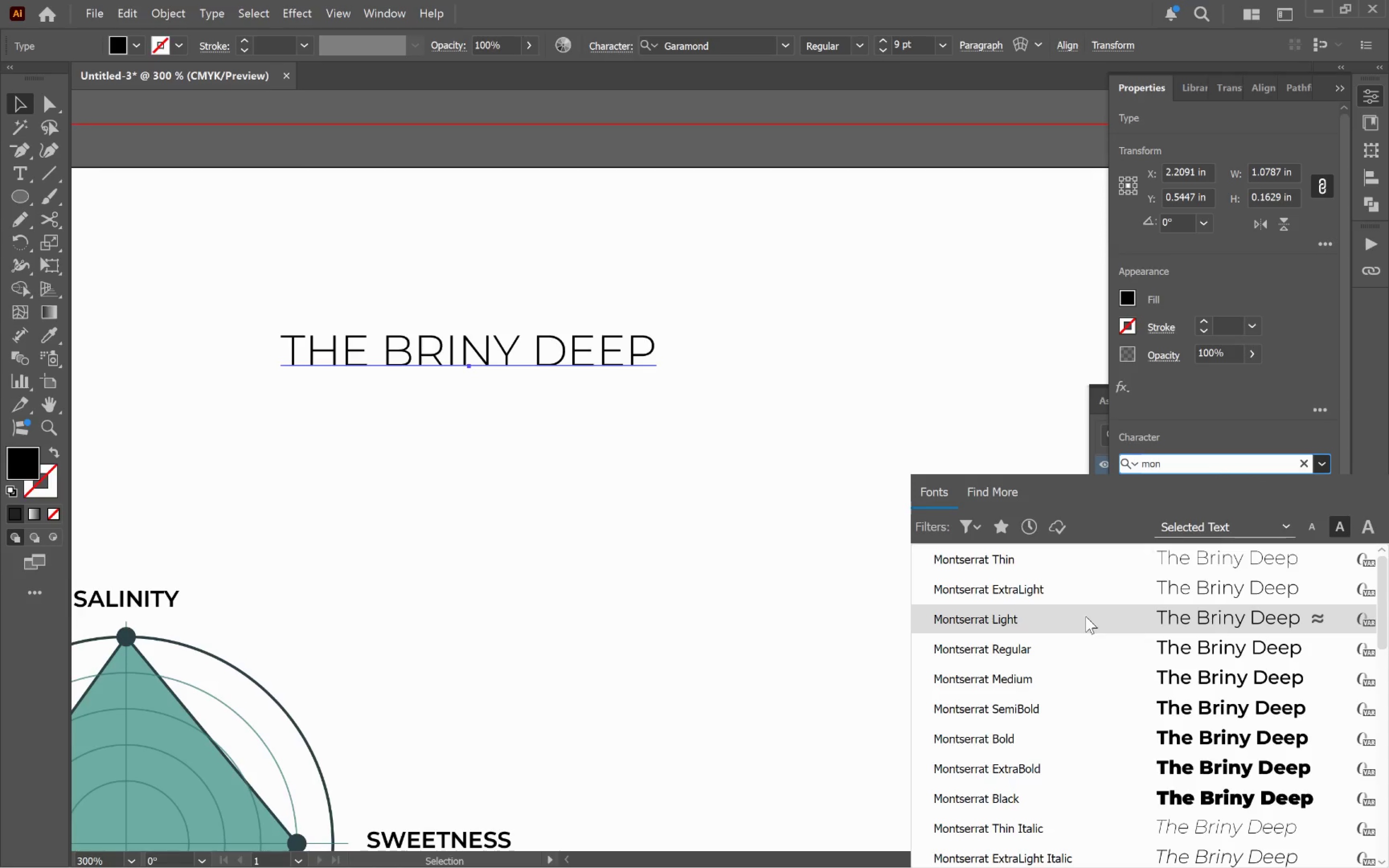 
wait(5.51)
 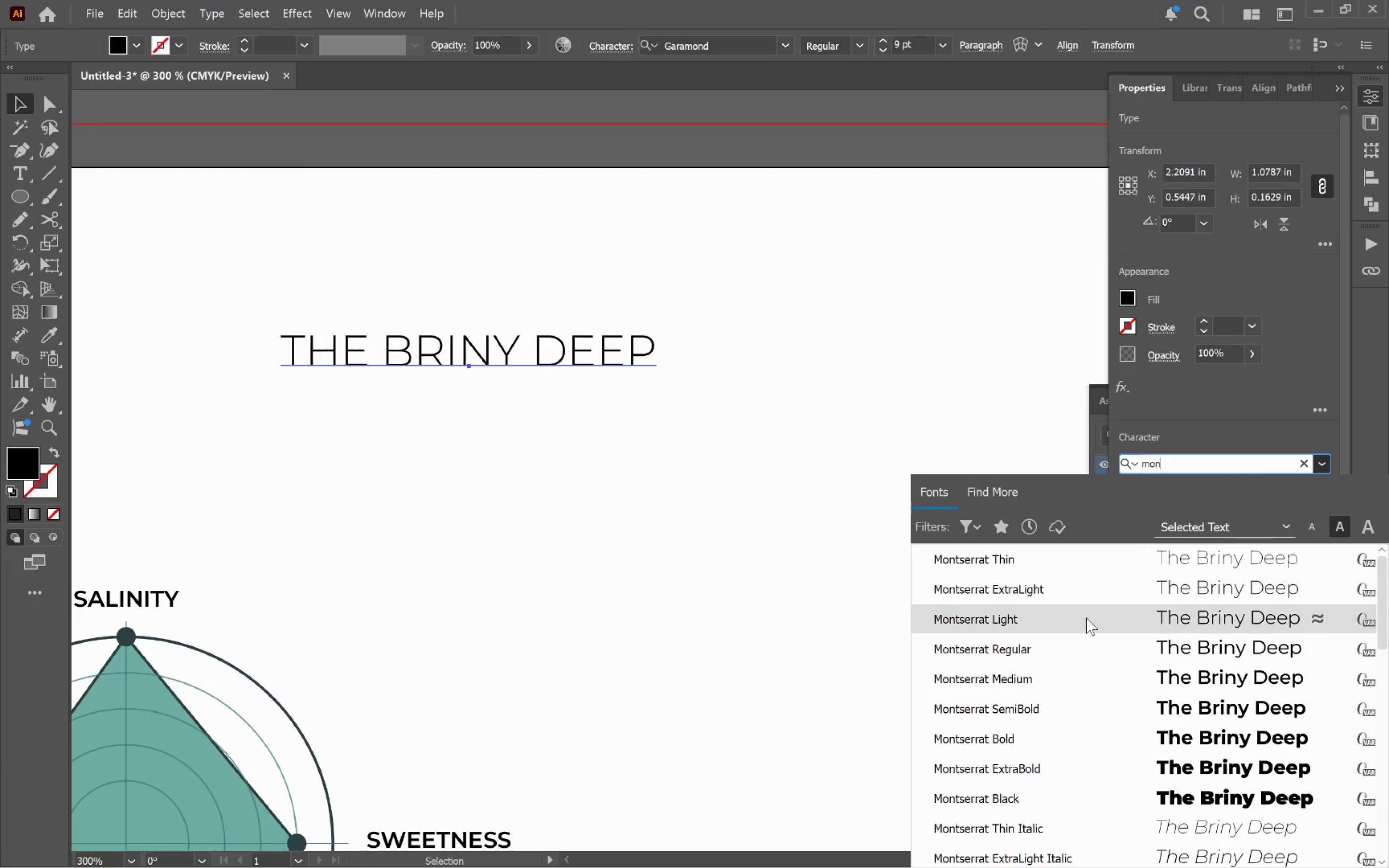 
left_click([1093, 678])
 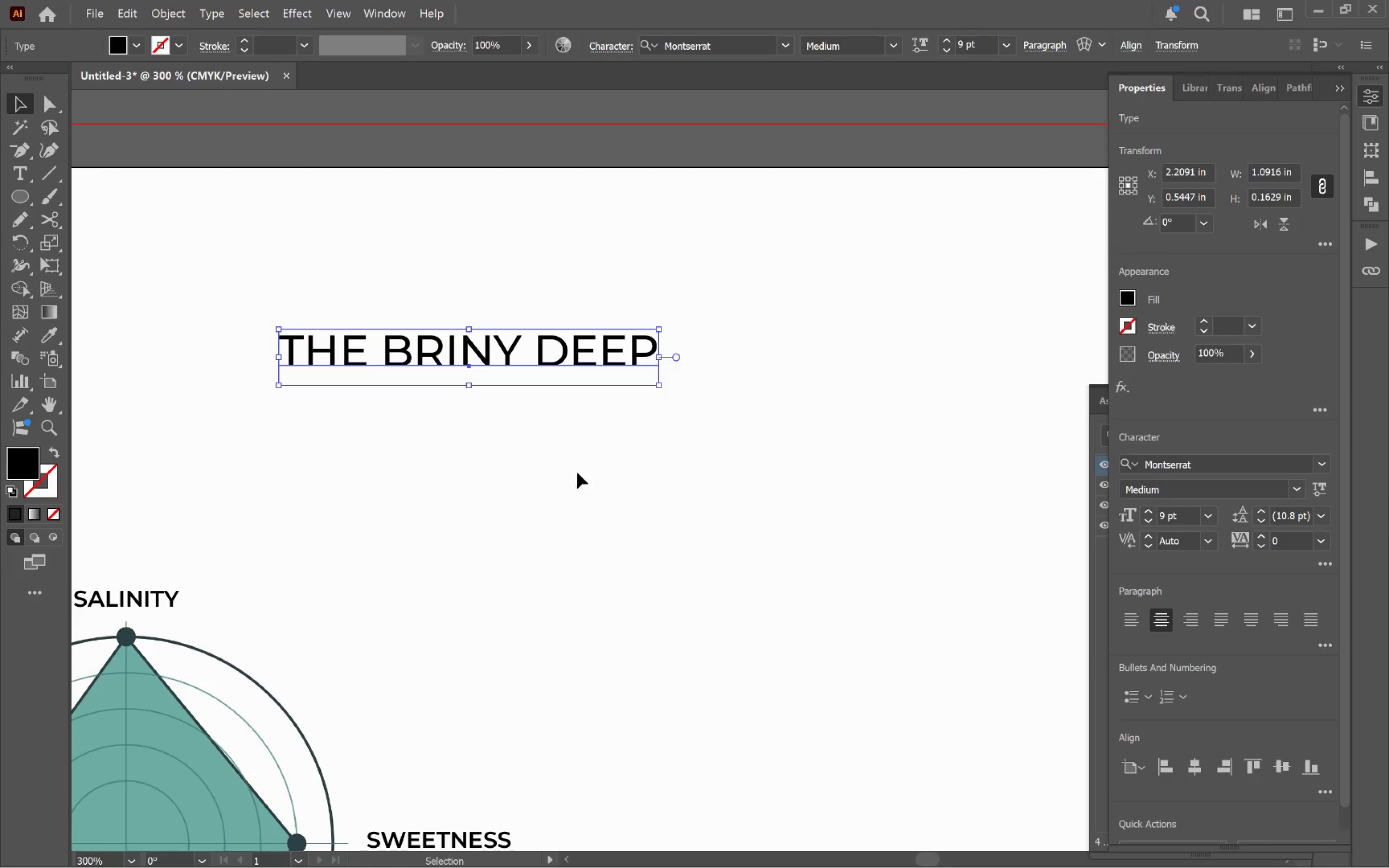 
left_click([592, 467])
 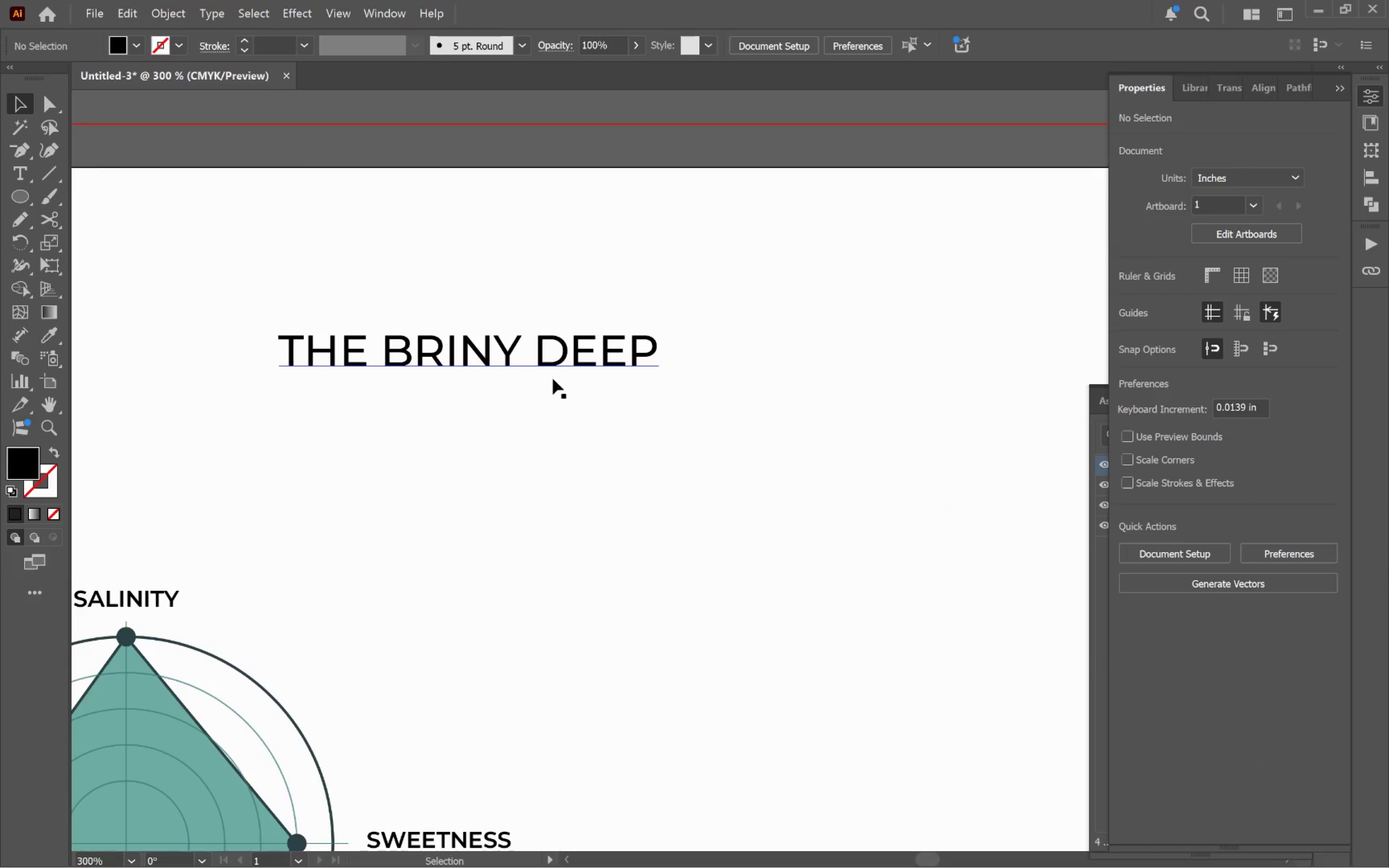 
left_click([554, 365])
 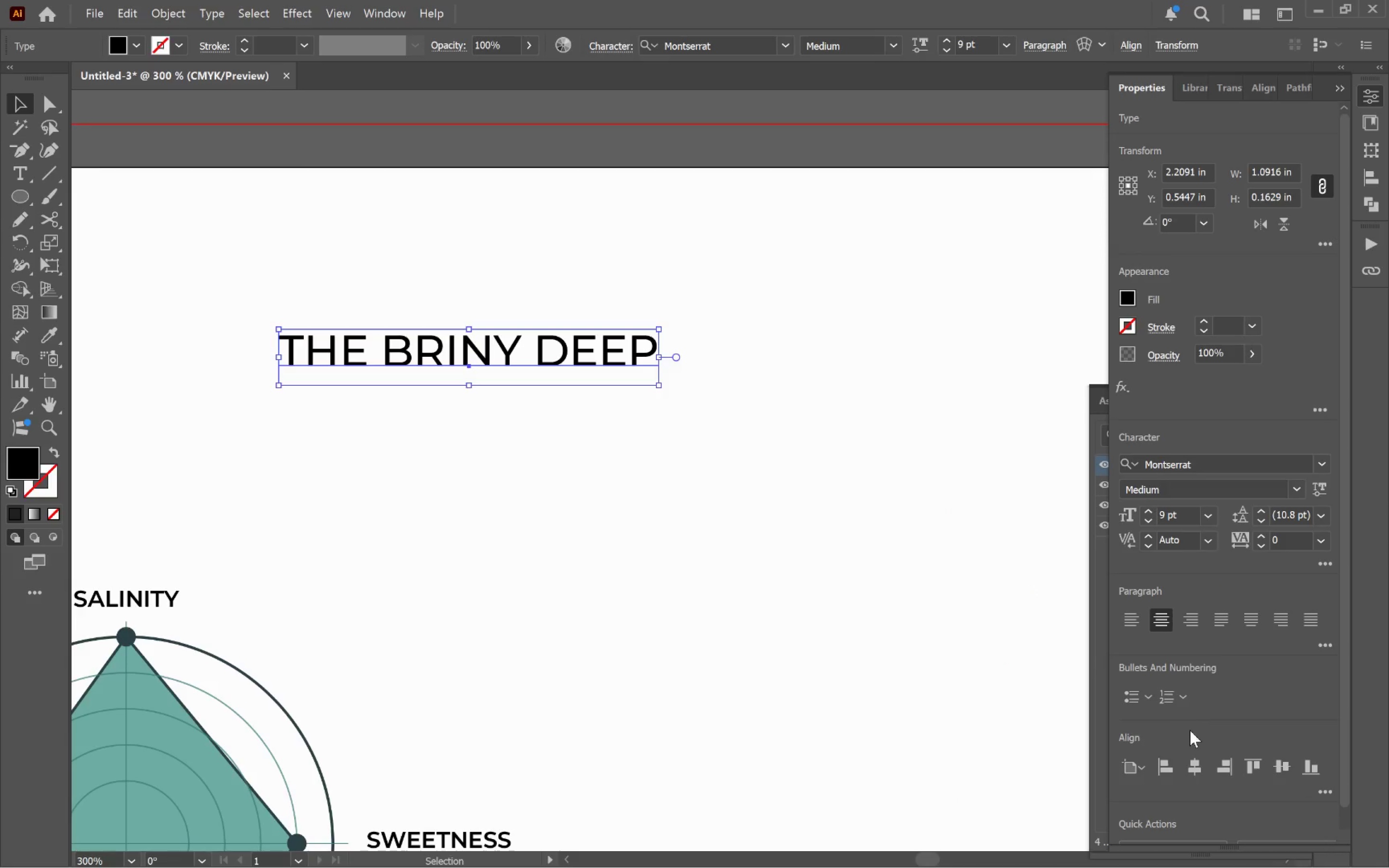 
left_click([1192, 766])
 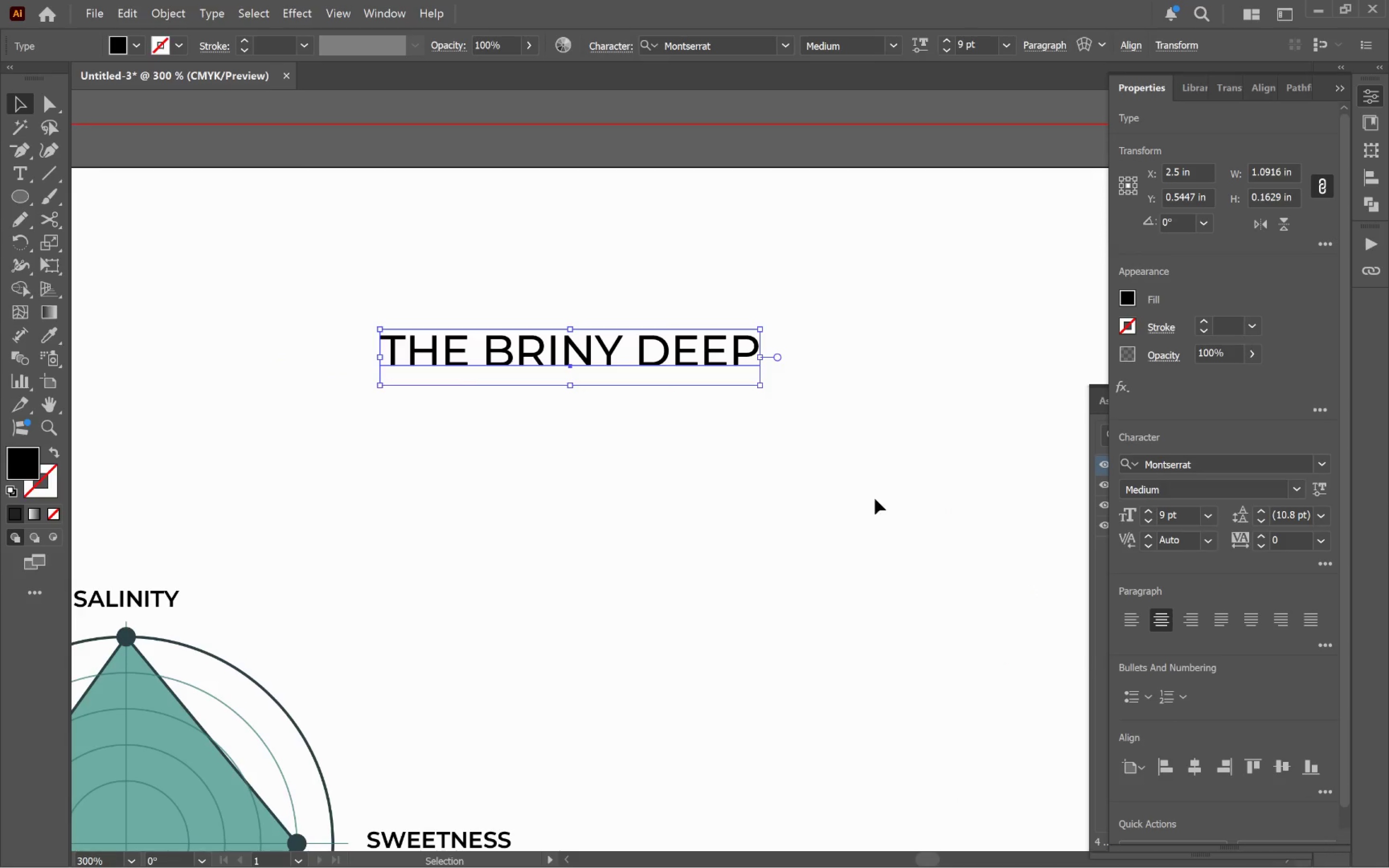 
hold_key(key=AltLeft, duration=0.67)
 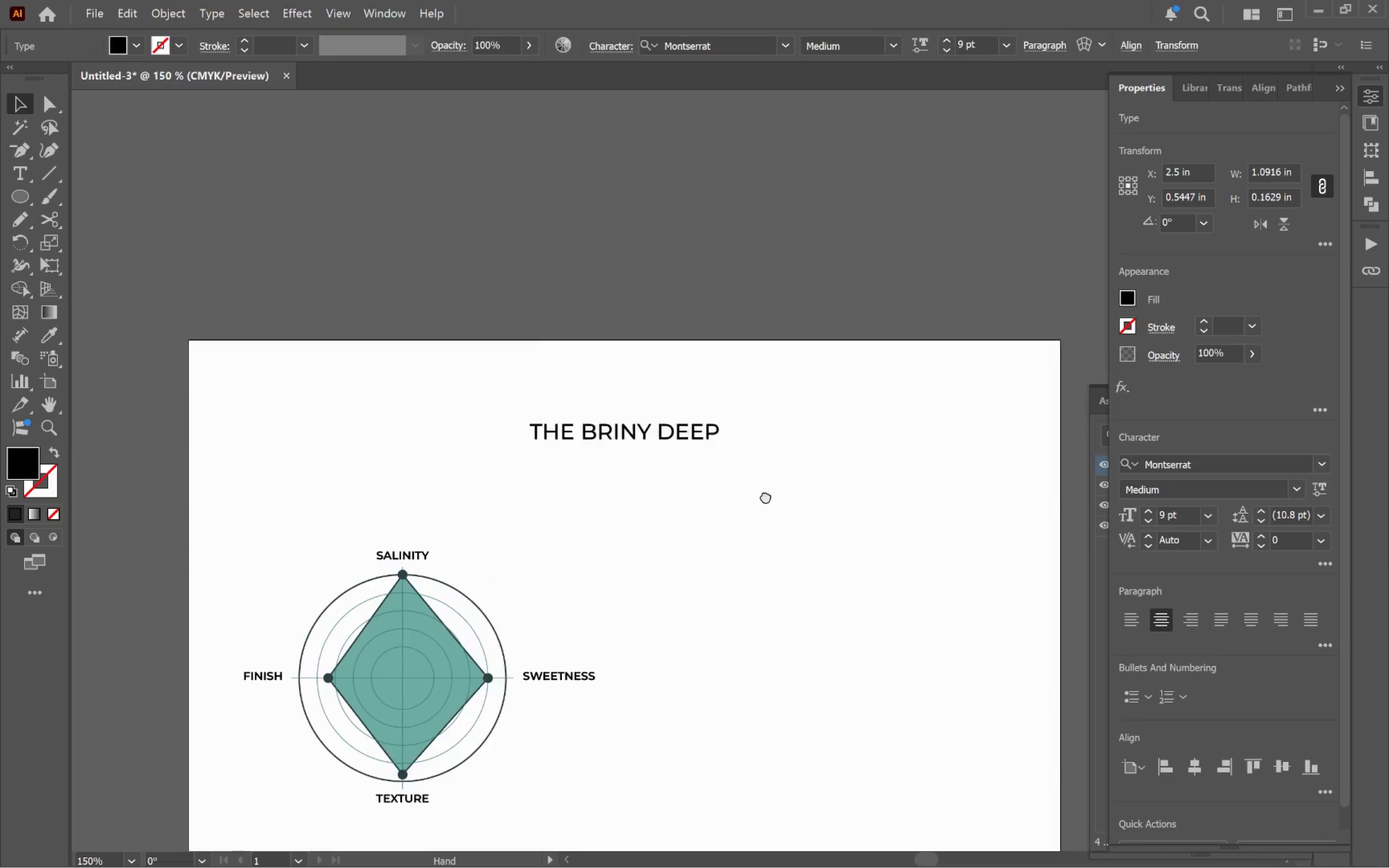 
hold_key(key=Space, duration=0.66)
 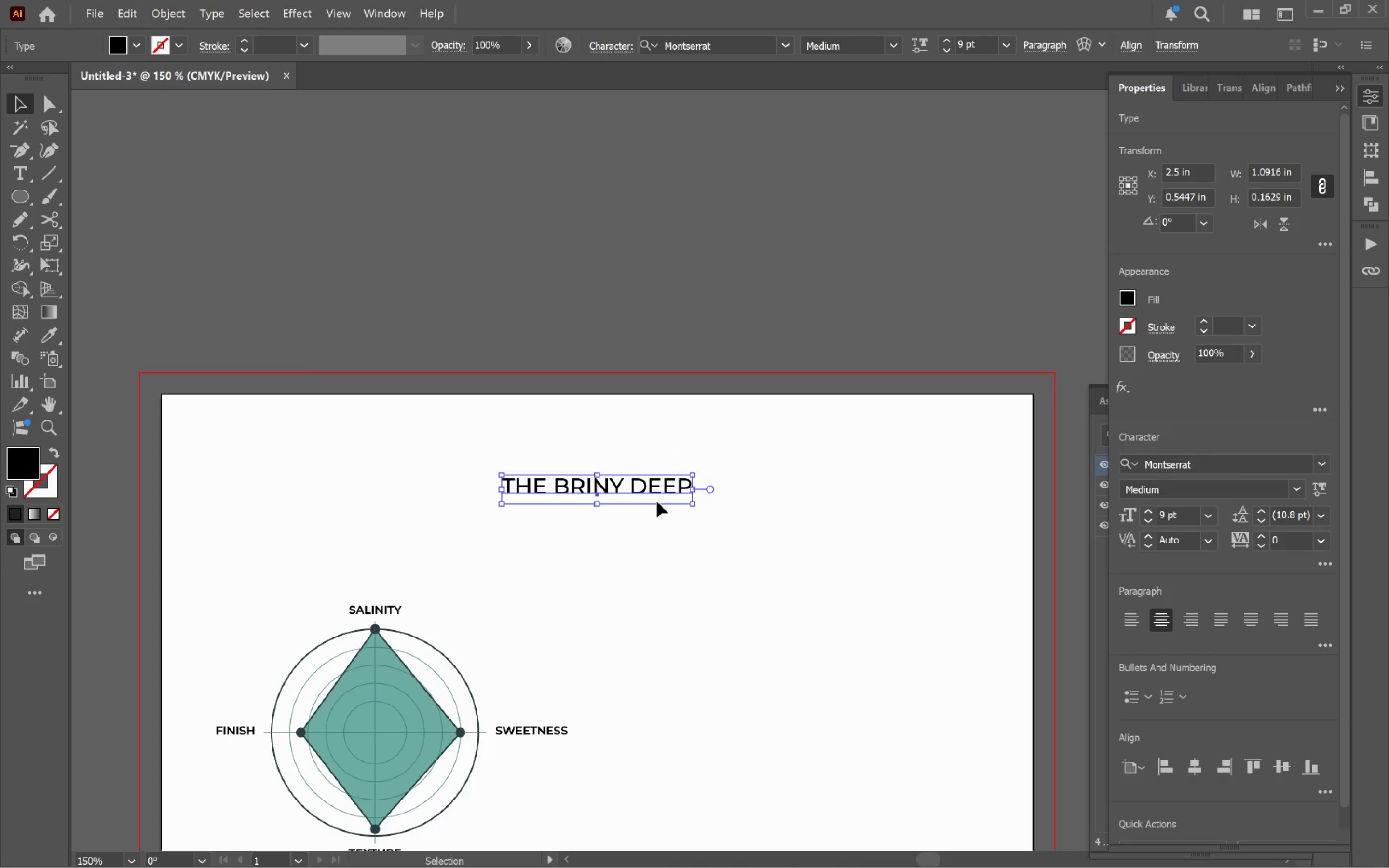 
left_click_drag(start_coordinate=[873, 471], to_coordinate=[748, 546])
 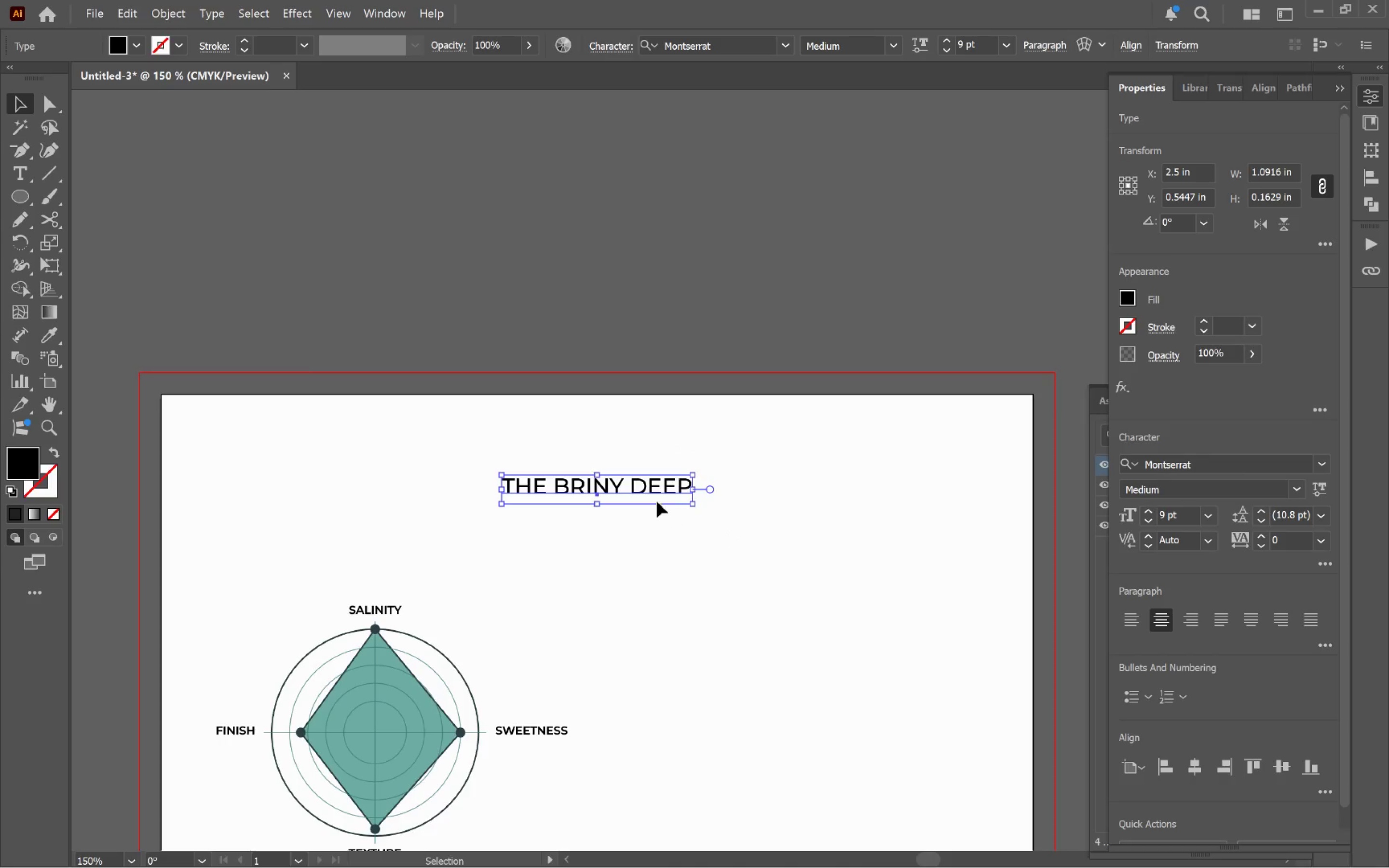 
scroll: coordinate [875, 472], scroll_direction: down, amount: 2.0
 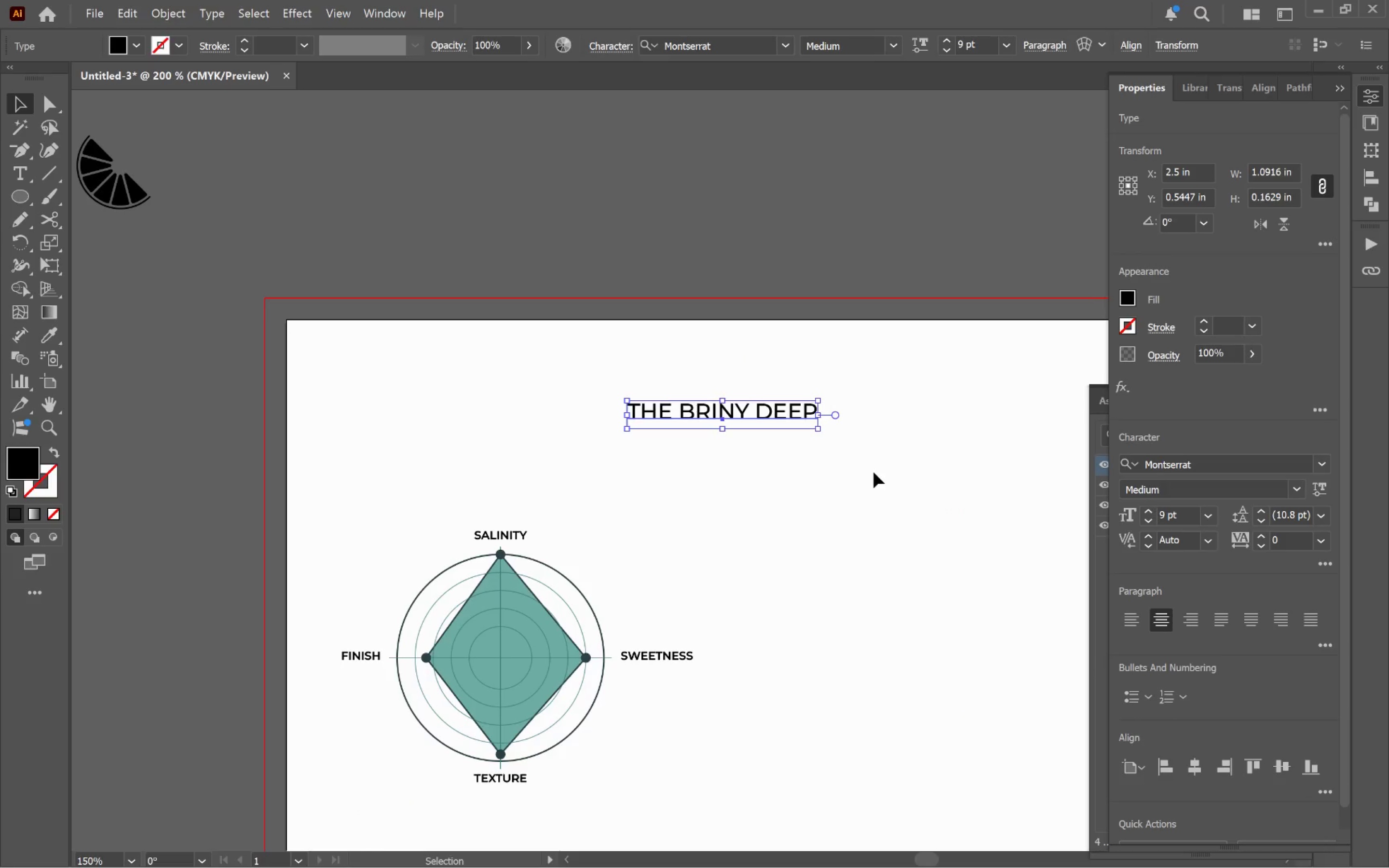 
left_click_drag(start_coordinate=[643, 486], to_coordinate=[640, 445])
 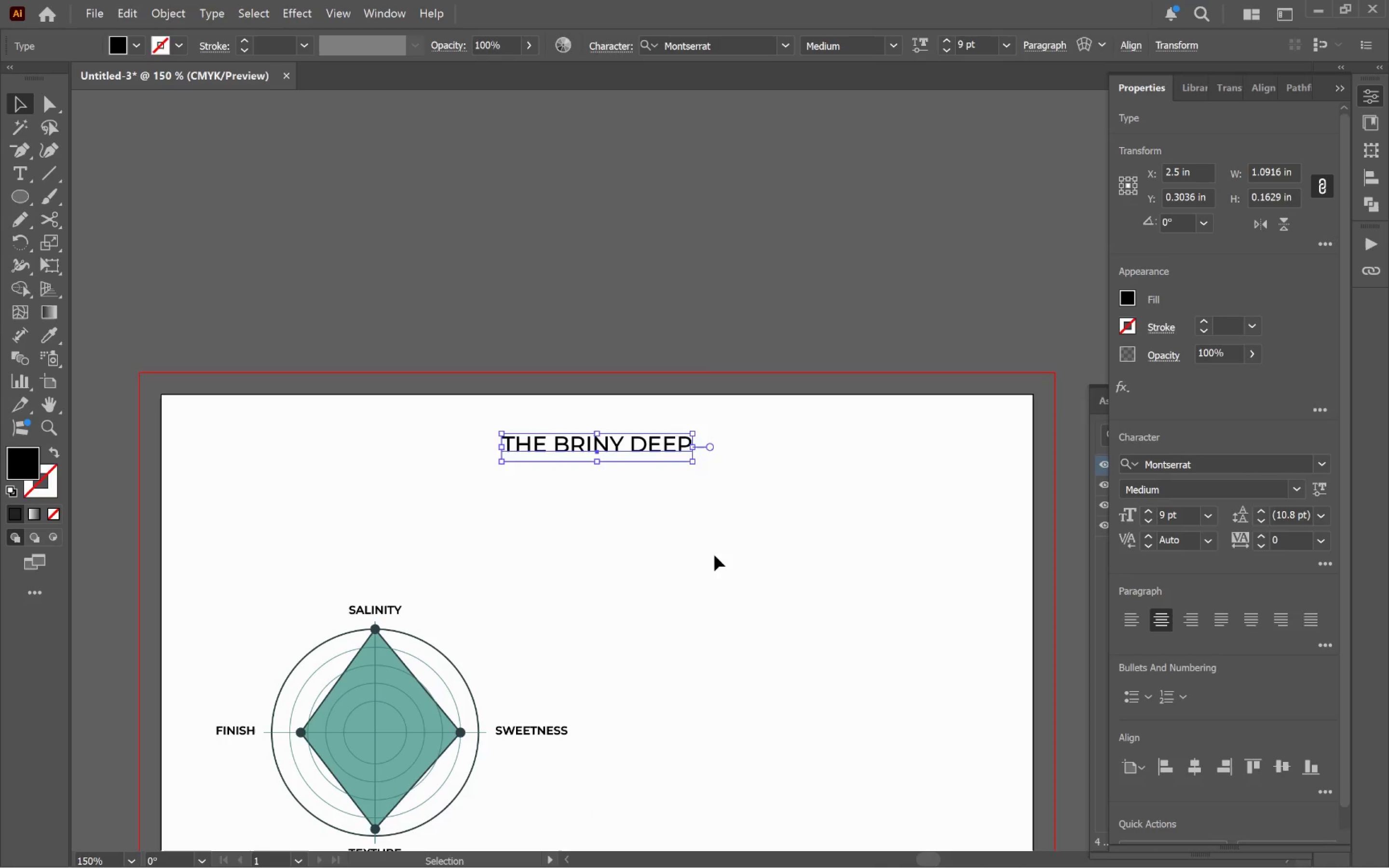 
hold_key(key=ShiftLeft, duration=1.0)
 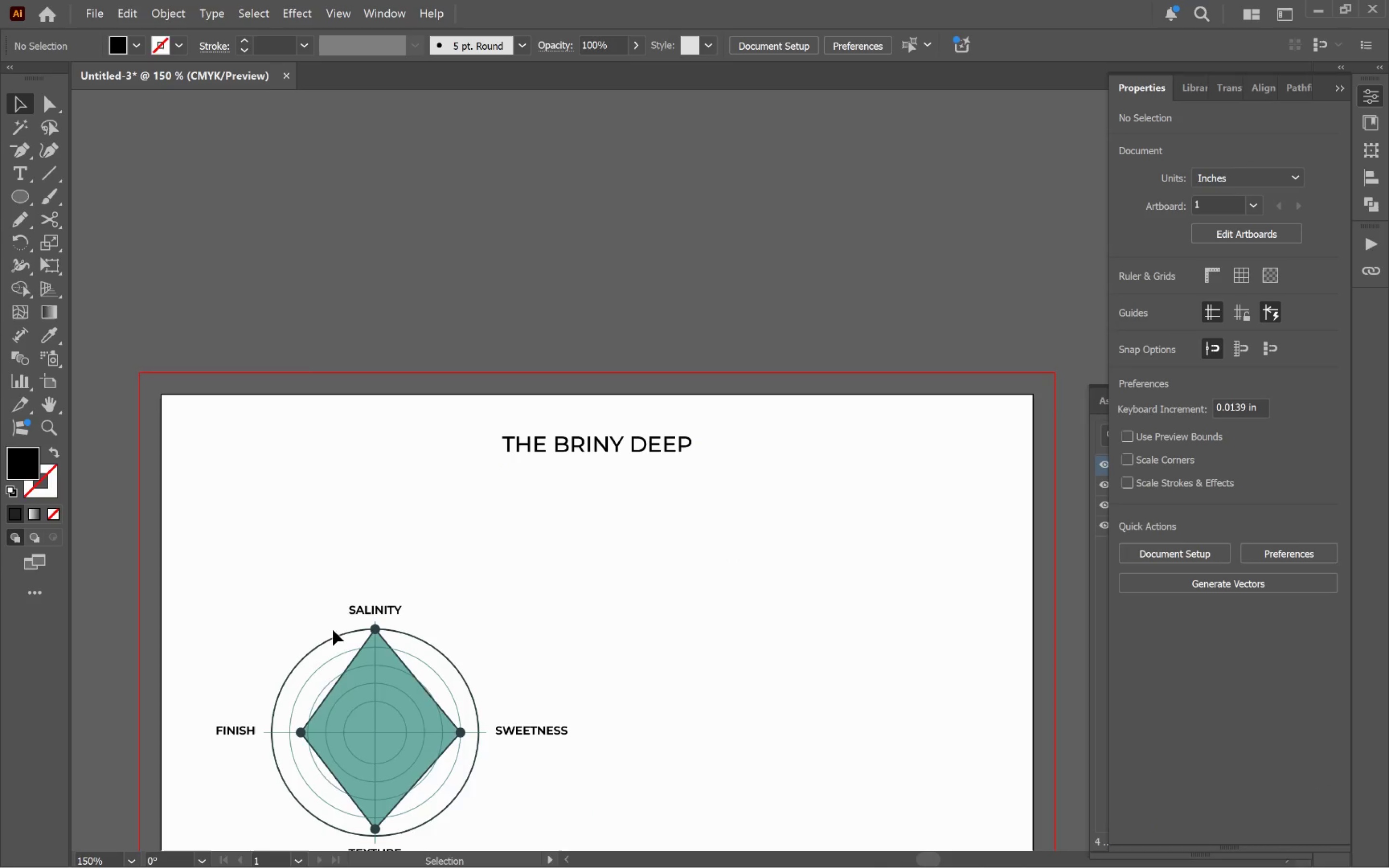 
left_click([383, 732])
 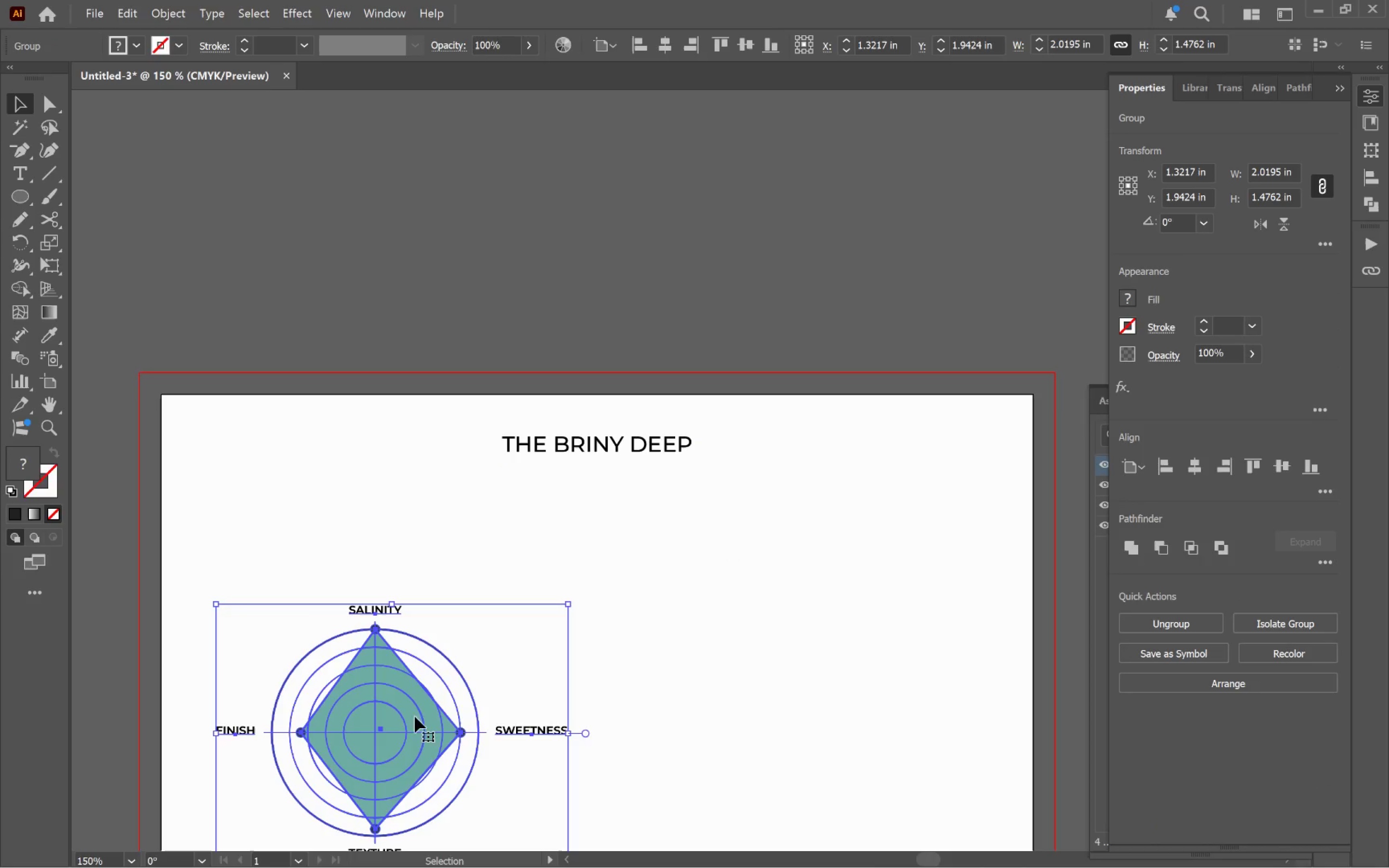 
left_click_drag(start_coordinate=[387, 715], to_coordinate=[606, 753])
 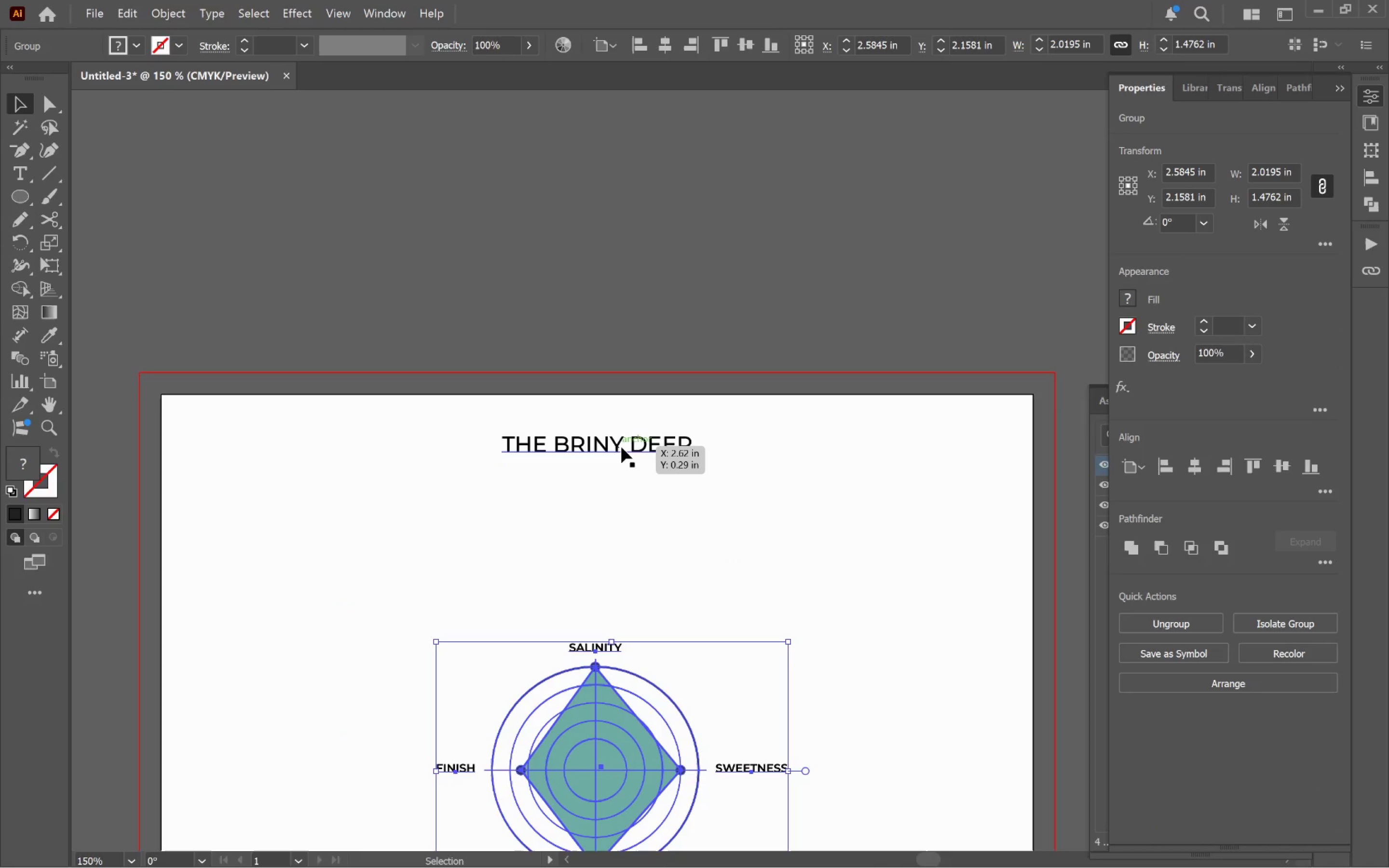 
left_click([790, 516])
 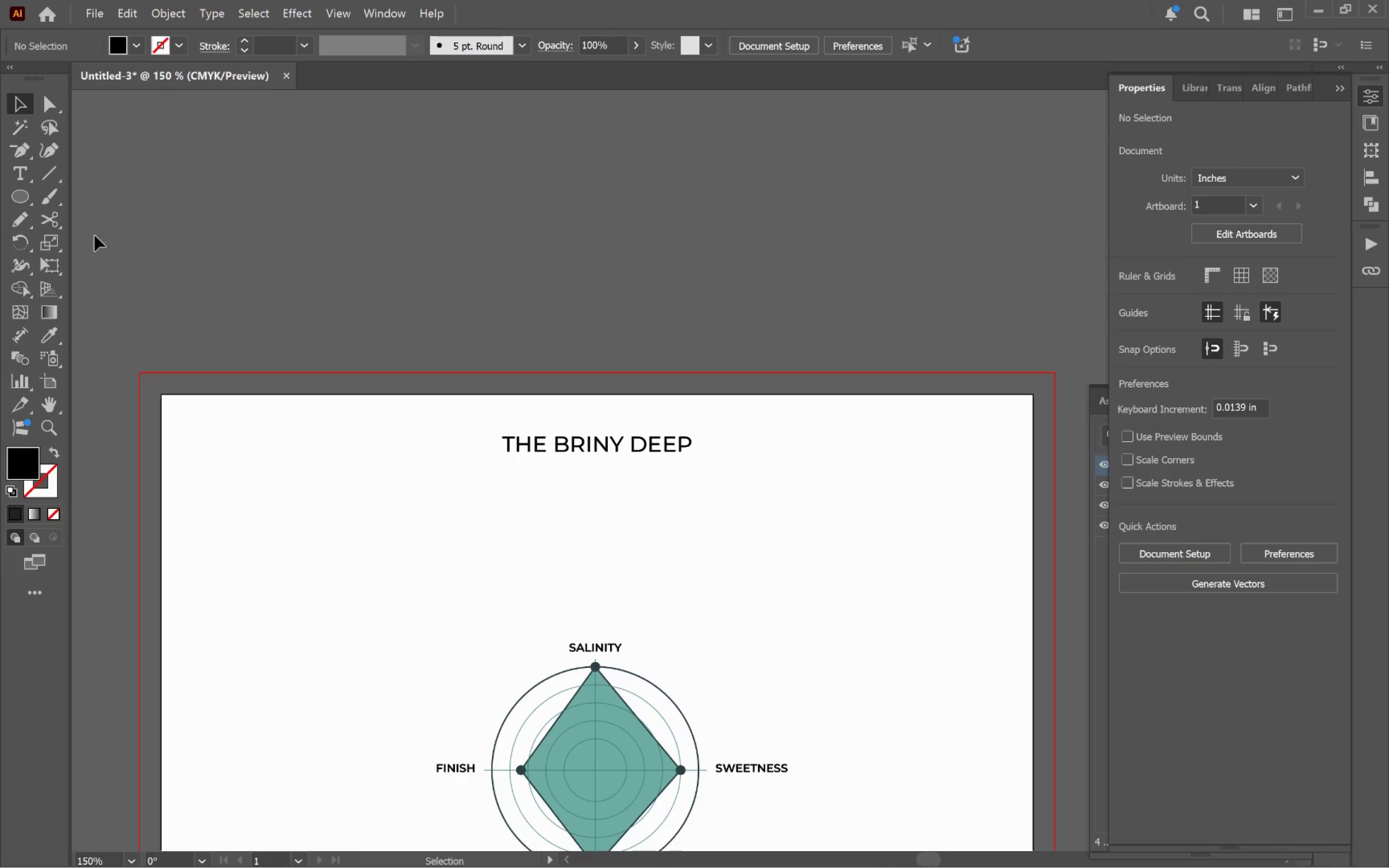 
hold_key(key=AltLeft, duration=0.31)
 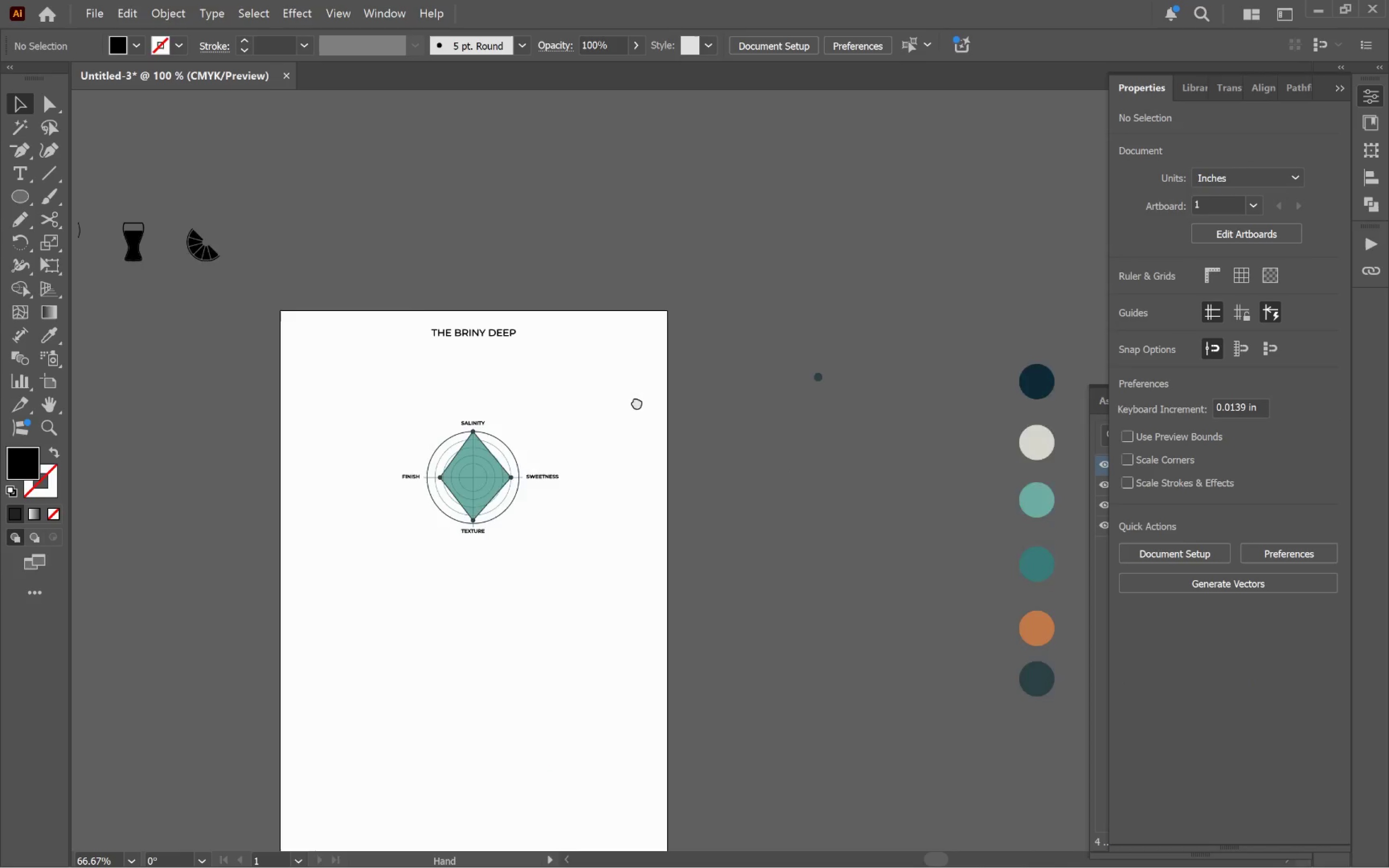 
hold_key(key=Space, duration=0.69)
 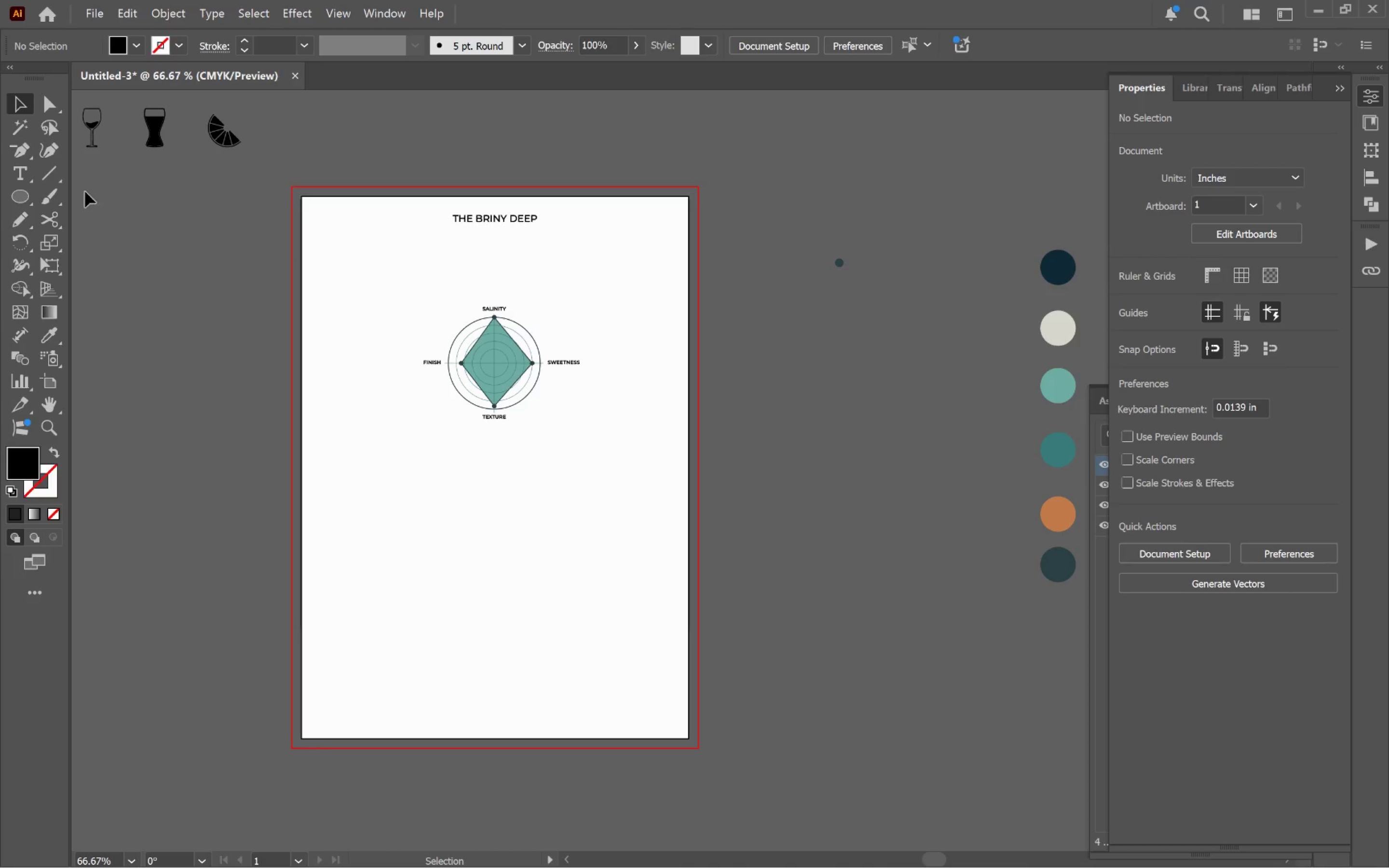 
left_click_drag(start_coordinate=[606, 541], to_coordinate=[653, 316])
 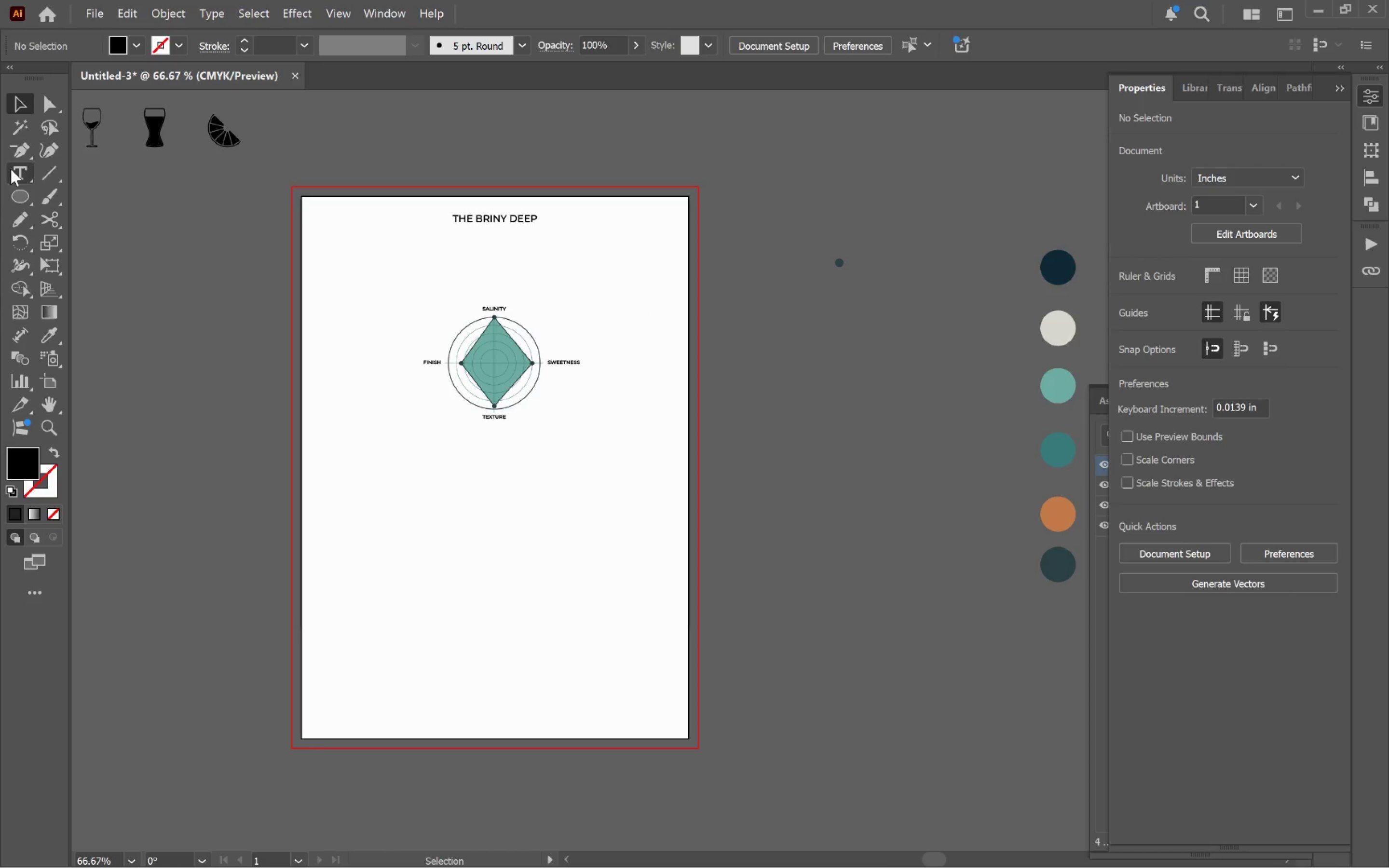 
scroll: coordinate [342, 442], scroll_direction: down, amount: 2.0
 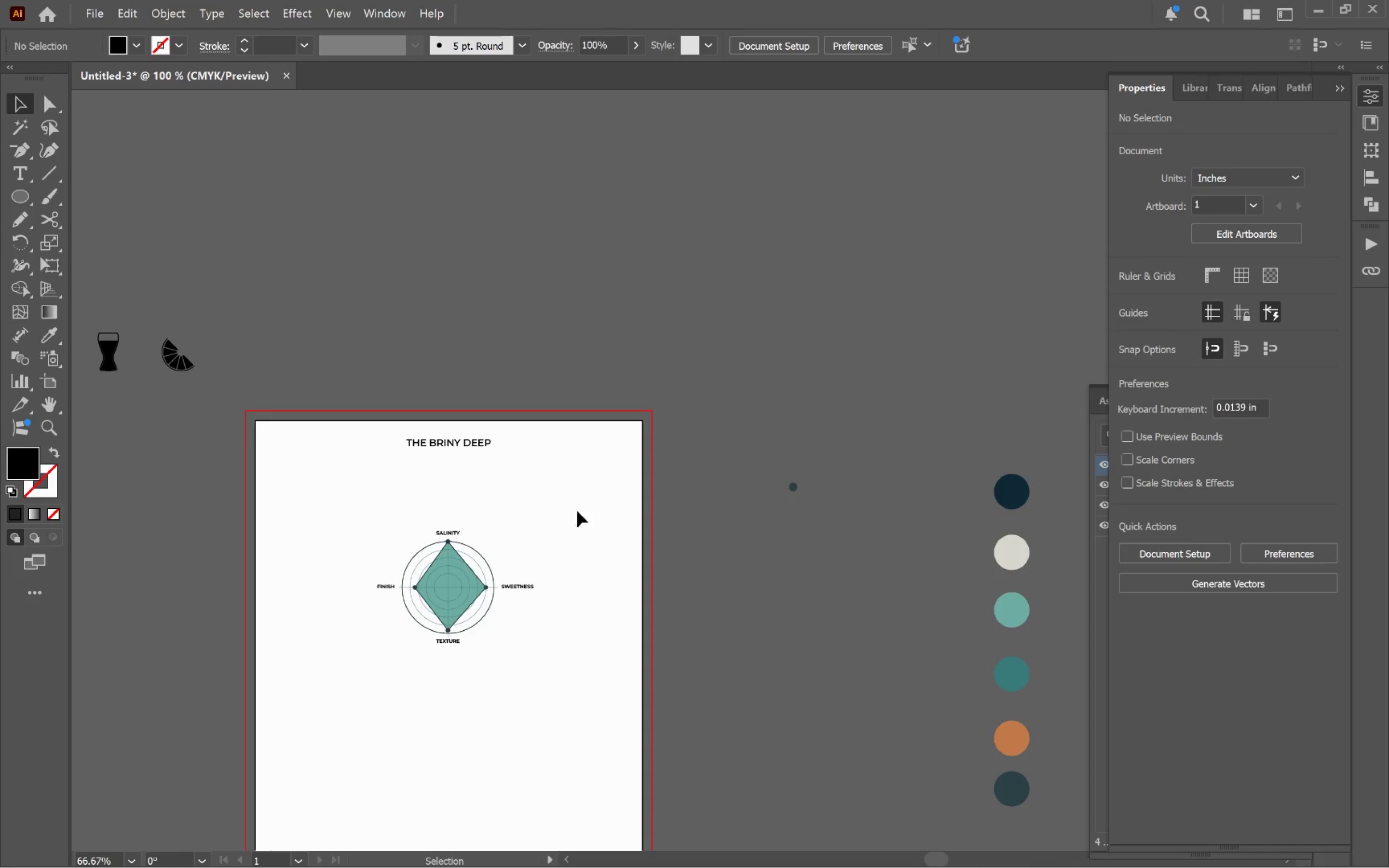 
left_click_drag(start_coordinate=[14, 194], to_coordinate=[134, 197])
 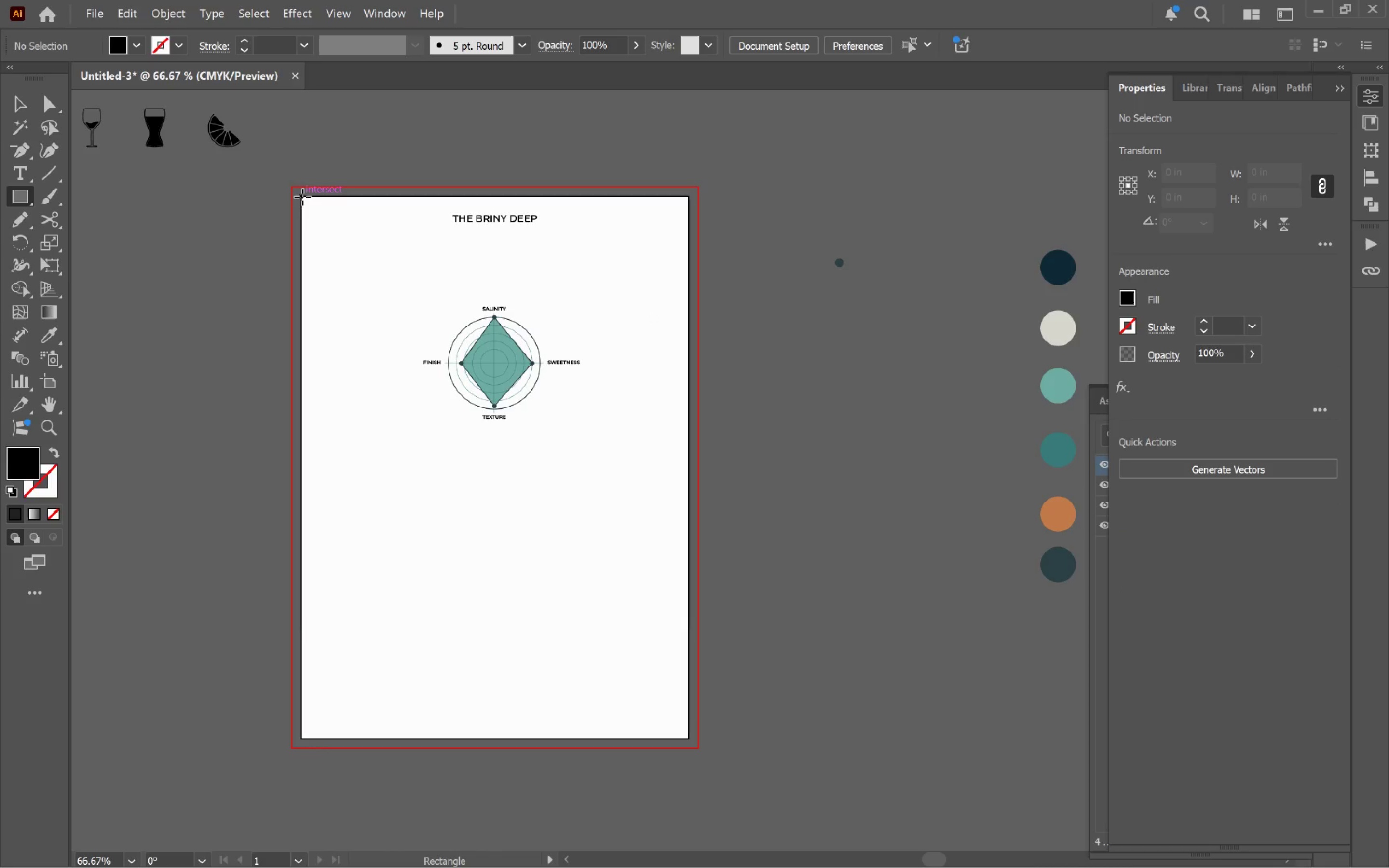 
left_click_drag(start_coordinate=[302, 197], to_coordinate=[688, 738])
 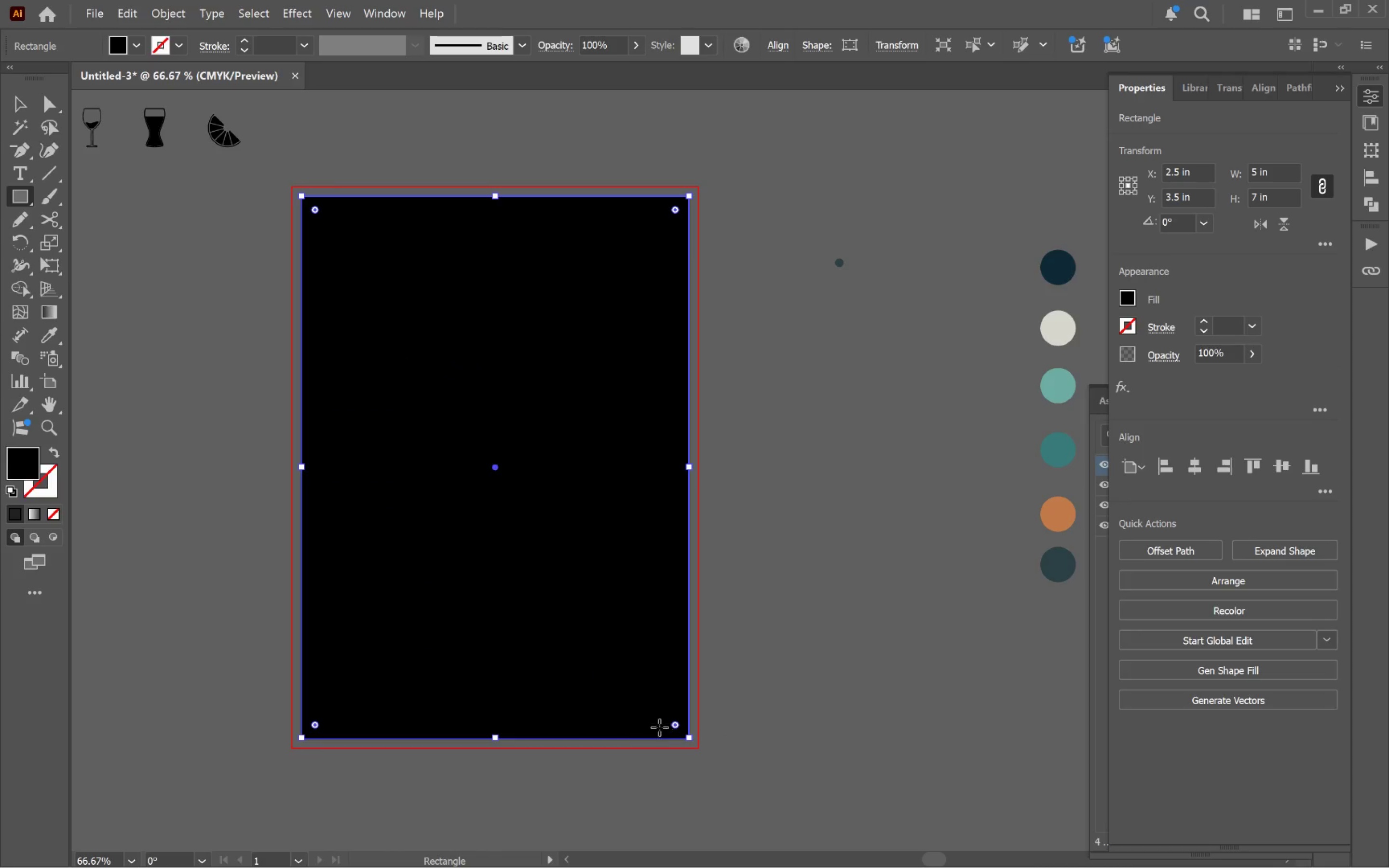 
key(V)
 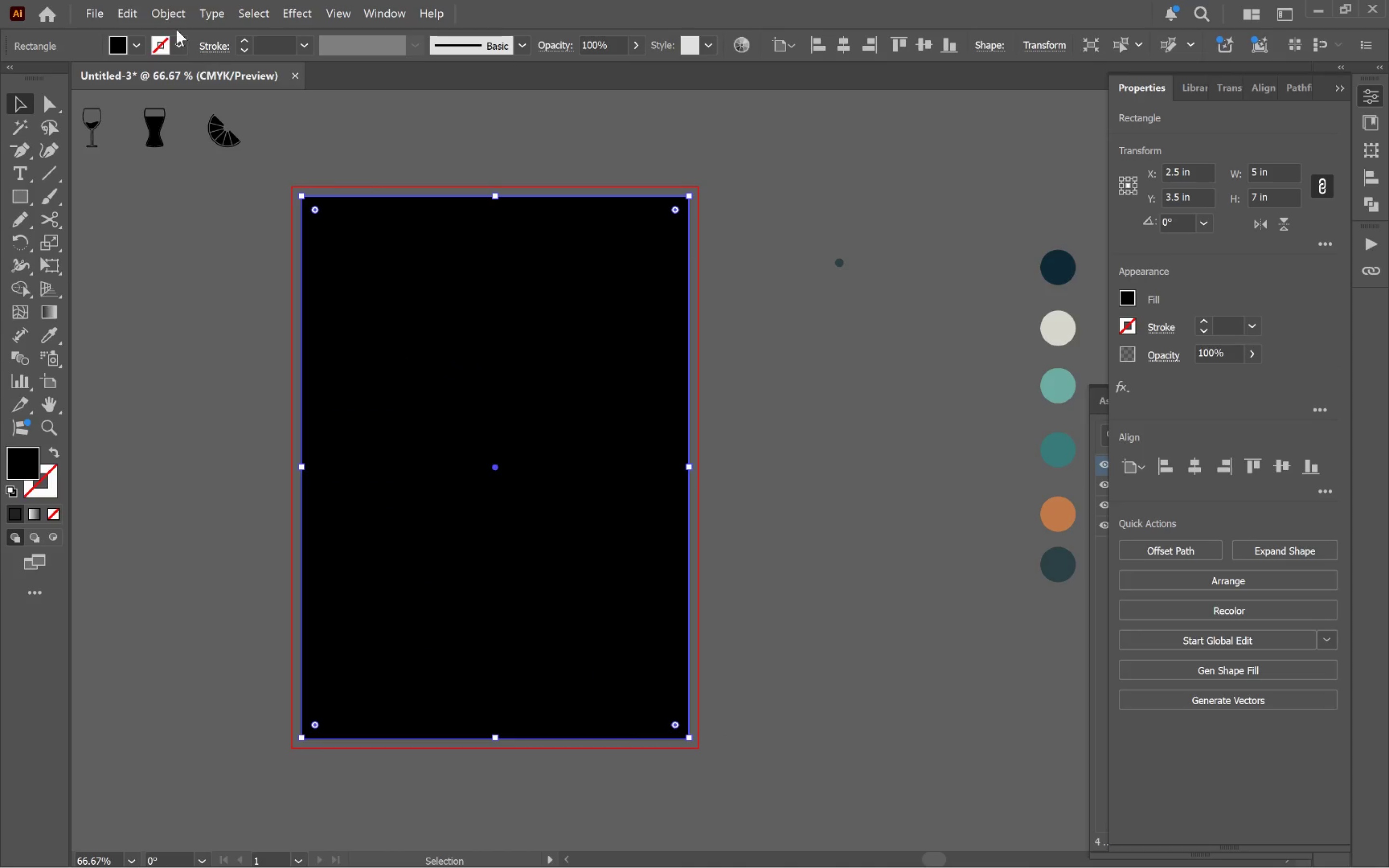 
left_click([171, 19])
 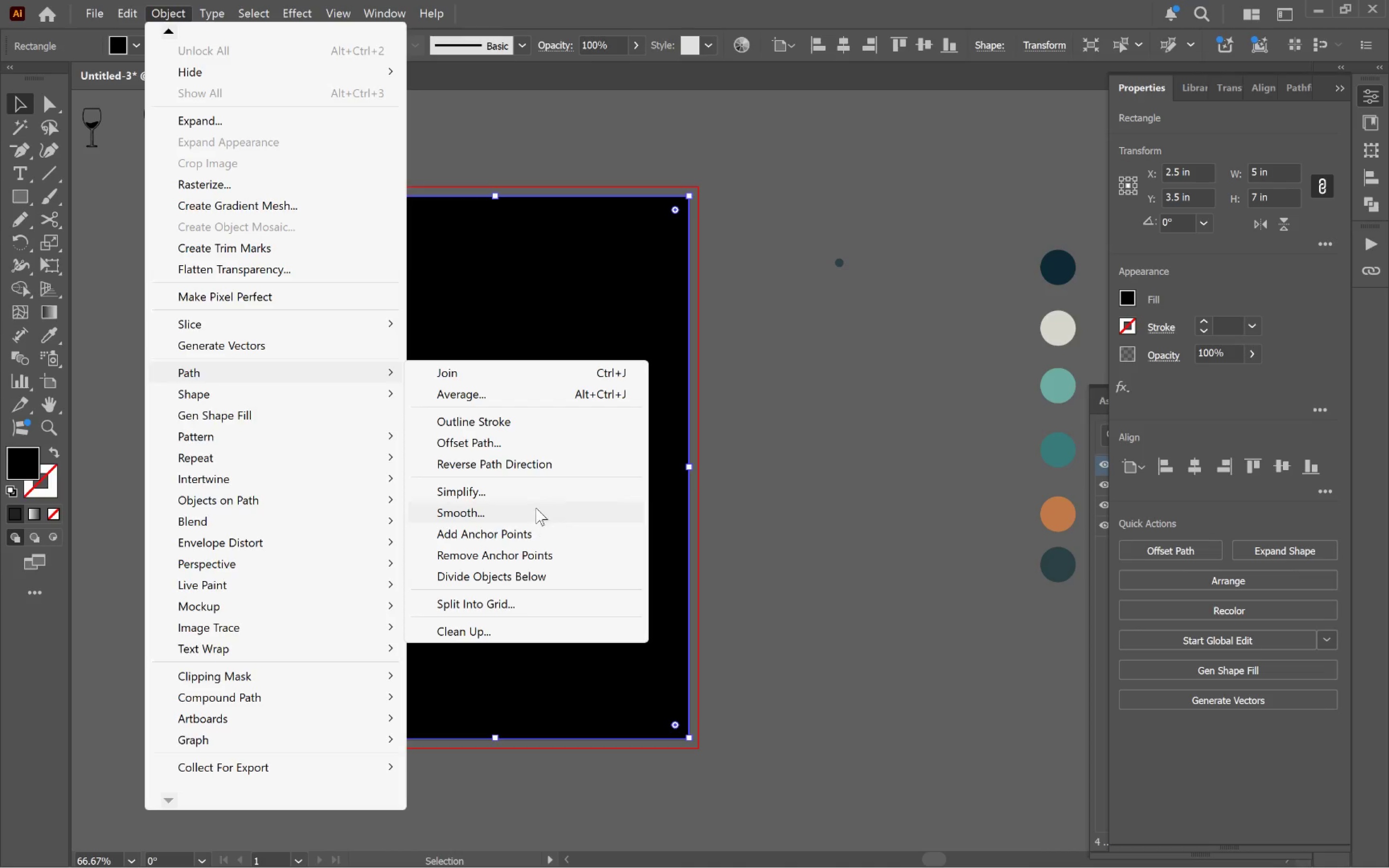 
left_click([509, 441])
 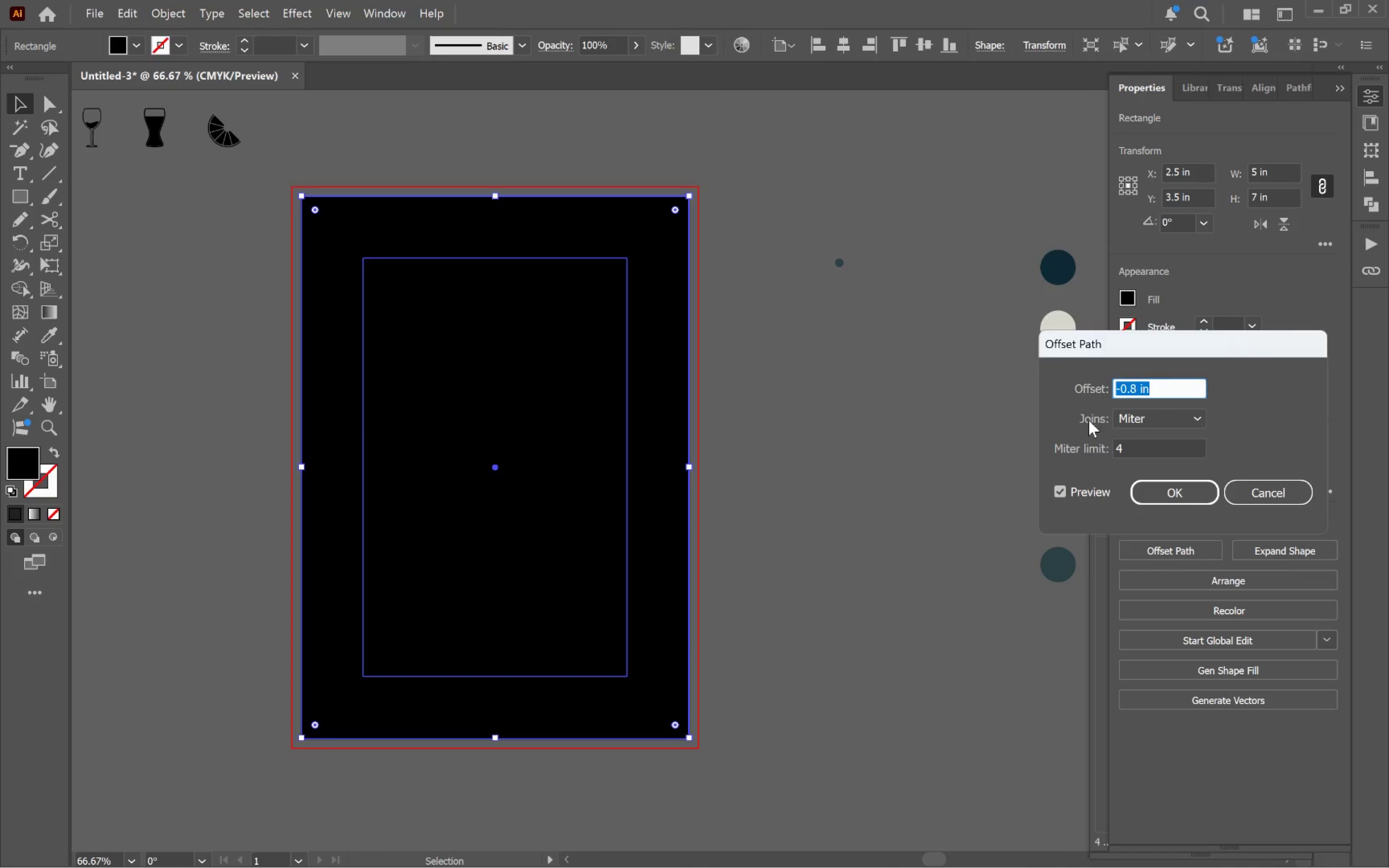 
left_click([1198, 391])
 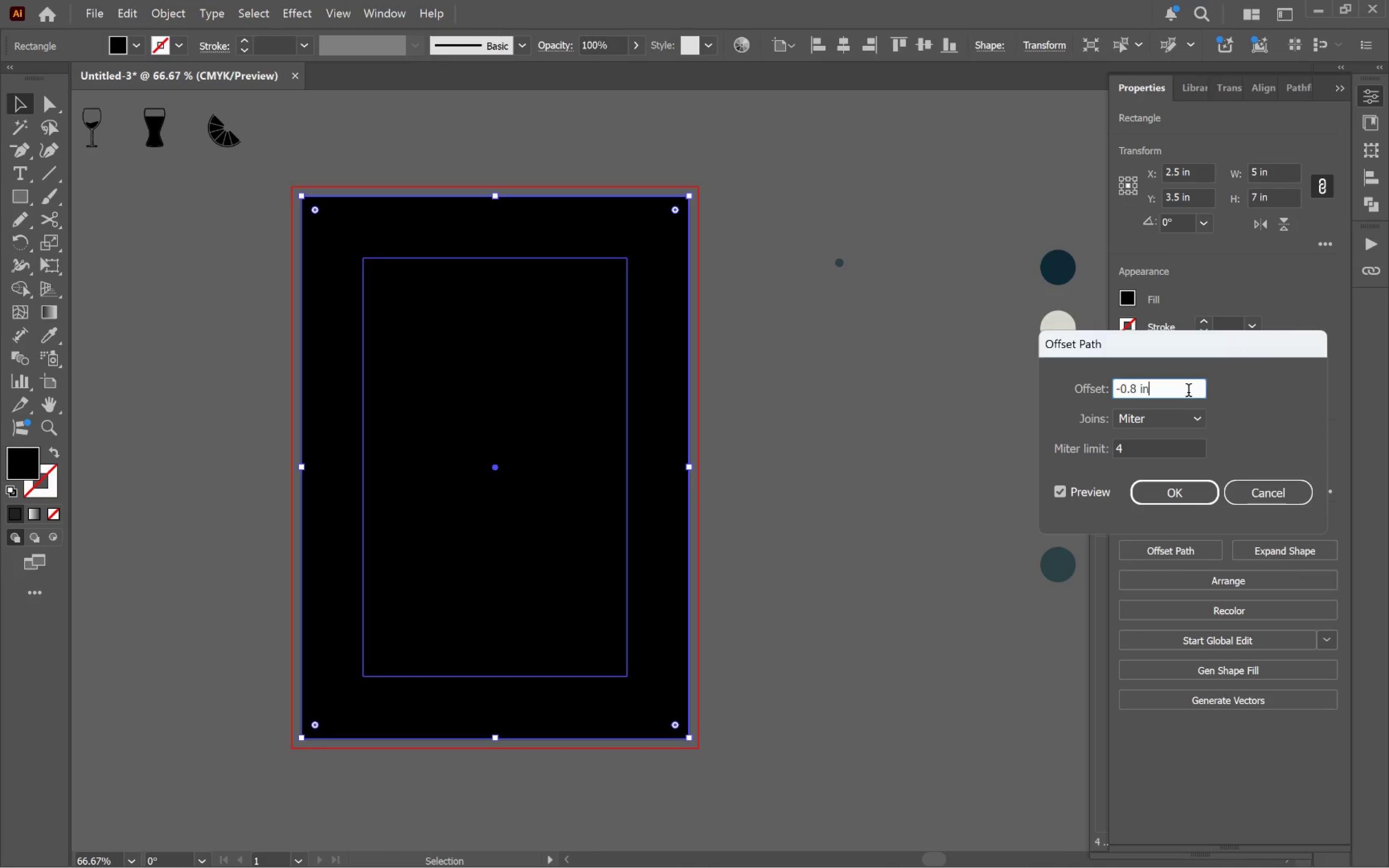 
scroll: coordinate [1188, 392], scroll_direction: up, amount: 4.0
 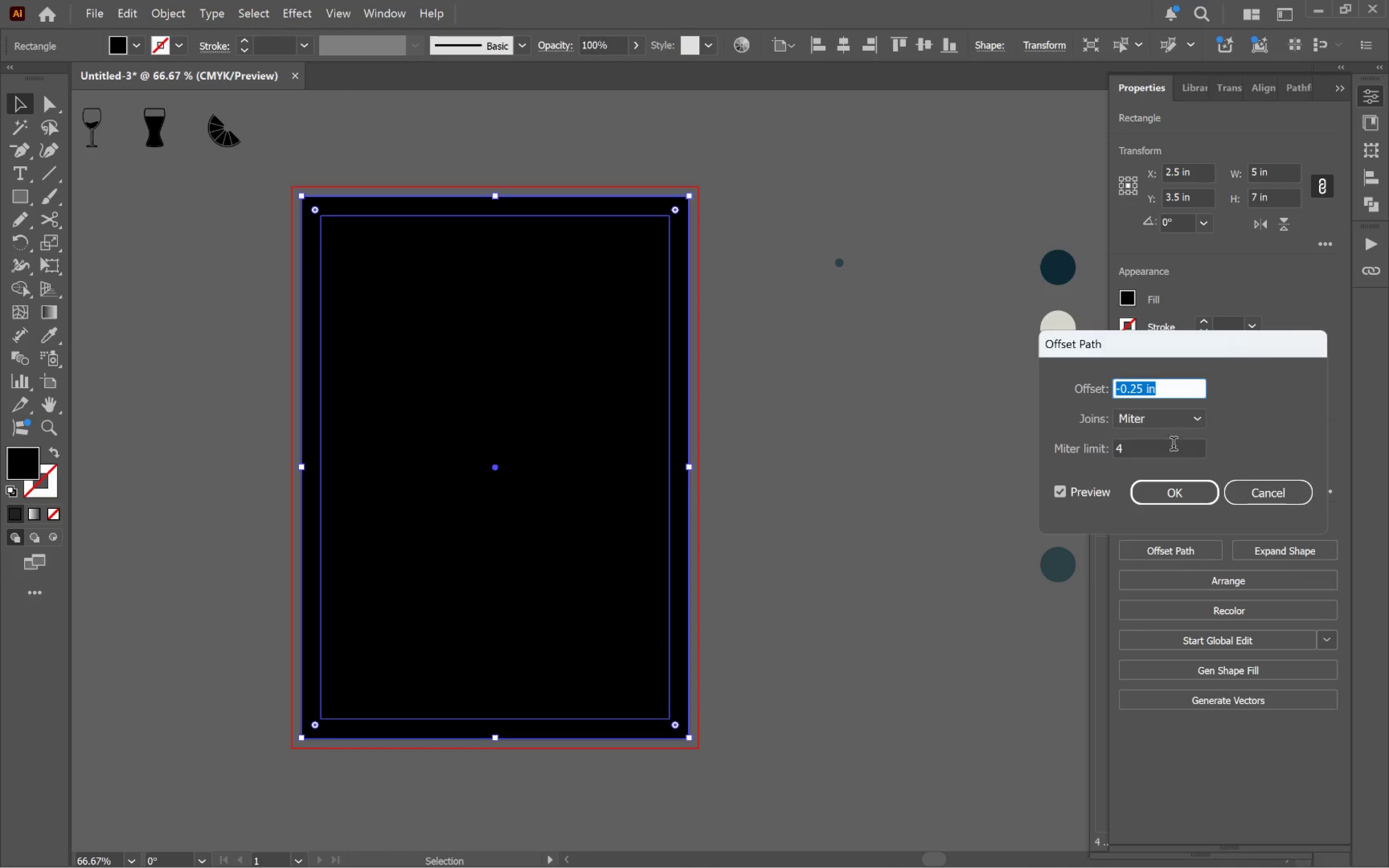 
left_click([1177, 497])
 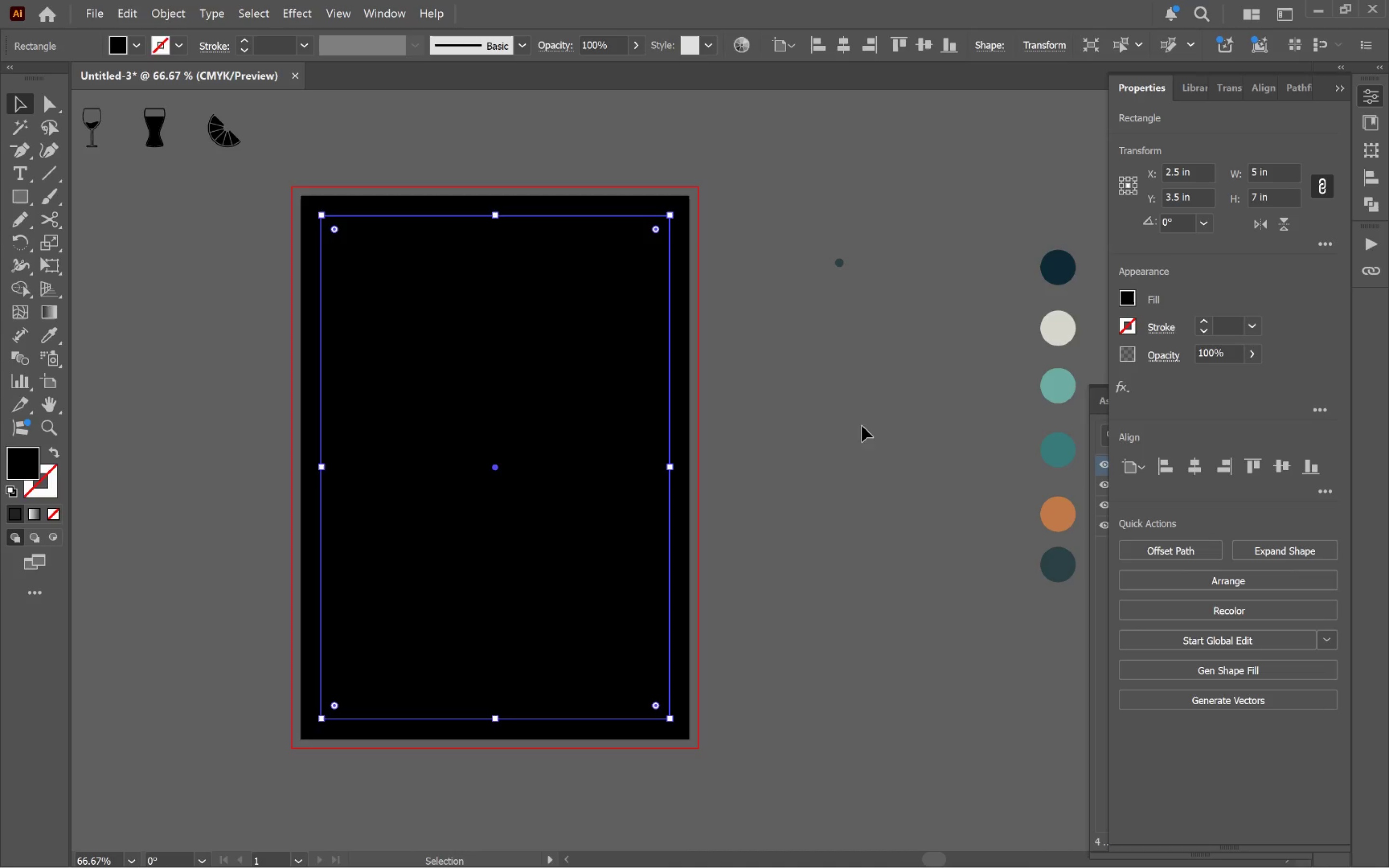 
hold_key(key=ControlLeft, duration=0.6)
left_click([852, 408])
 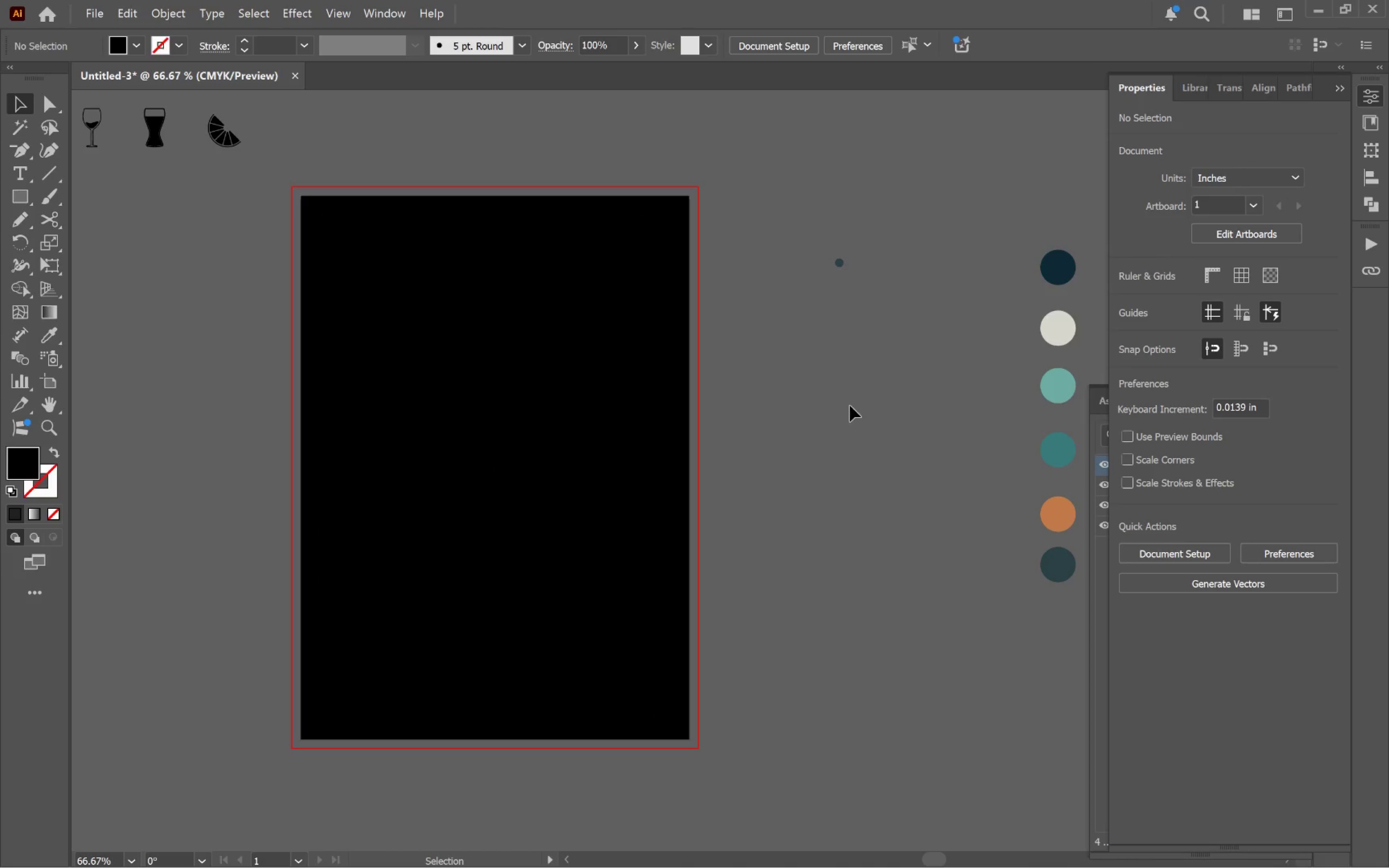 
key(V)
 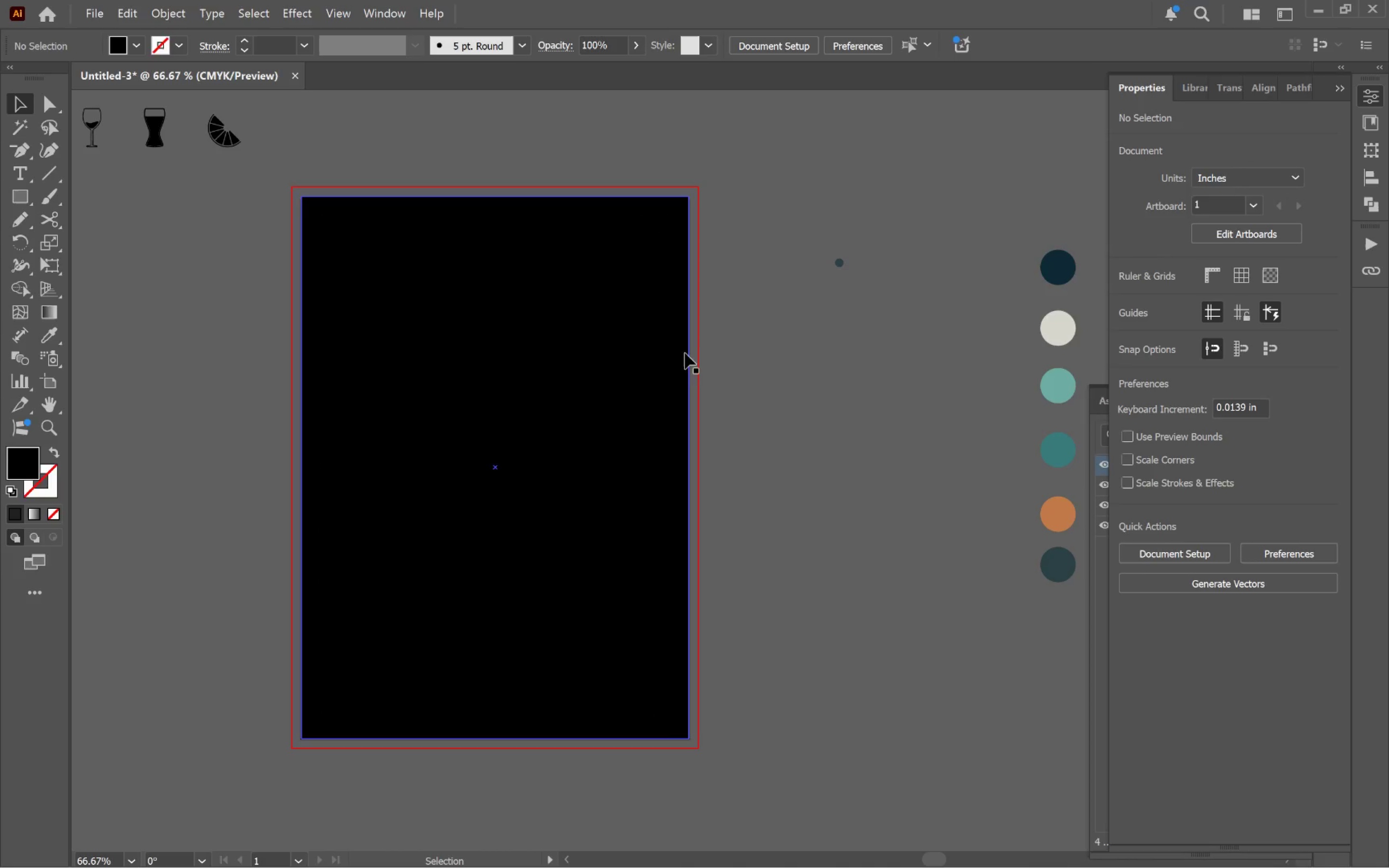 
left_click([684, 351])
 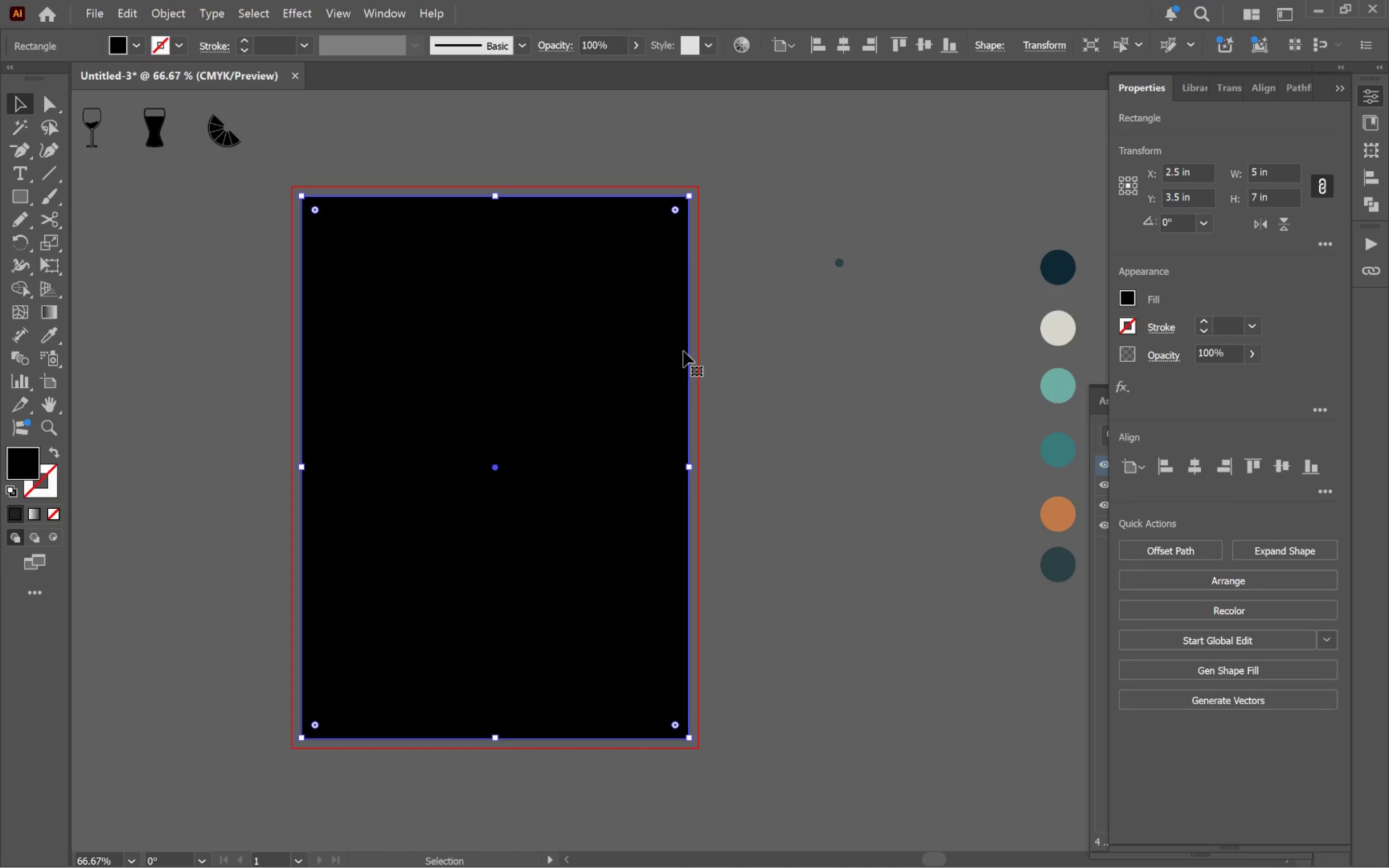 
key(Backspace)
 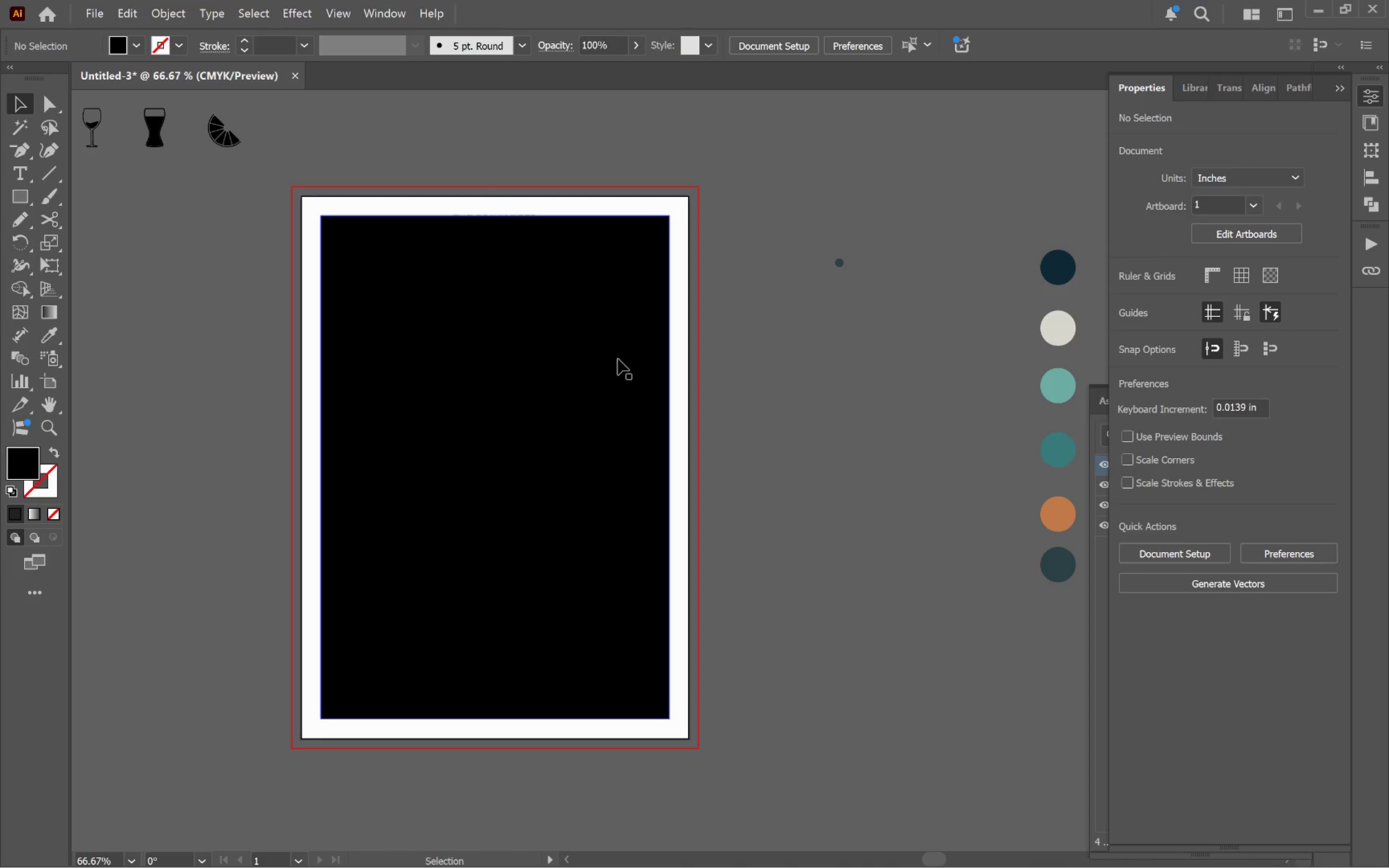 
left_click([609, 358])
 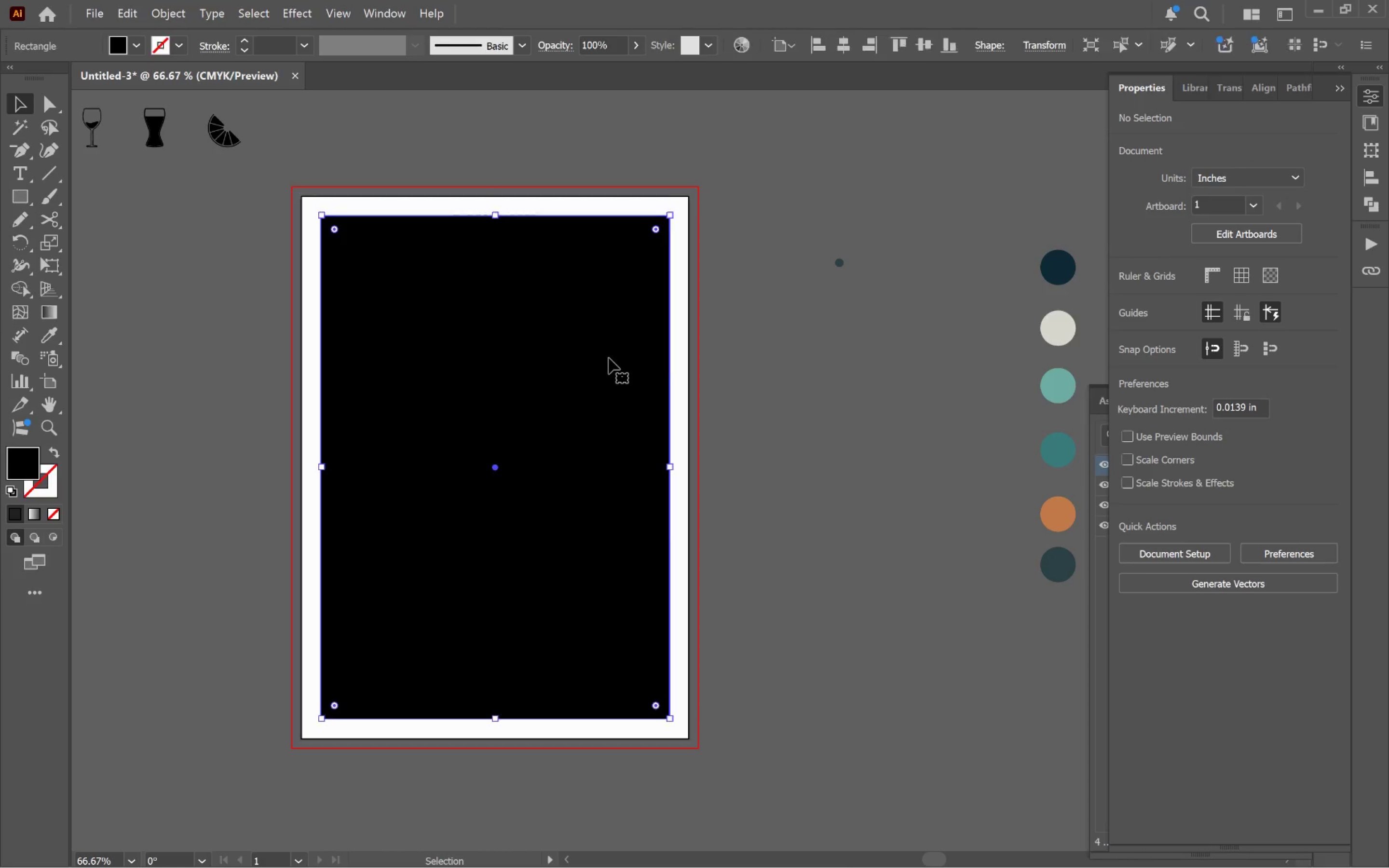 
right_click([609, 358])
 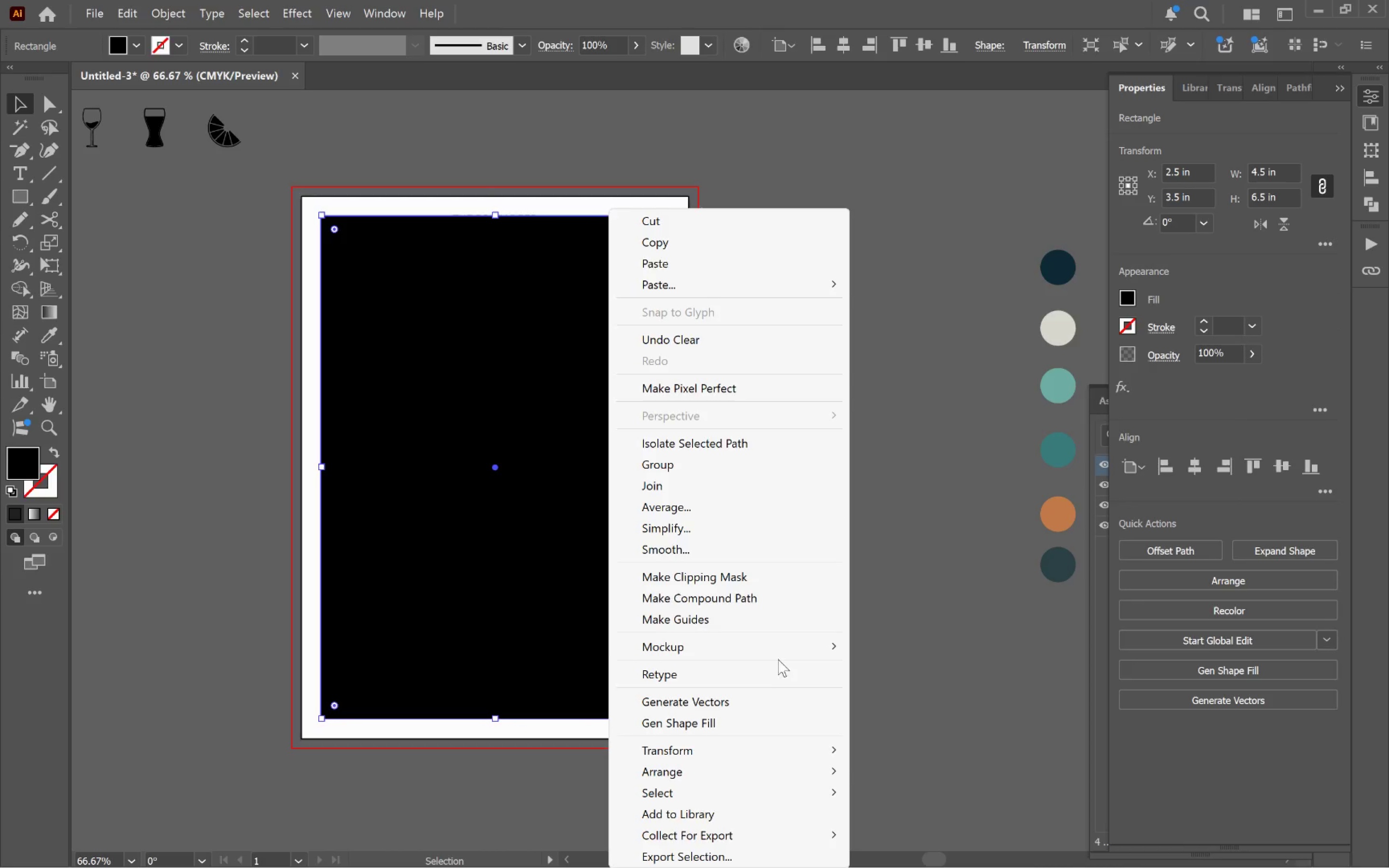 
left_click([745, 631])
 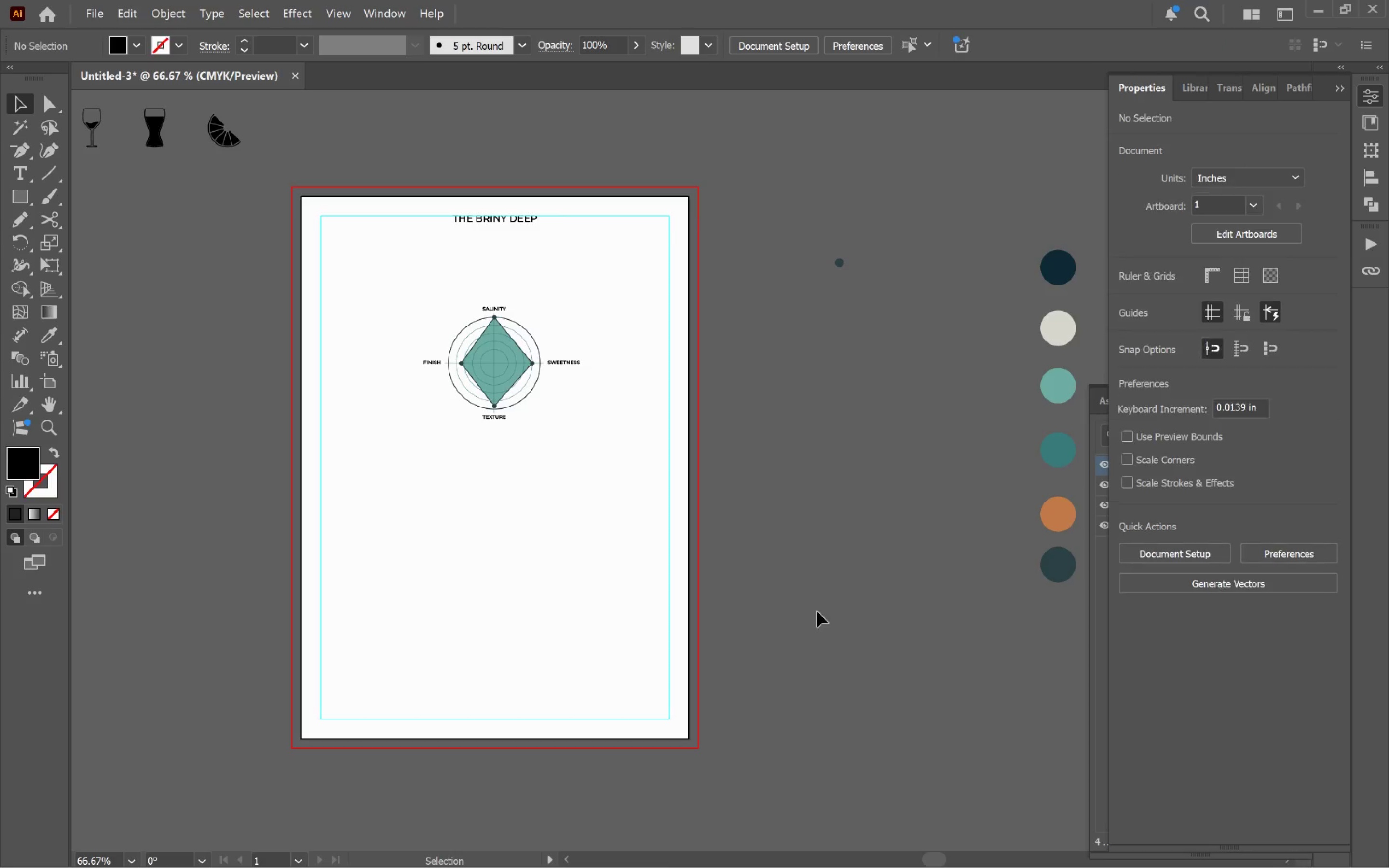 
left_click([839, 546])
 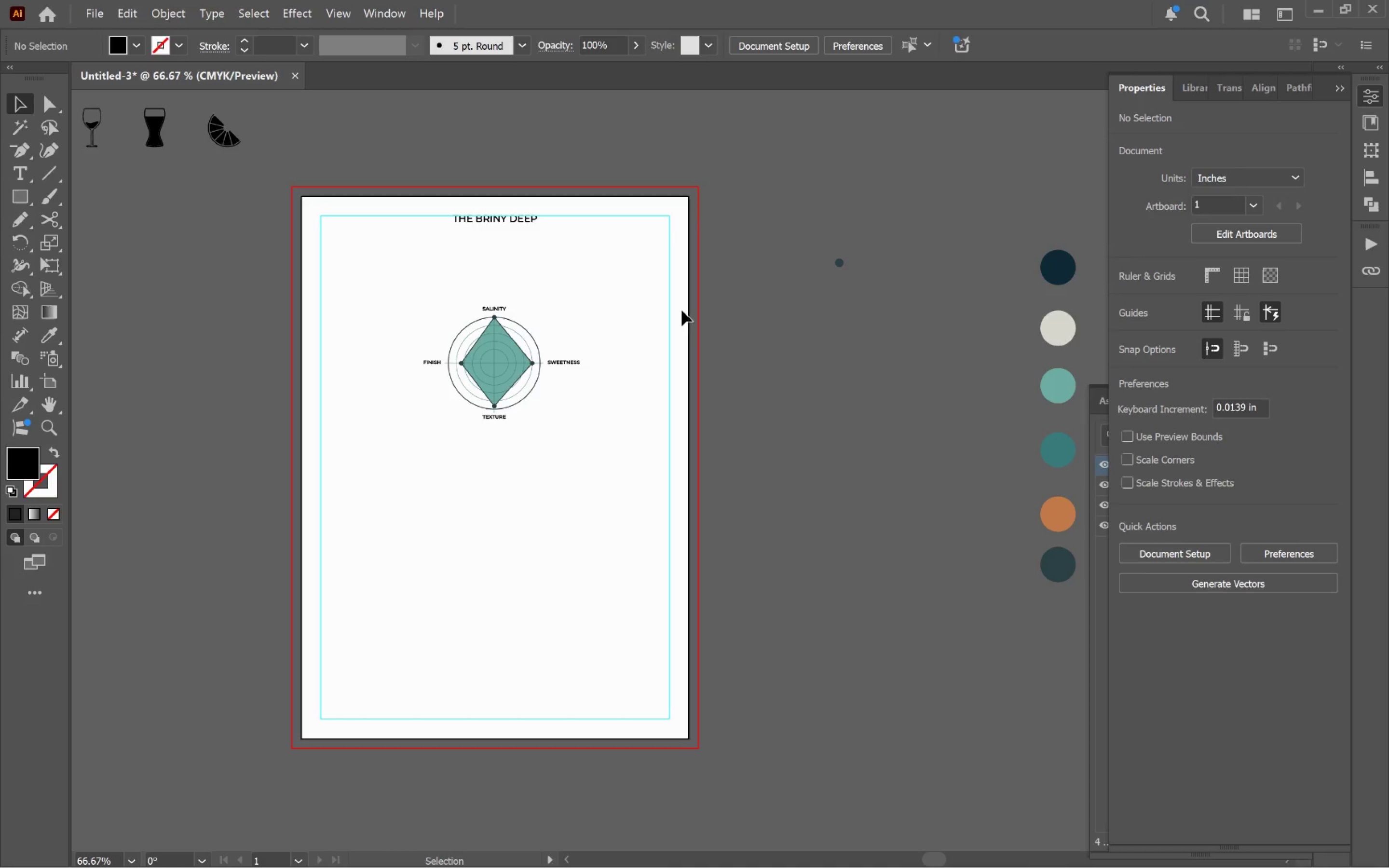 
hold_key(key=AltLeft, duration=0.93)
scroll: coordinate [483, 204], scroll_direction: up, amount: 4.0
 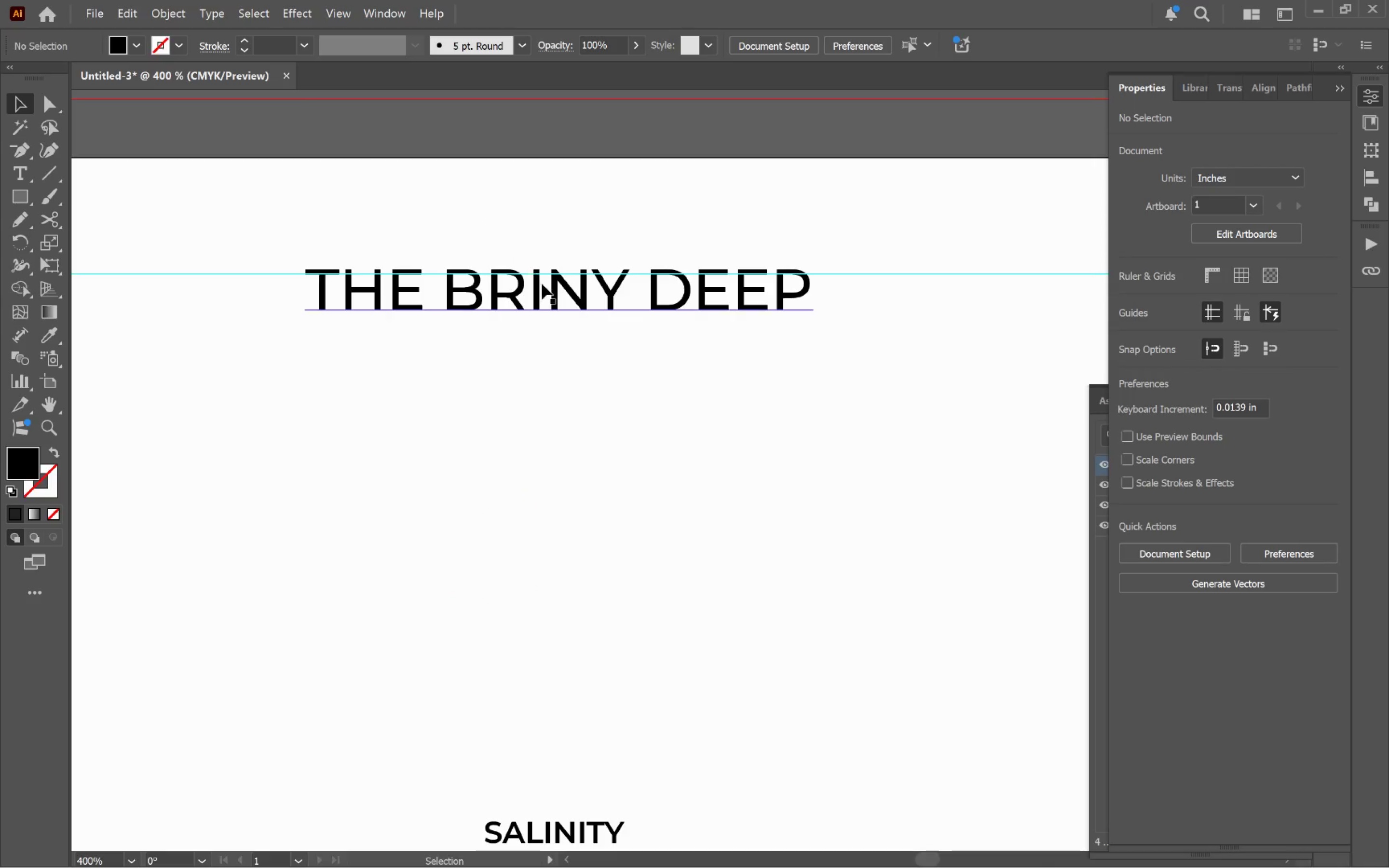 
left_click([557, 289])
 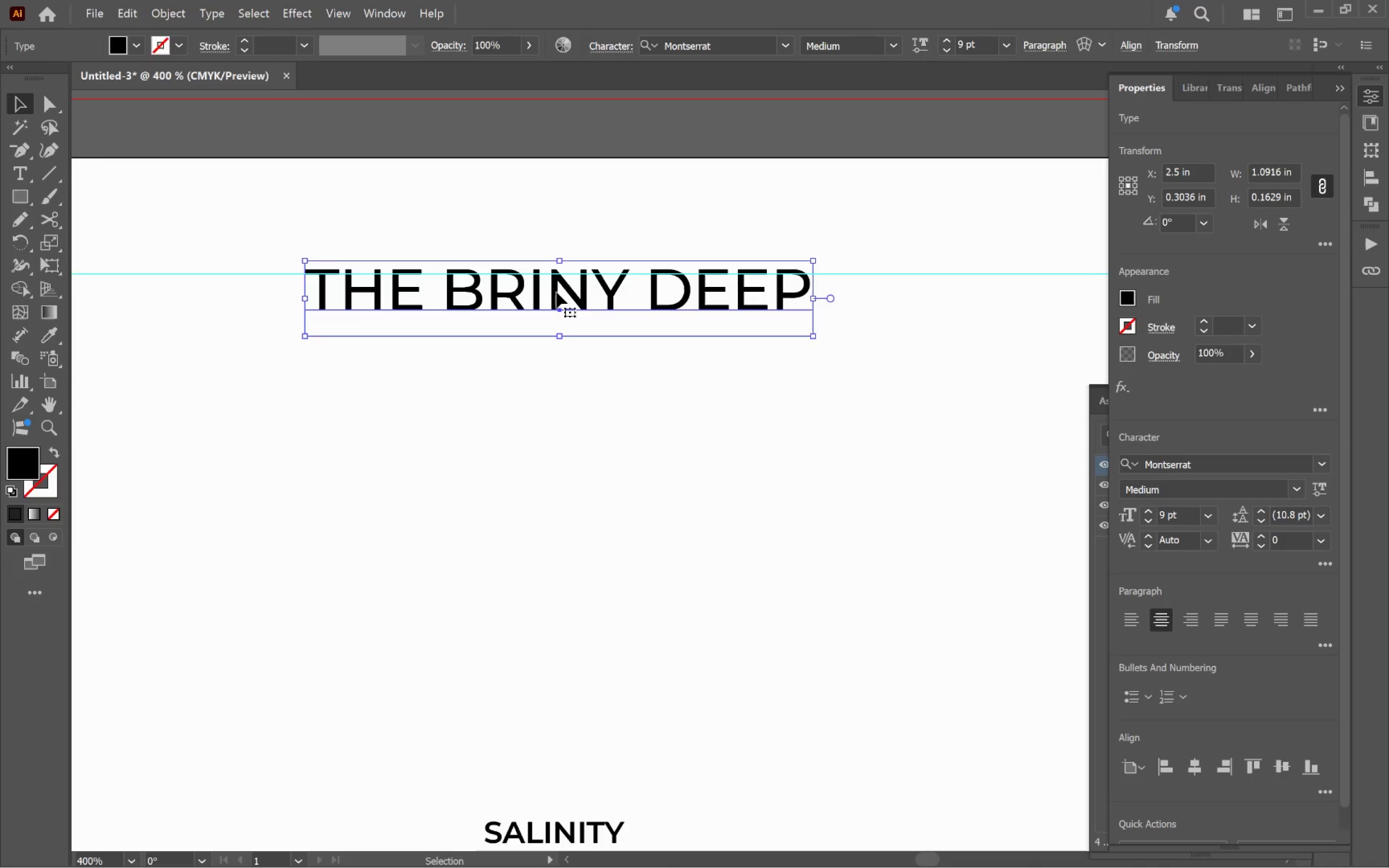 
left_click_drag(start_coordinate=[557, 292], to_coordinate=[555, 304])
 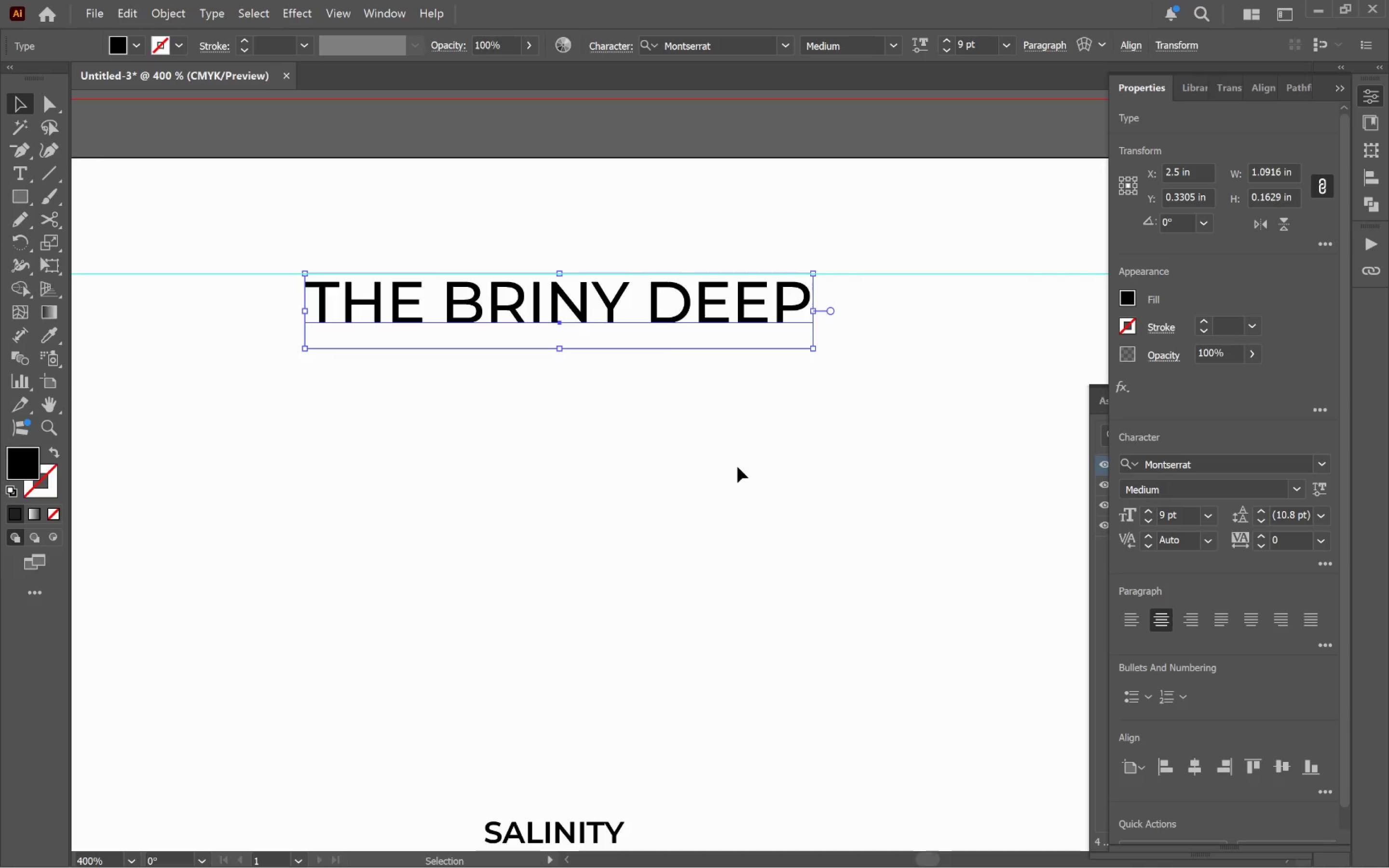 
hold_key(key=ShiftLeft, duration=1.35)
 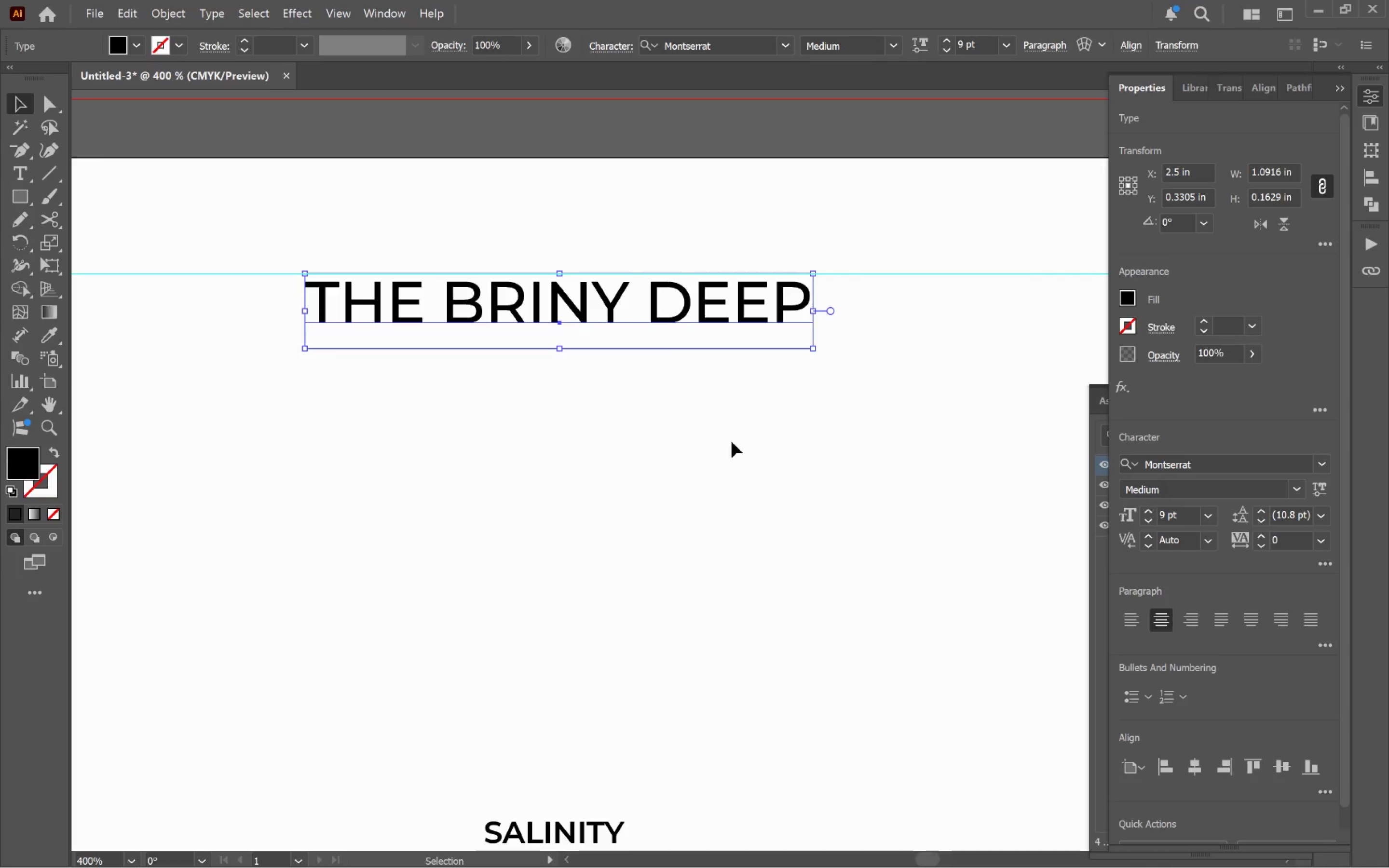 
hold_key(key=AltLeft, duration=2.4)
left_click_drag(start_coordinate=[612, 306], to_coordinate=[628, 374])
 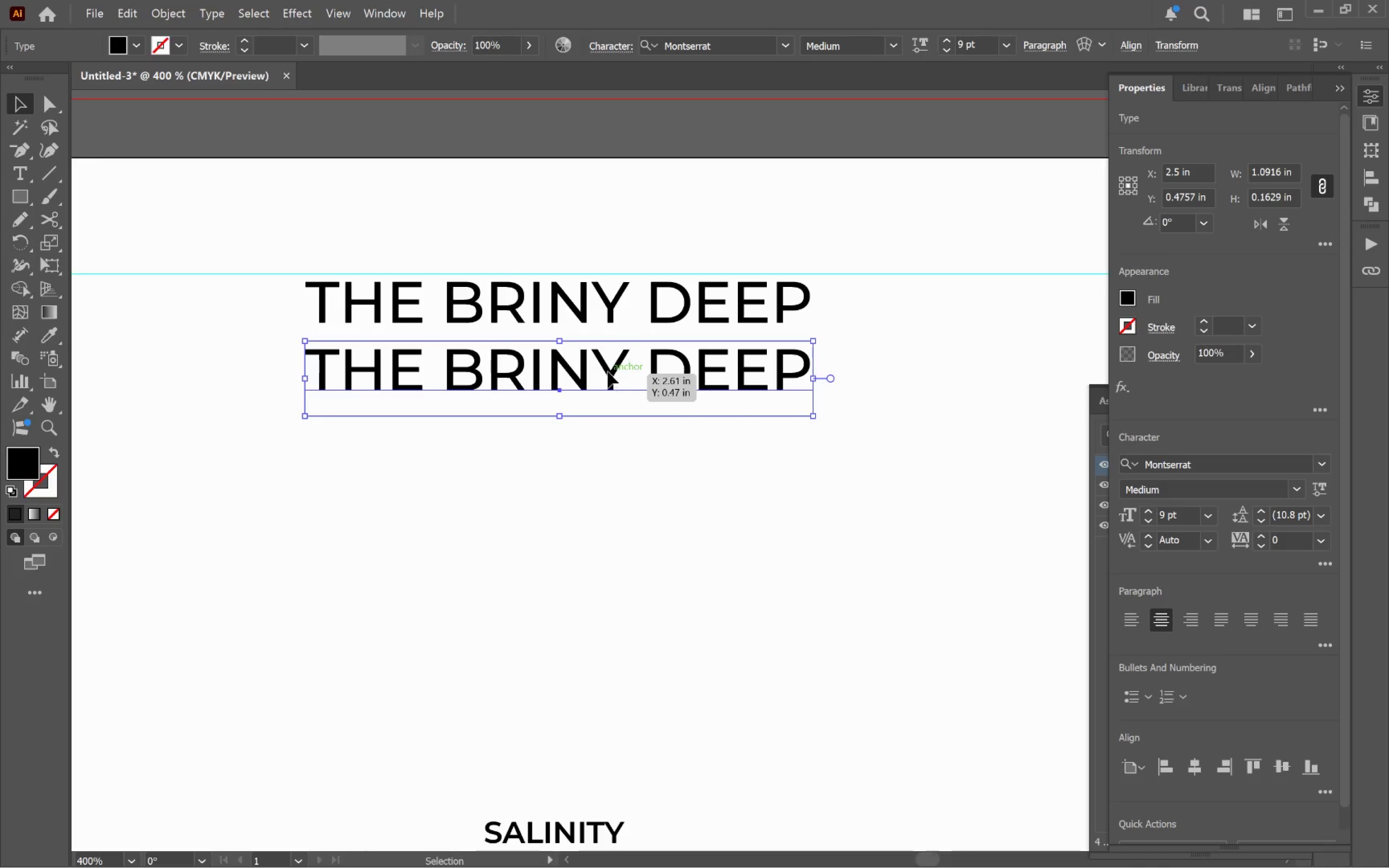 
hold_key(key=ShiftLeft, duration=2.03)
 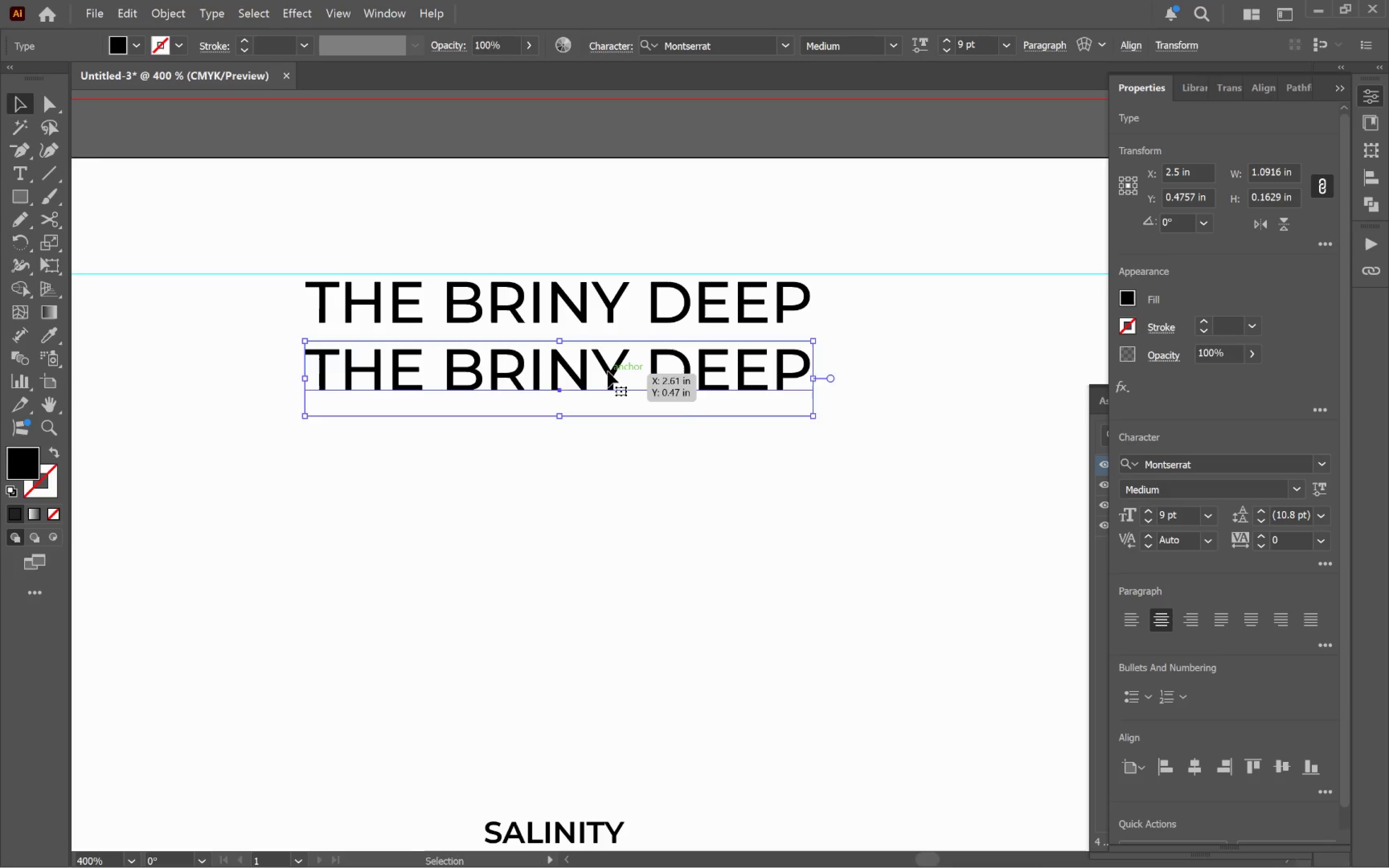 
double_click([608, 371])
 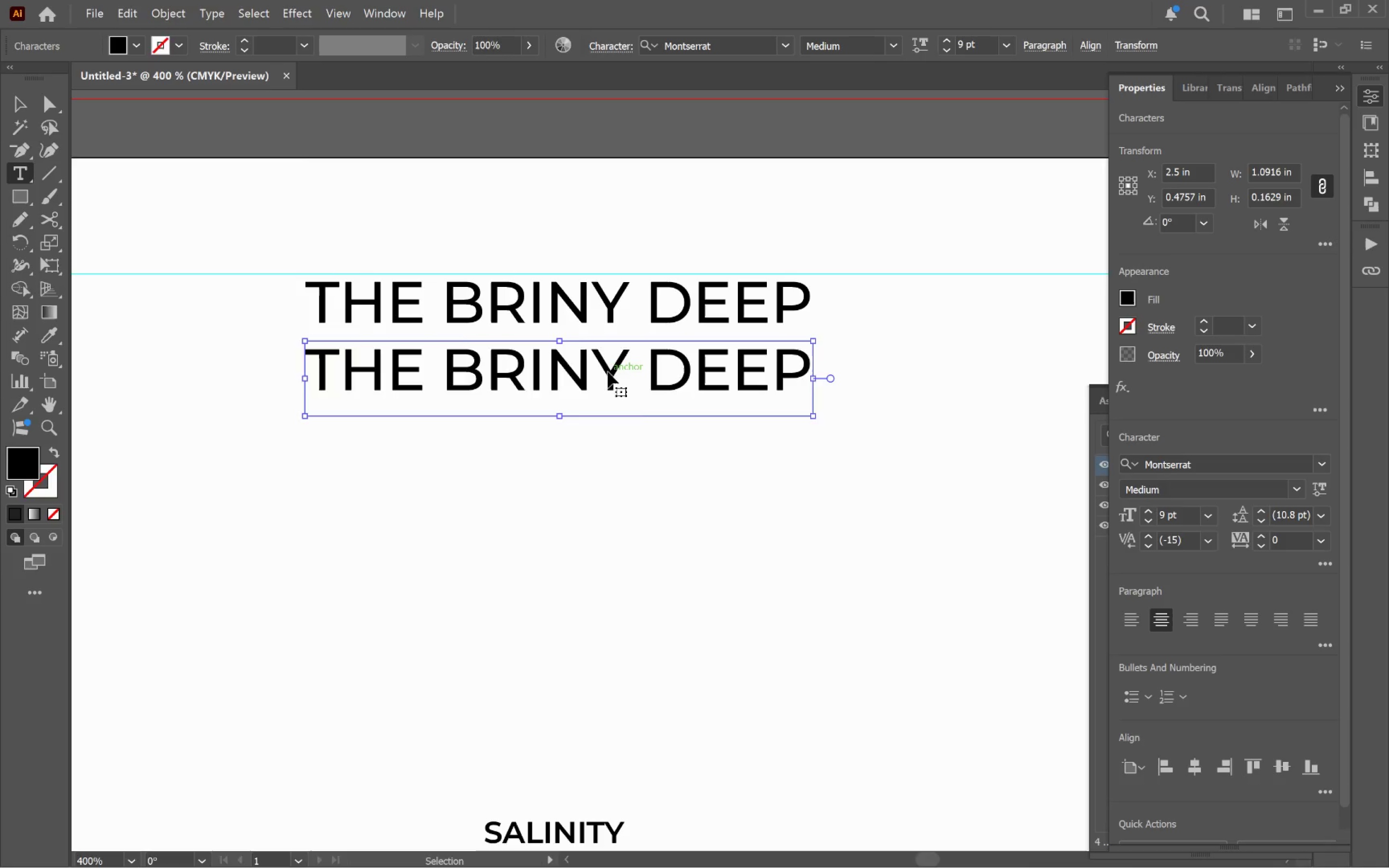 
key(Control+A)
 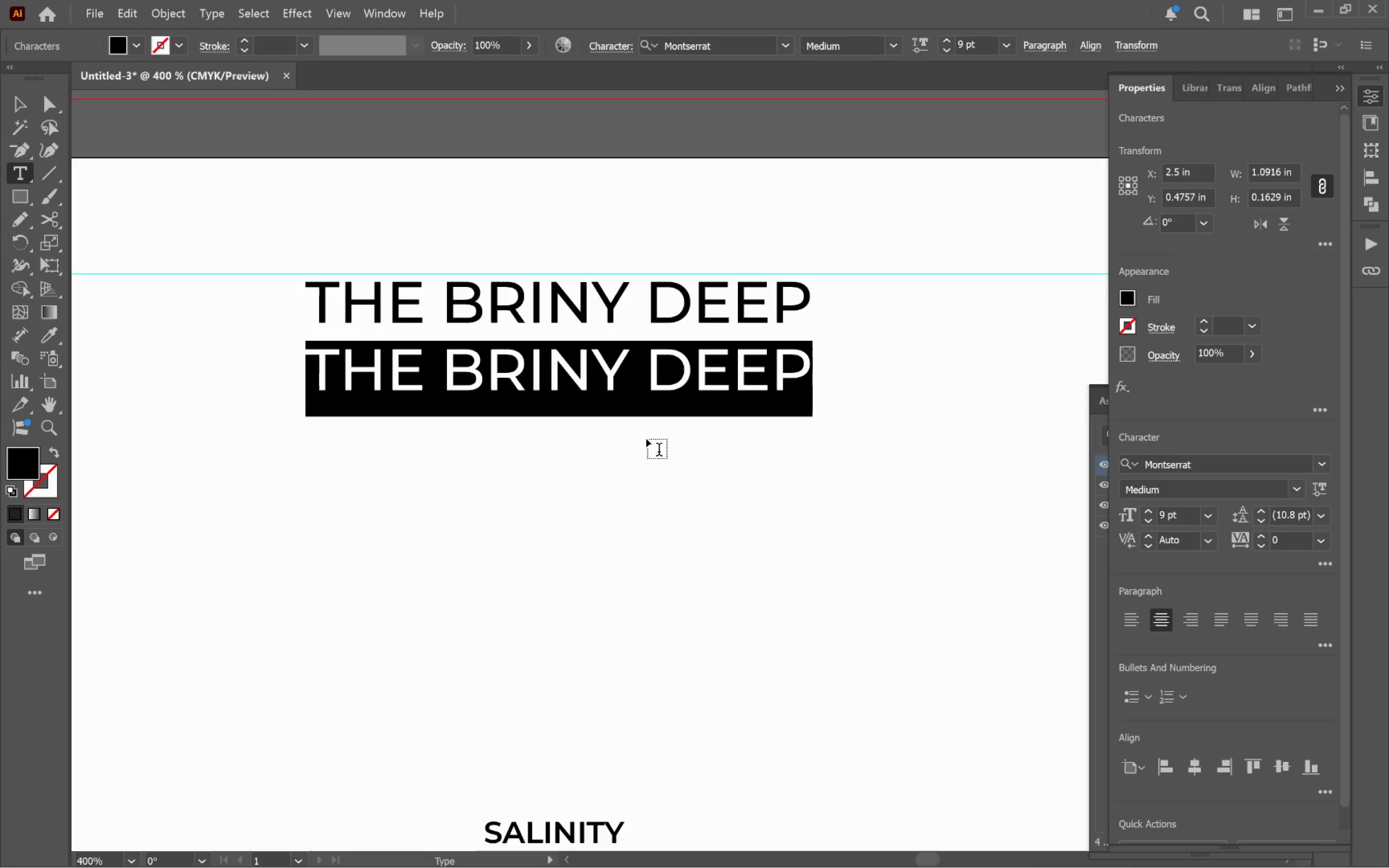 
wait(7.17)
 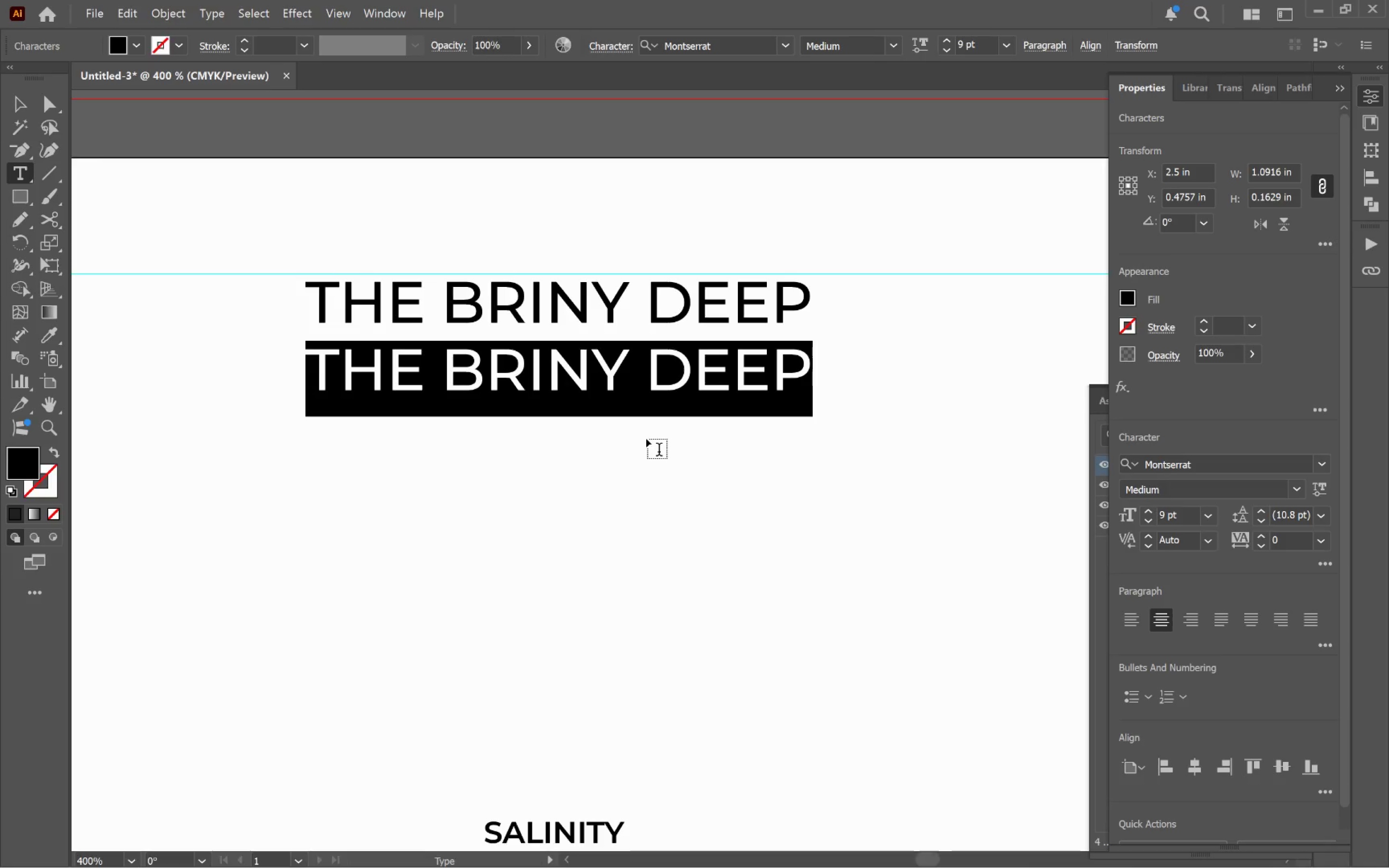 
type(COASTAL BISTRO)
 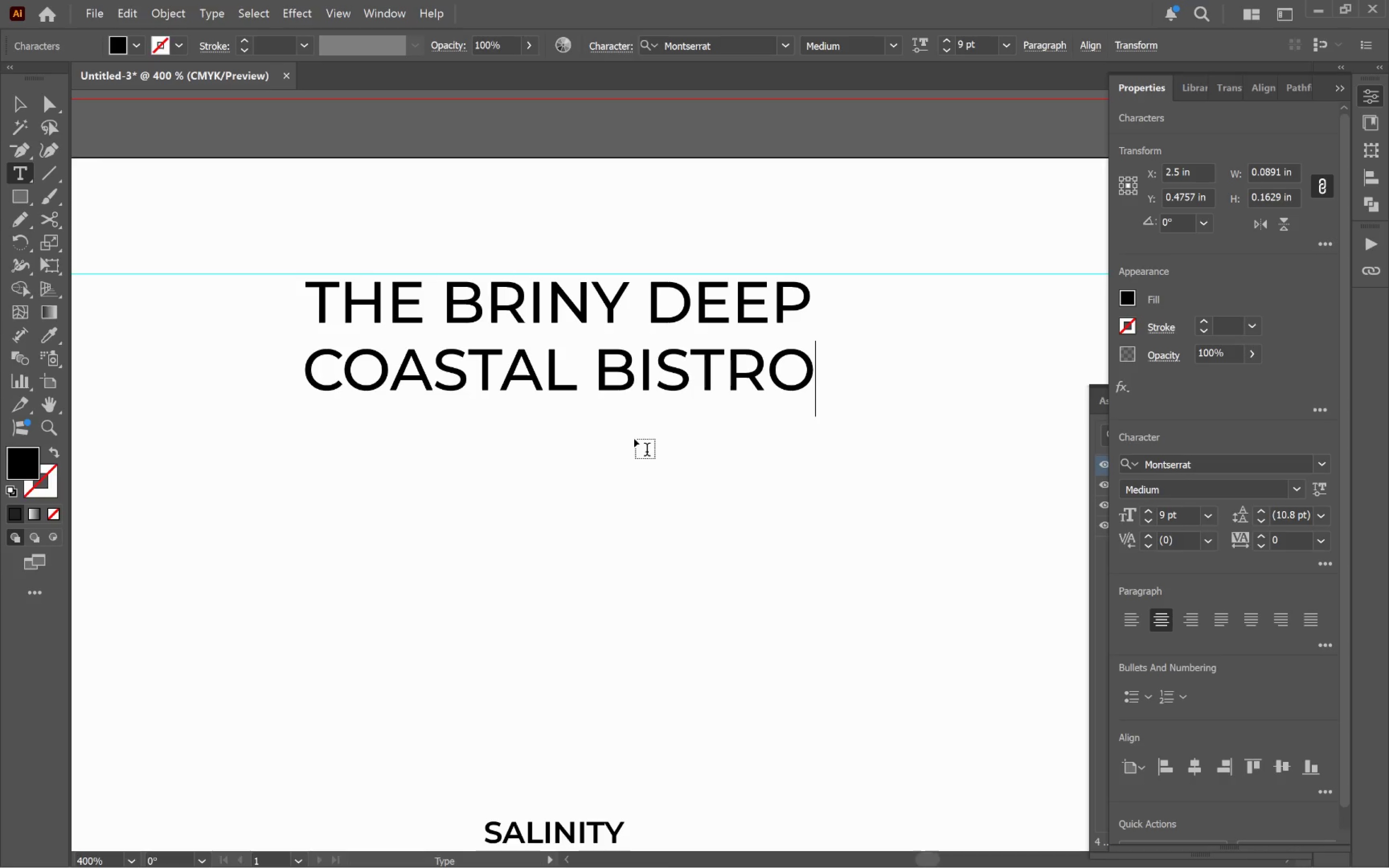 
key(Control+A)
 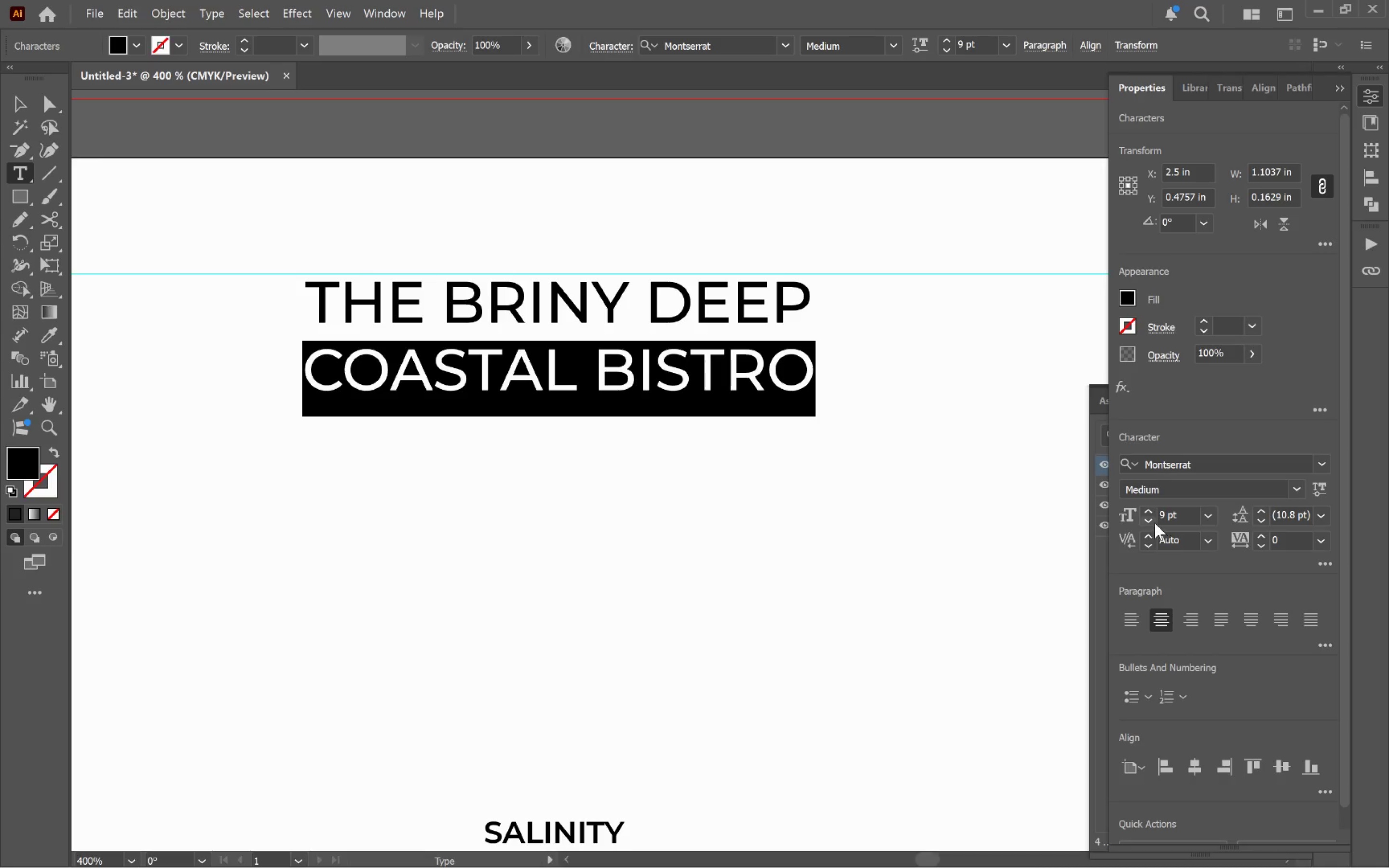 
double_click([1150, 522])
 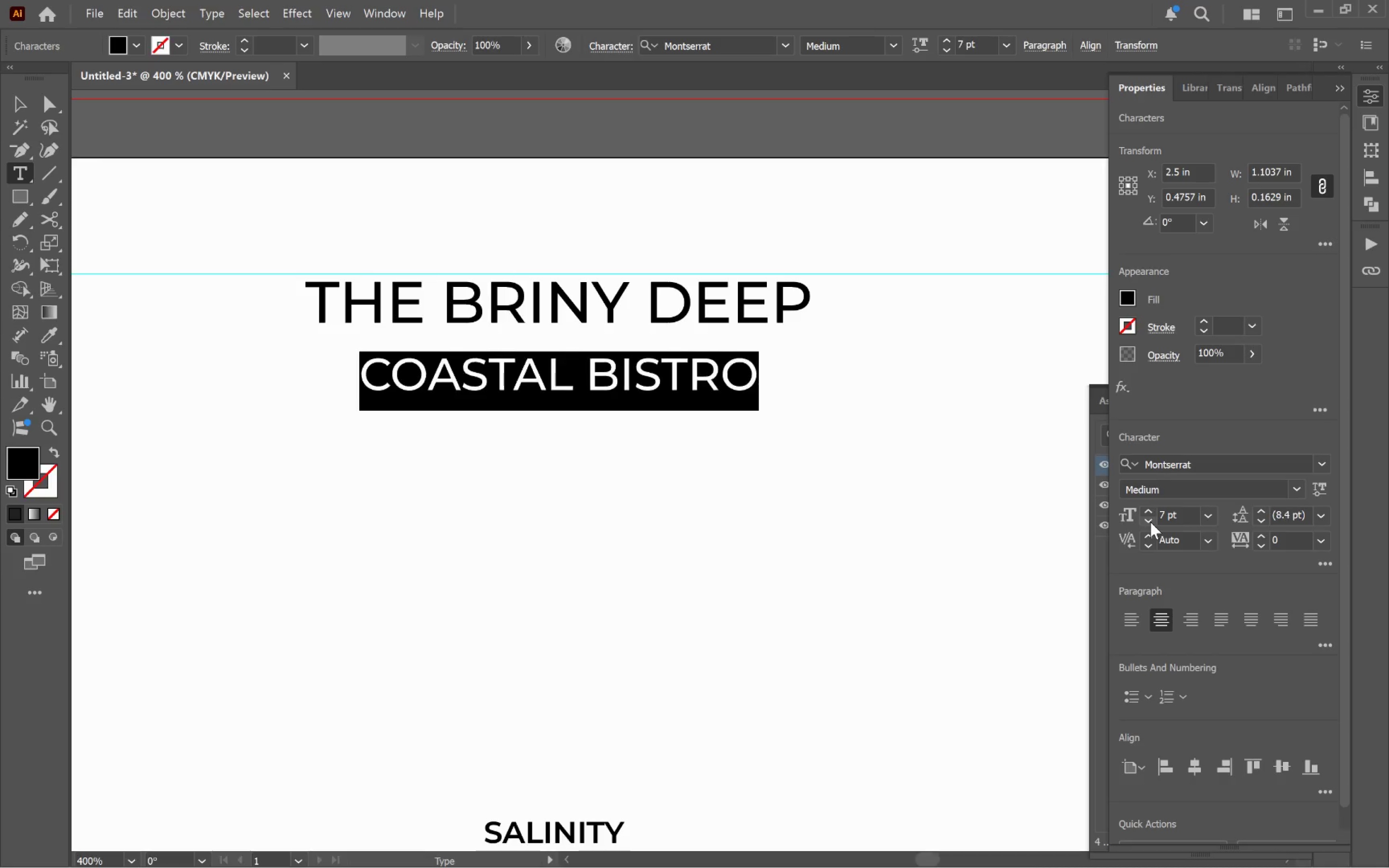 
triple_click([1150, 522])
 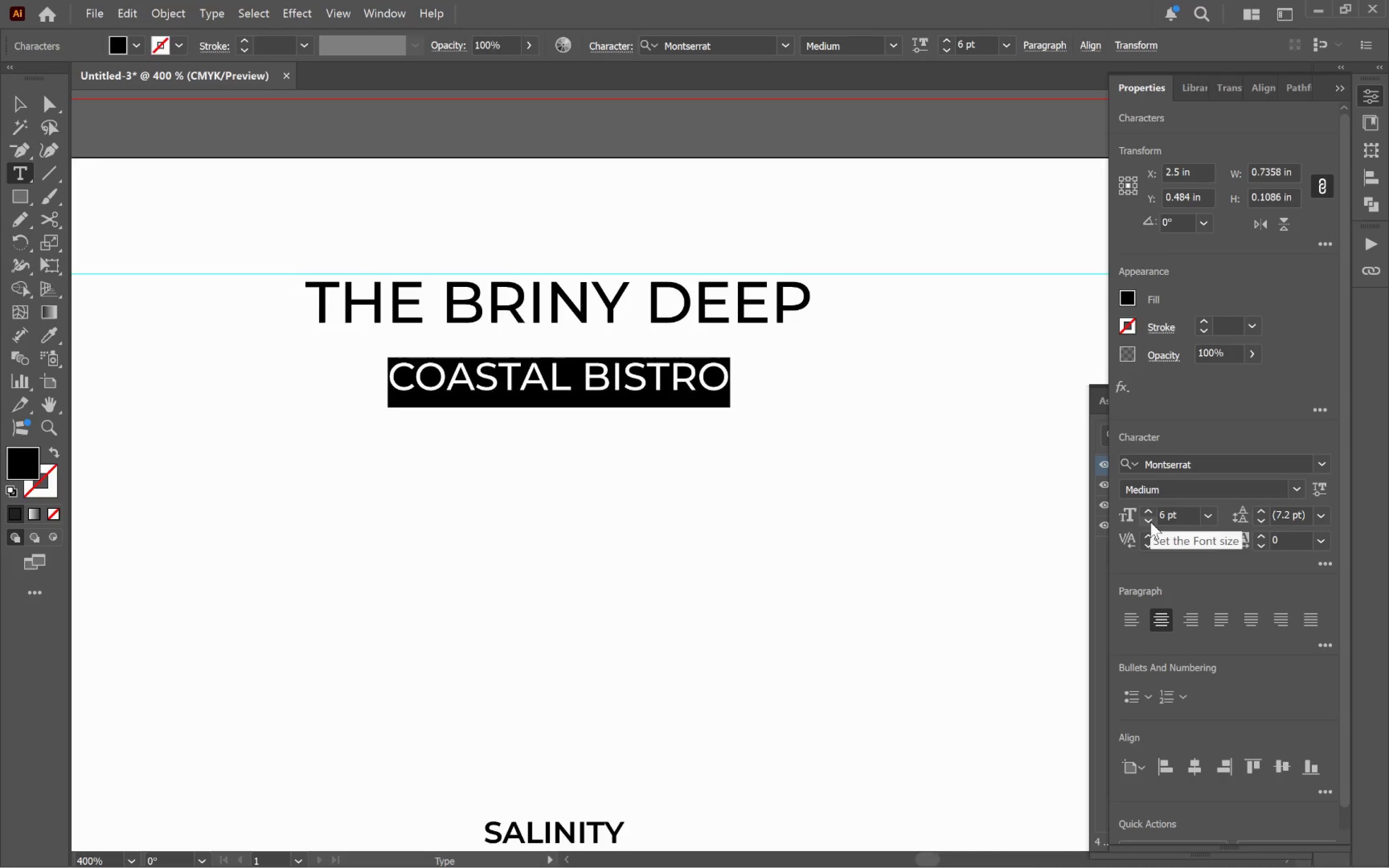 
left_click([1150, 521])
 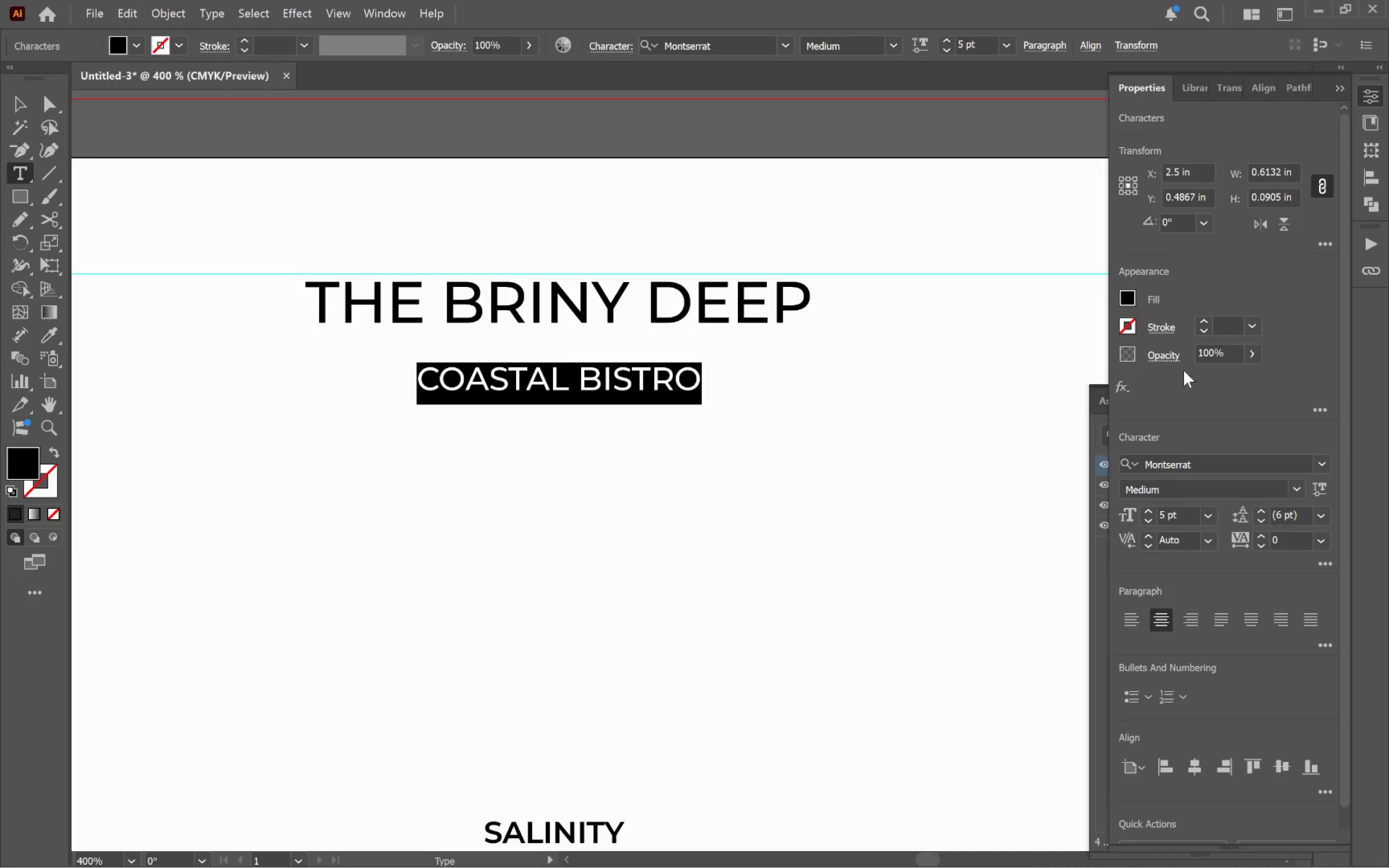 
left_click([1132, 302])
 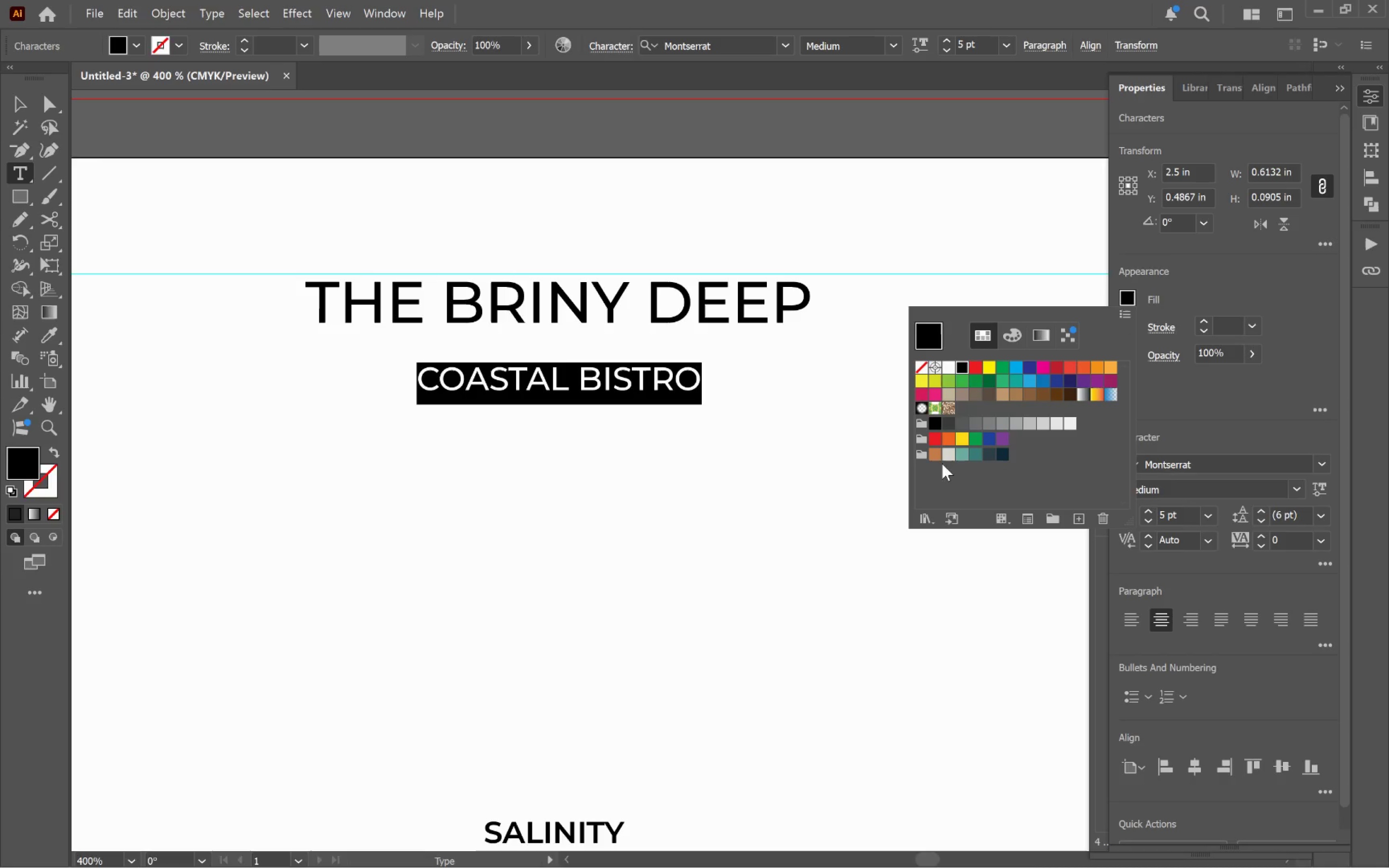 
left_click([936, 457])
 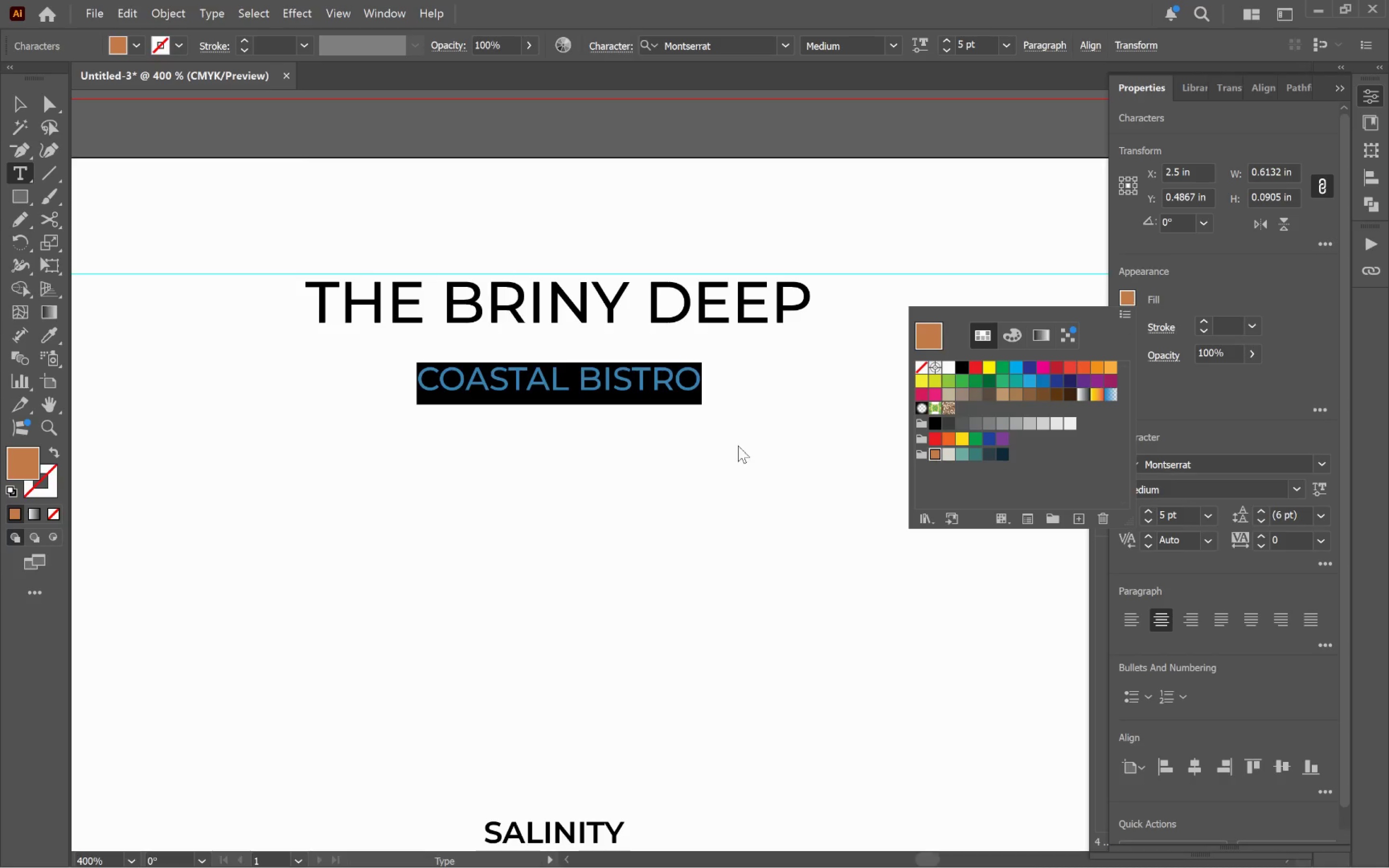 
left_click([722, 413])
 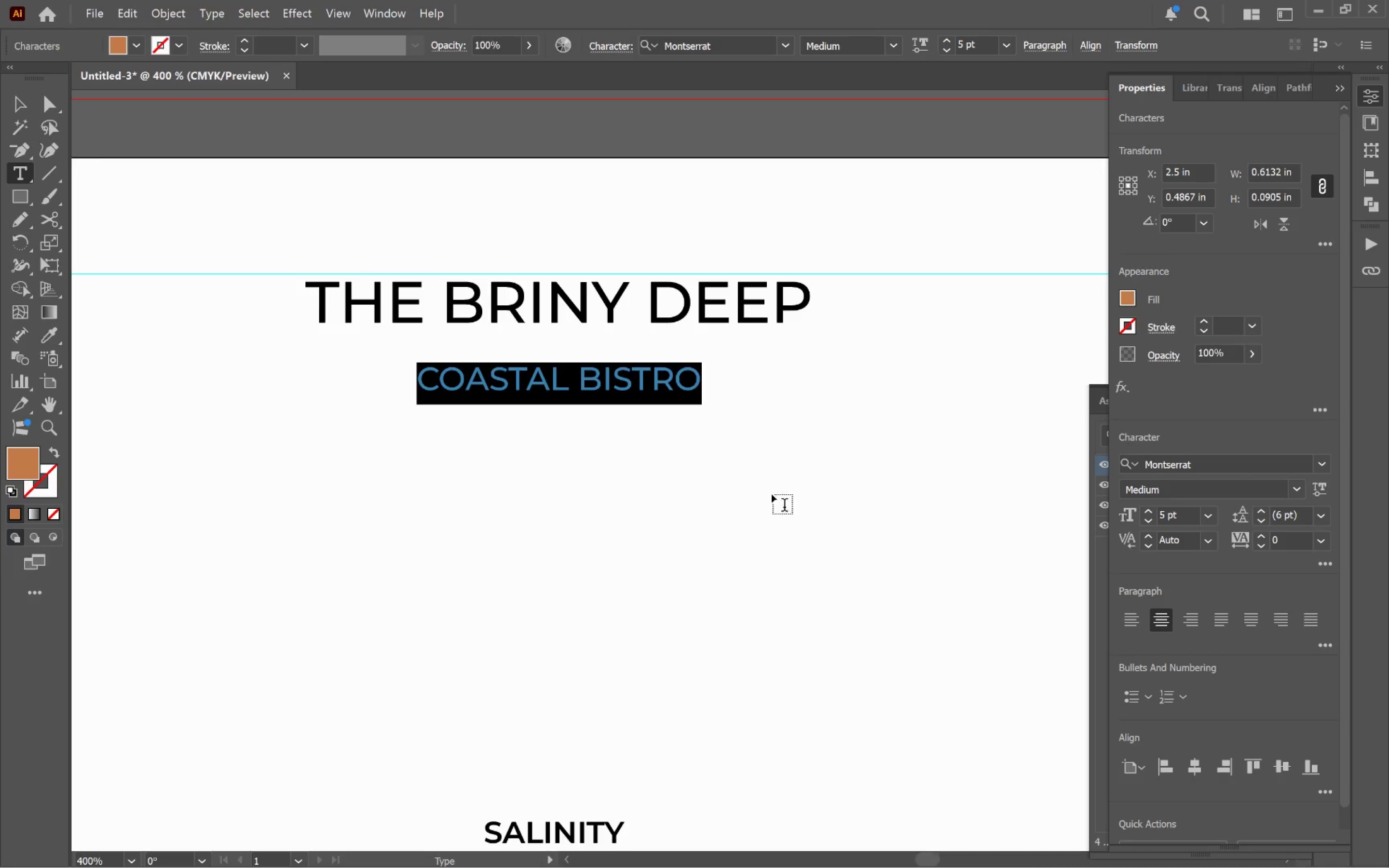 
hold_key(key=ControlLeft, duration=1.2)
left_click([773, 497])
 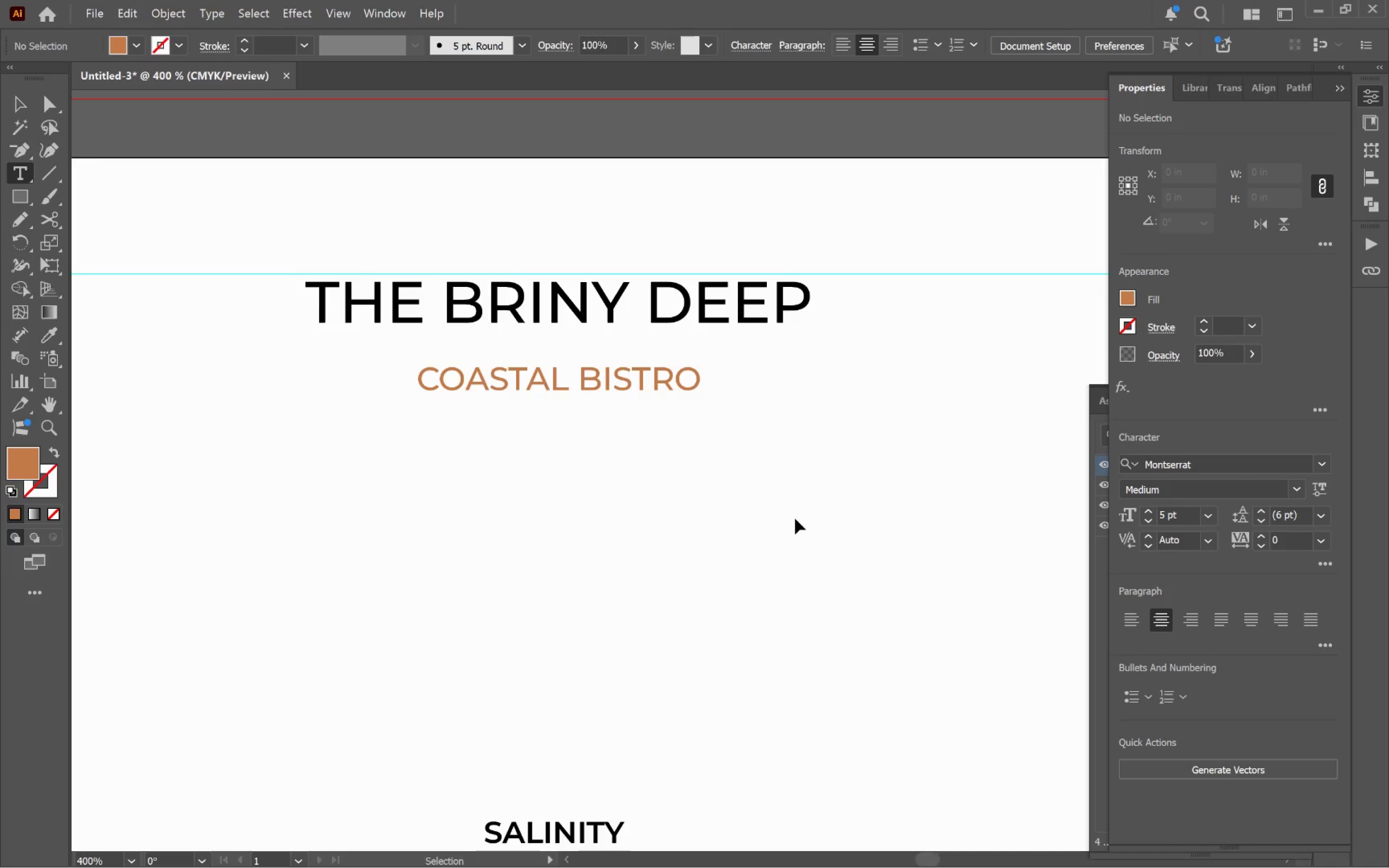 
left_click([795, 518])
 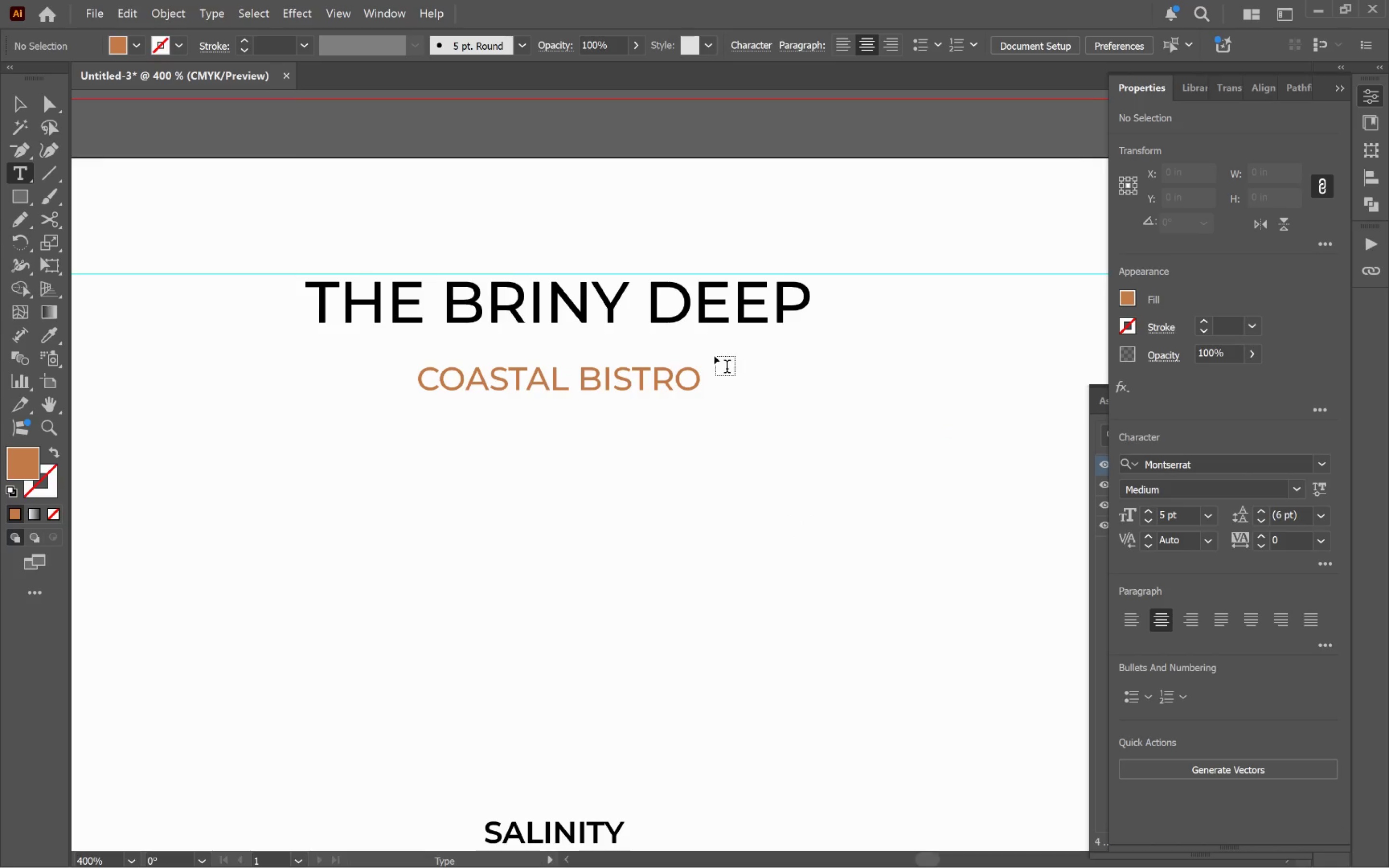 
hold_key(key=ControlLeft, duration=0.45)
 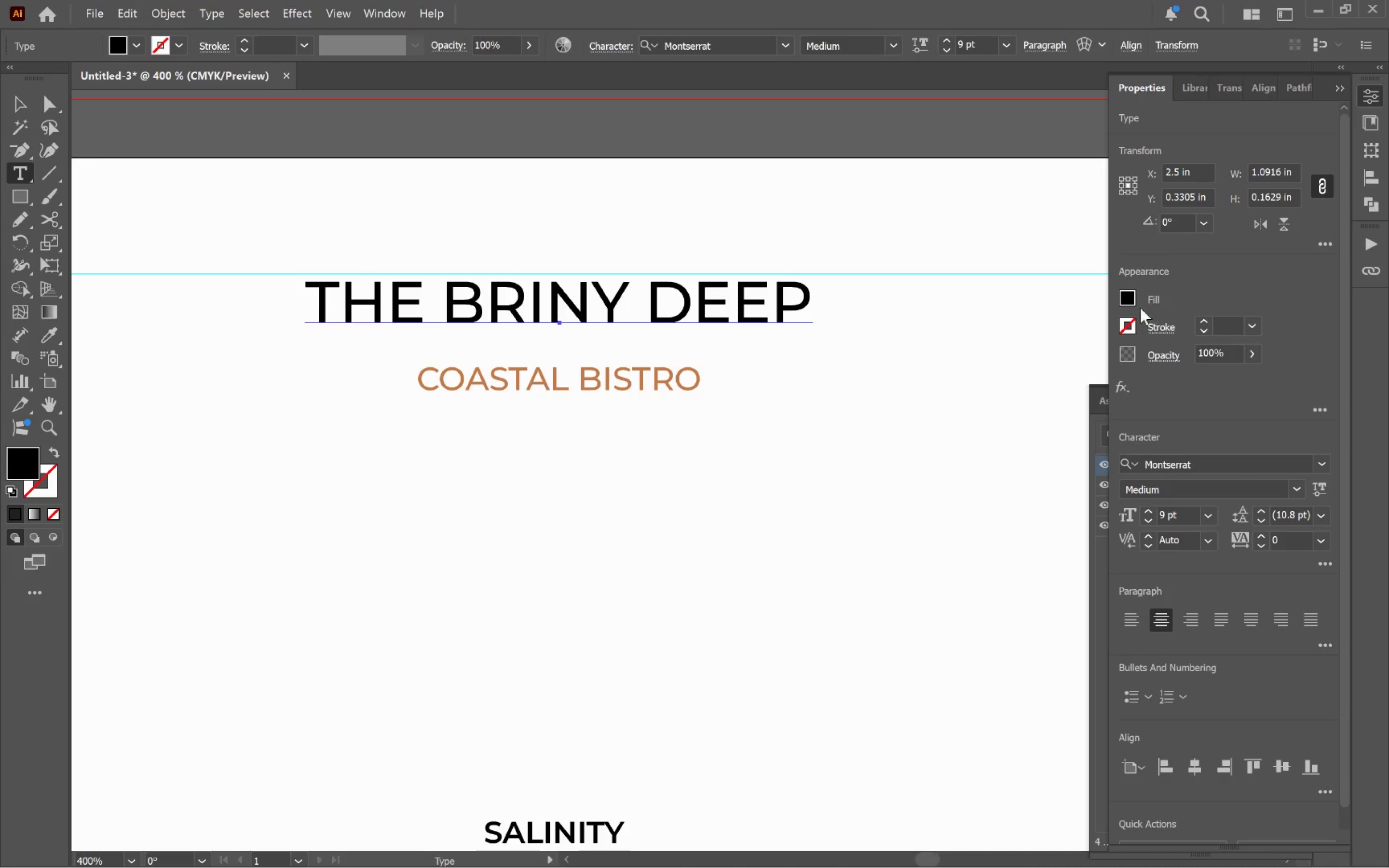 
left_click([1130, 298])
 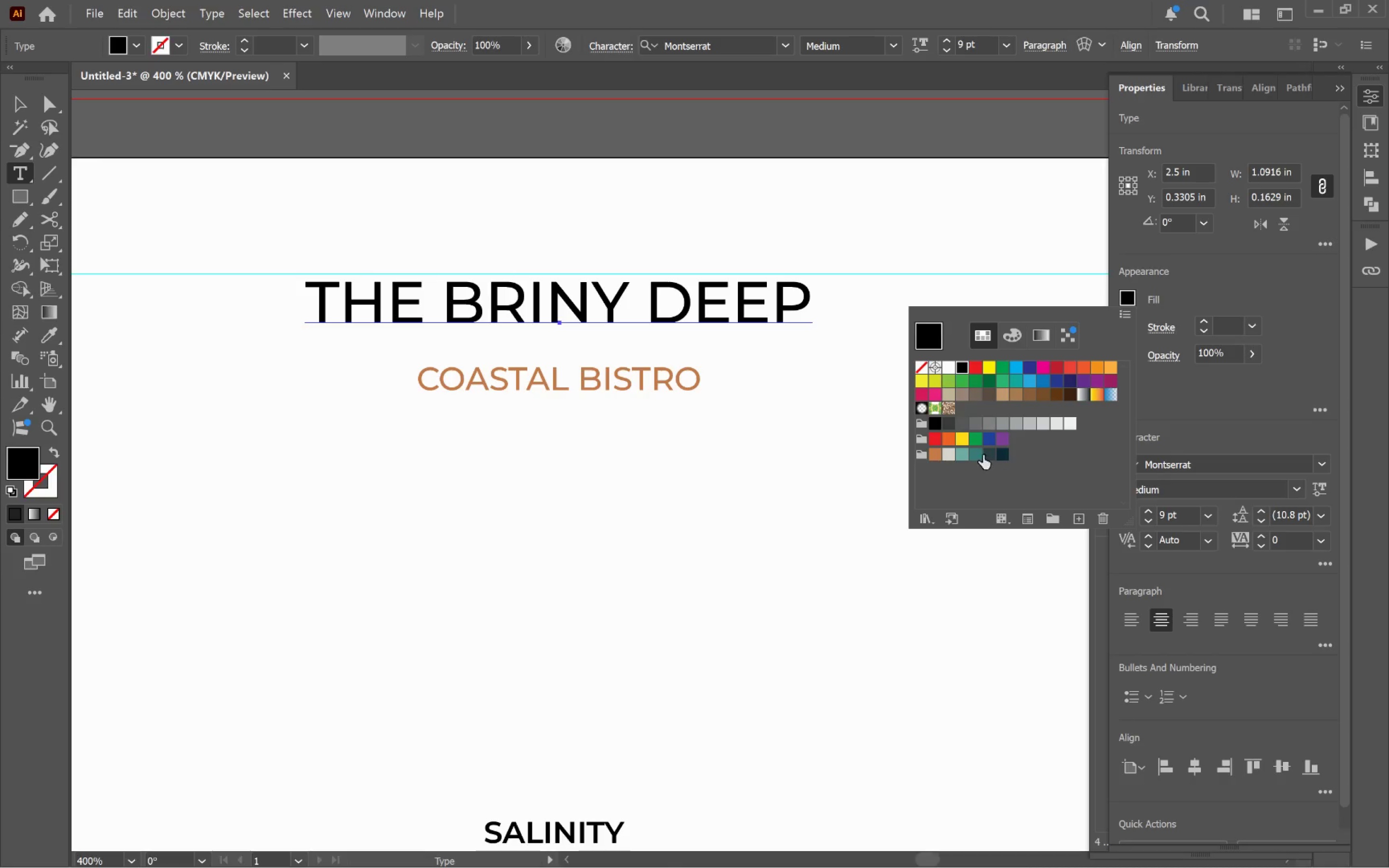 
left_click([990, 457])
 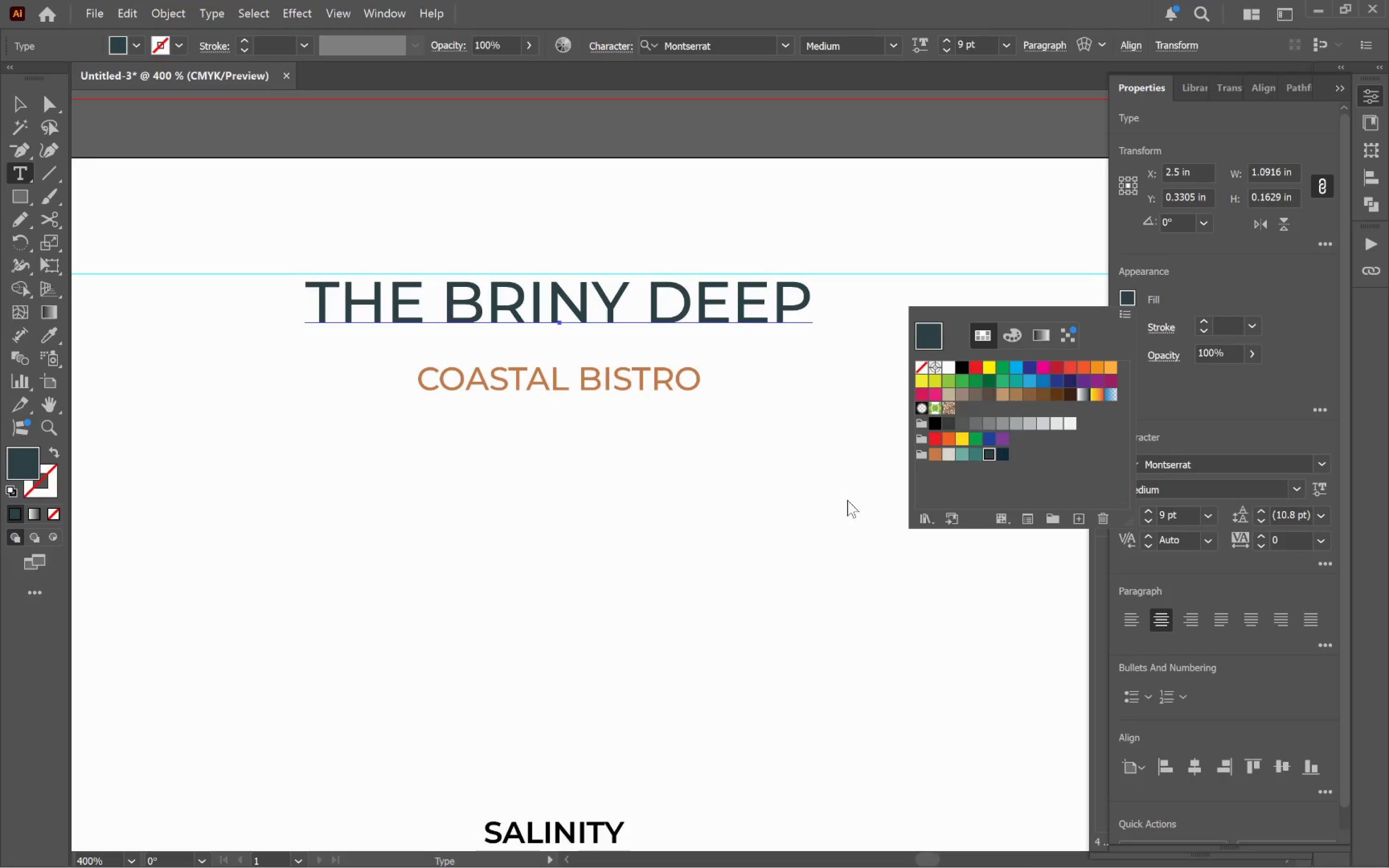 
hold_key(key=ControlLeft, duration=1.06)
double_click([797, 510])
 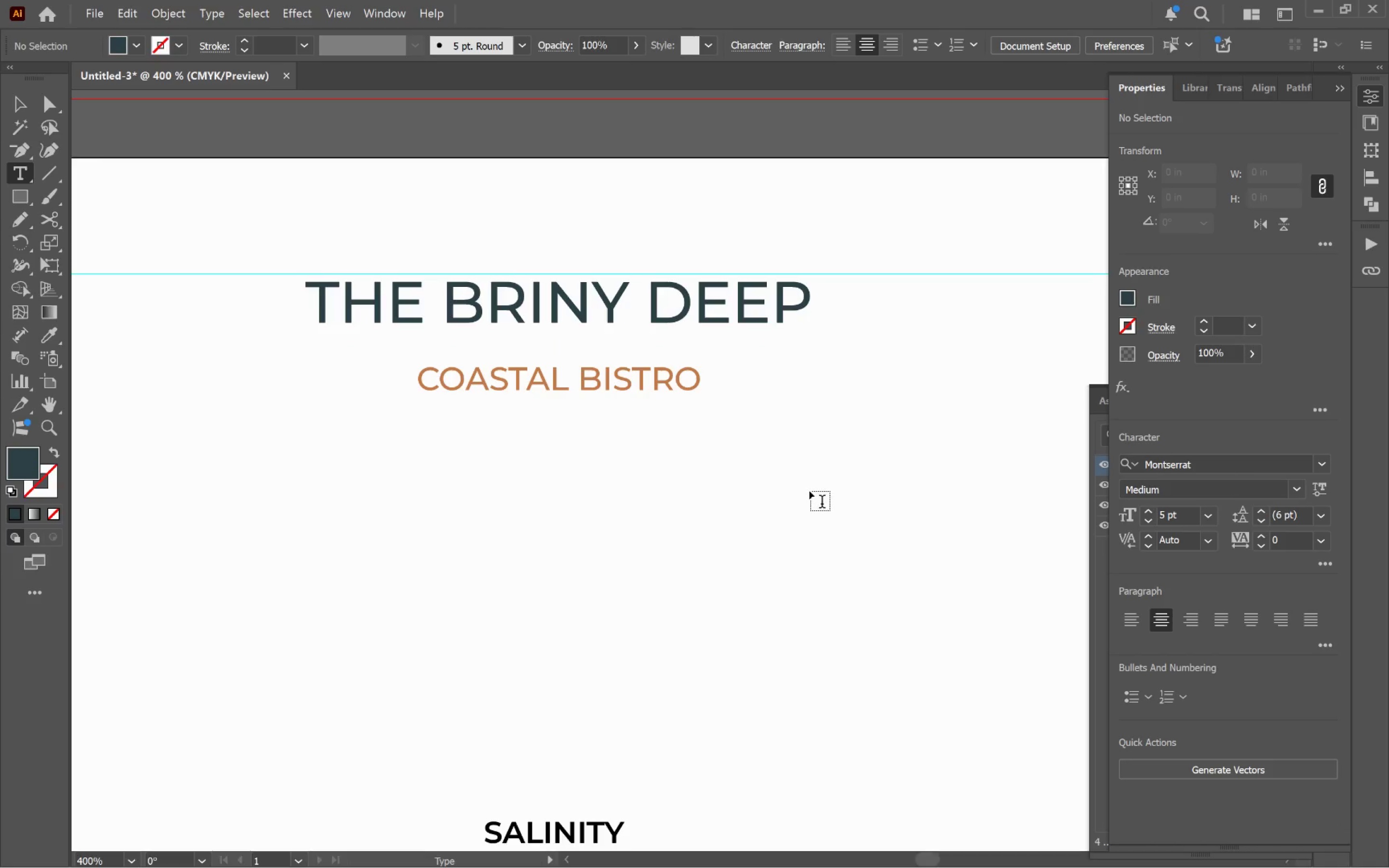 
hold_key(key=AltLeft, duration=0.36)
scroll: coordinate [809, 491], scroll_direction: down, amount: 1.0
 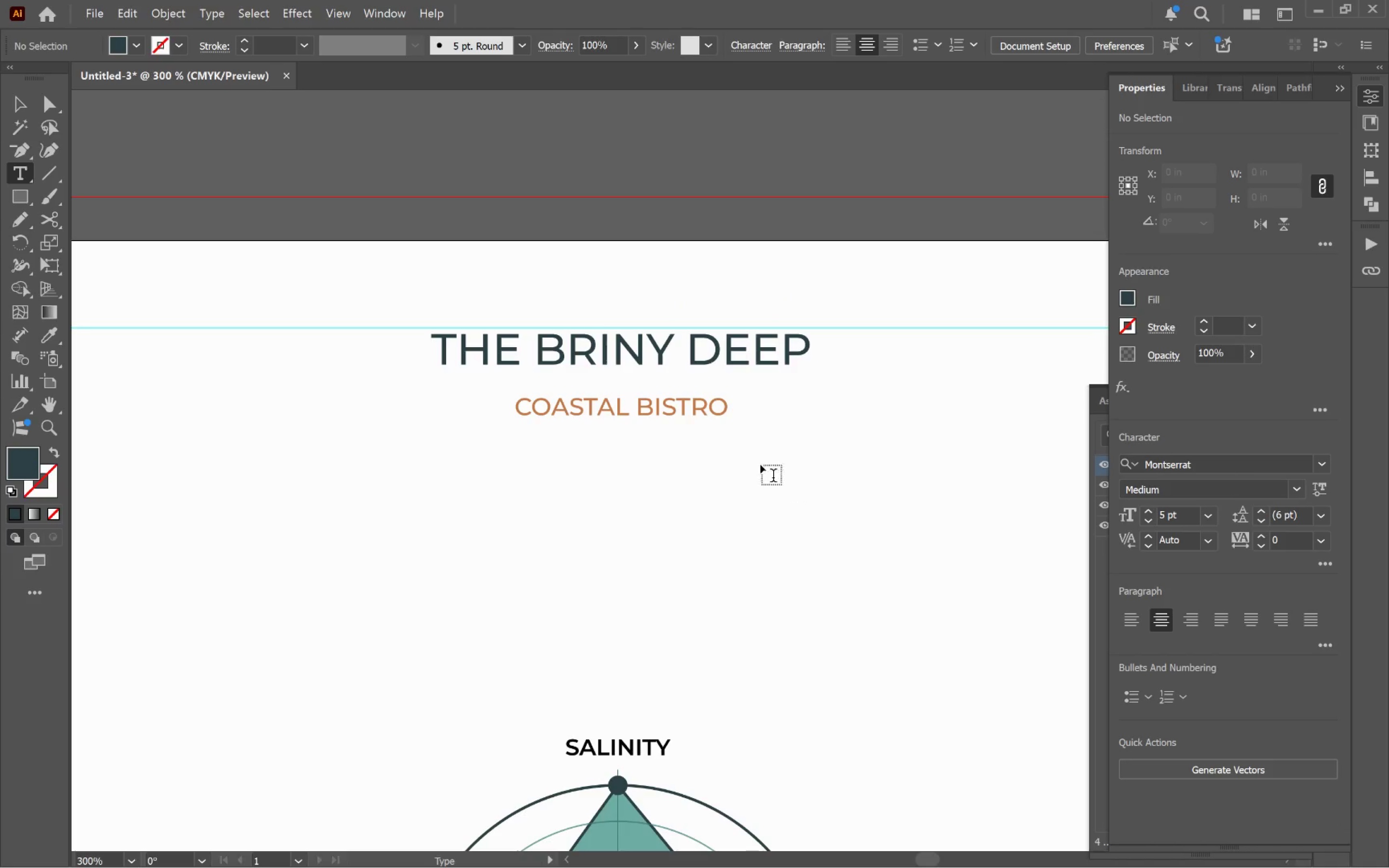 
hold_key(key=ControlLeft, duration=1.35)
hold_key(key=AltLeft, duration=1.09)
left_click_drag(start_coordinate=[684, 401], to_coordinate=[682, 473])
 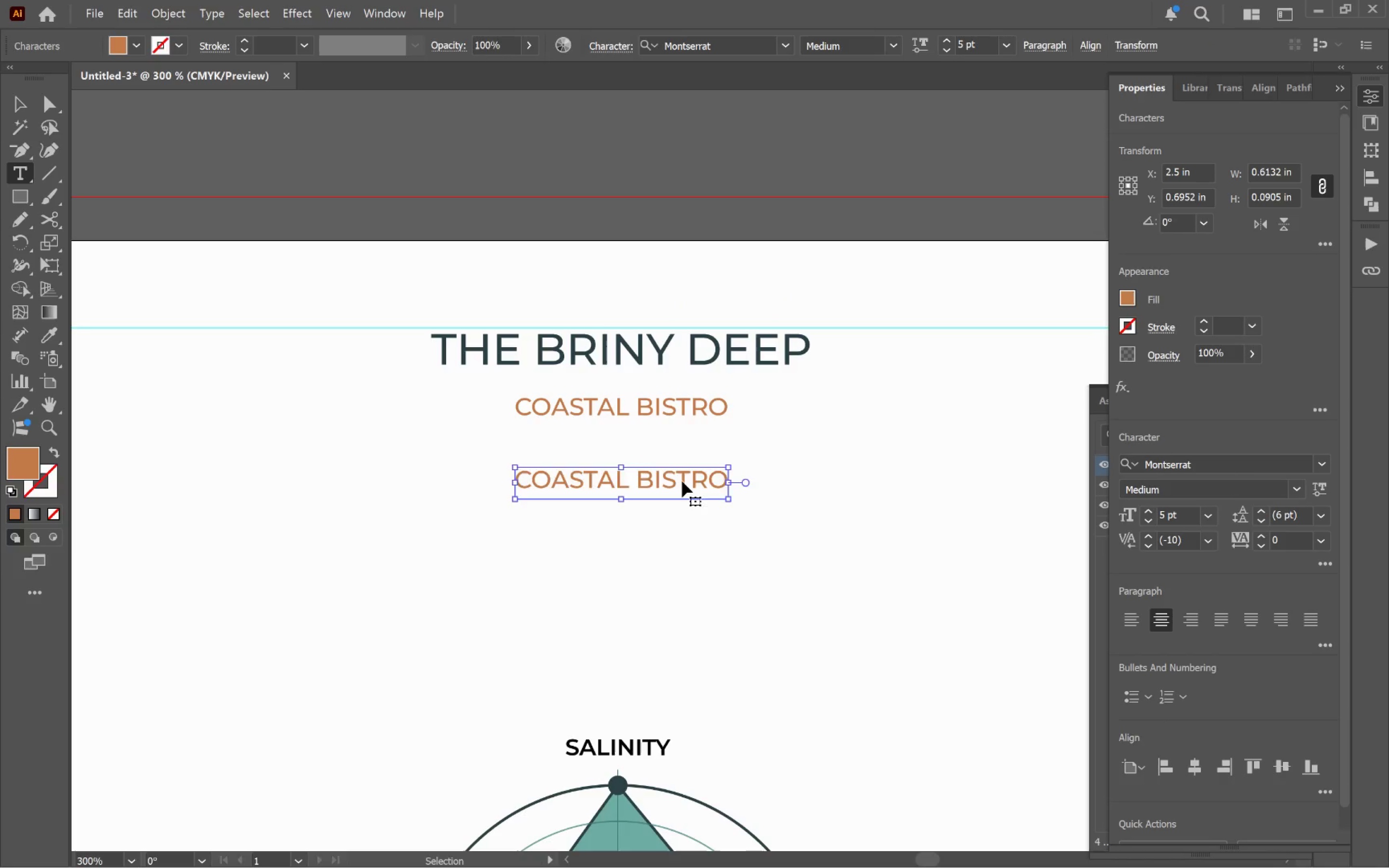 
hold_key(key=ShiftLeft, duration=0.6)
 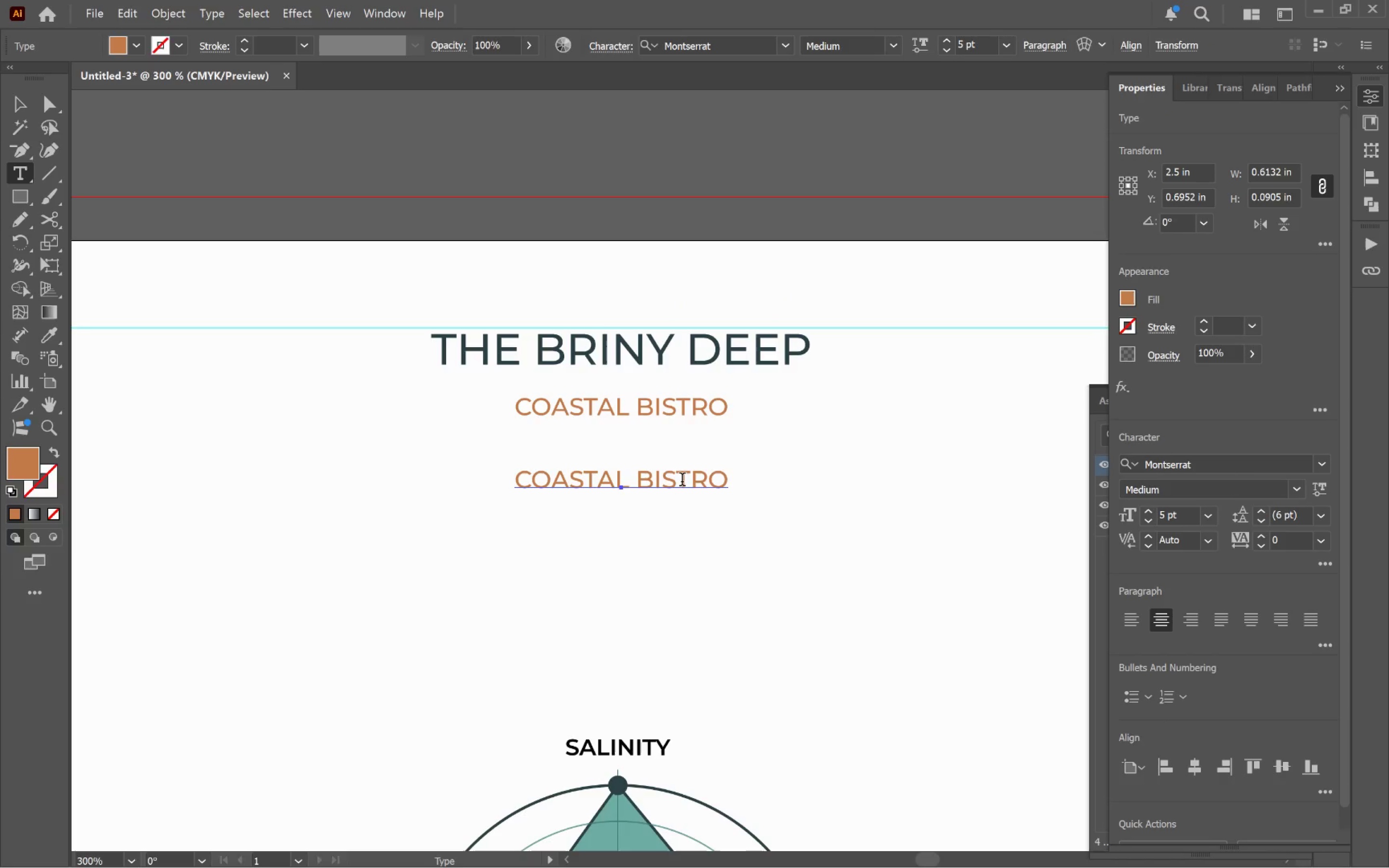 
left_click([682, 481])
 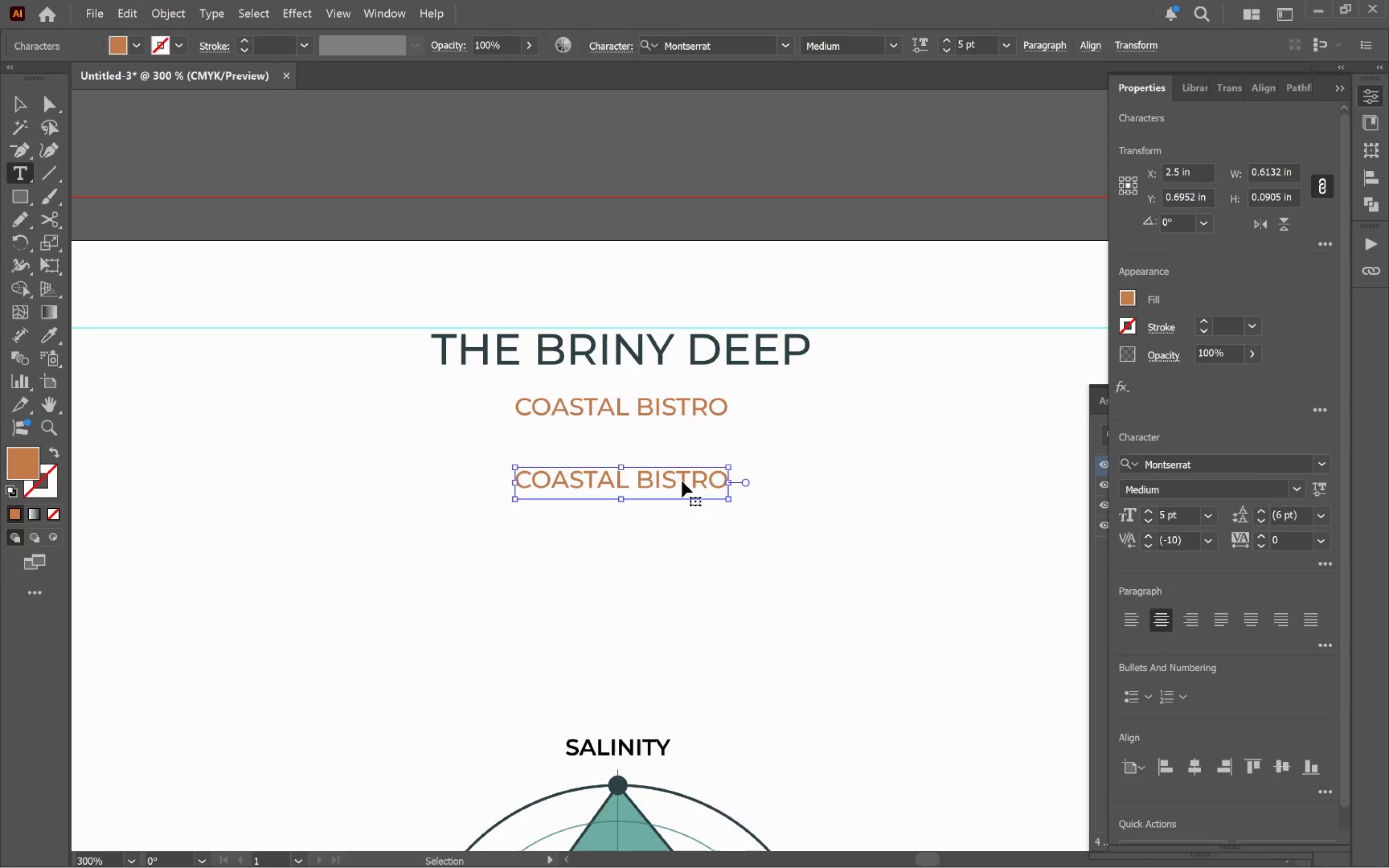 
key(Control+A)
 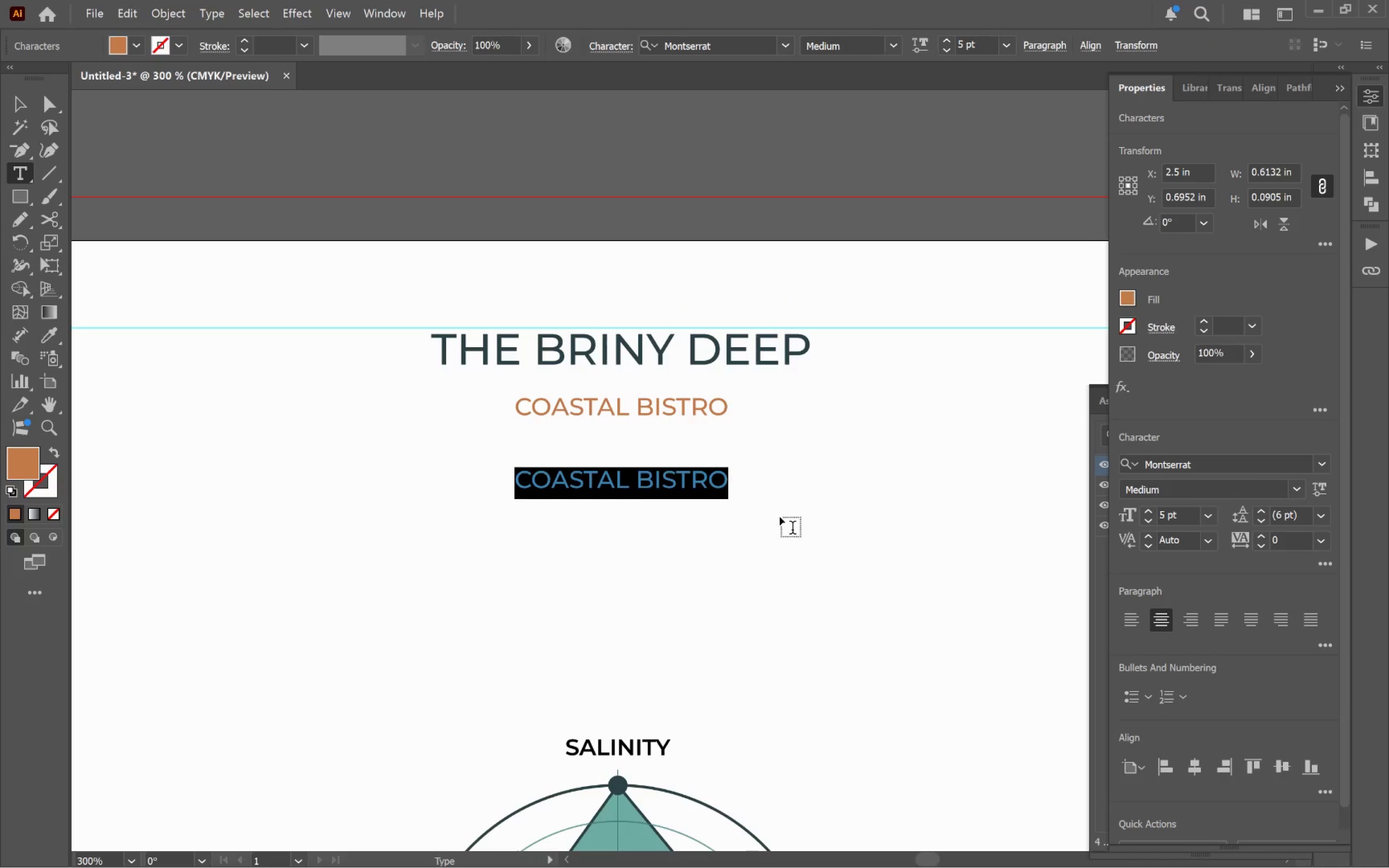 
type(The Flavor )
 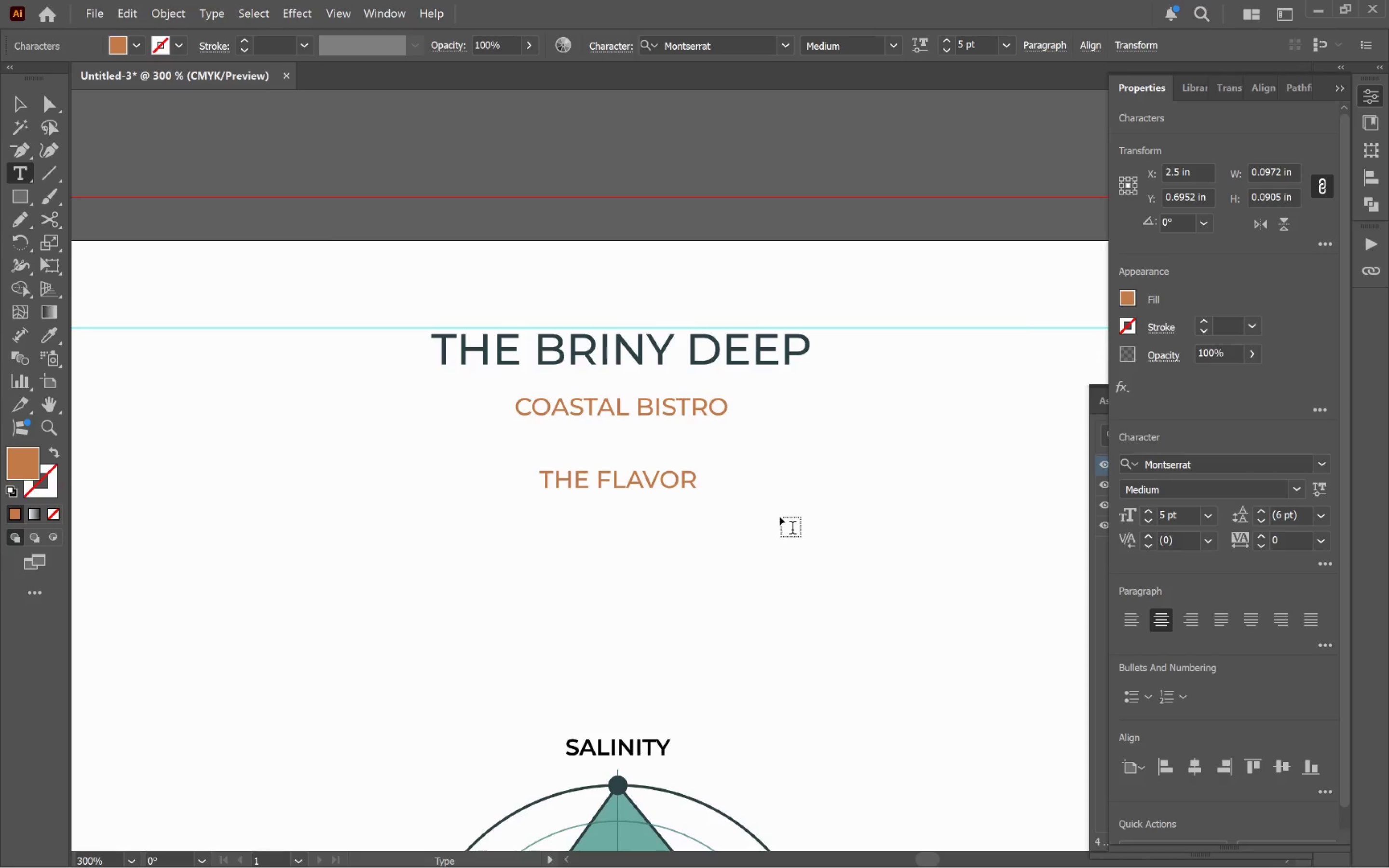 
wait(5.11)
 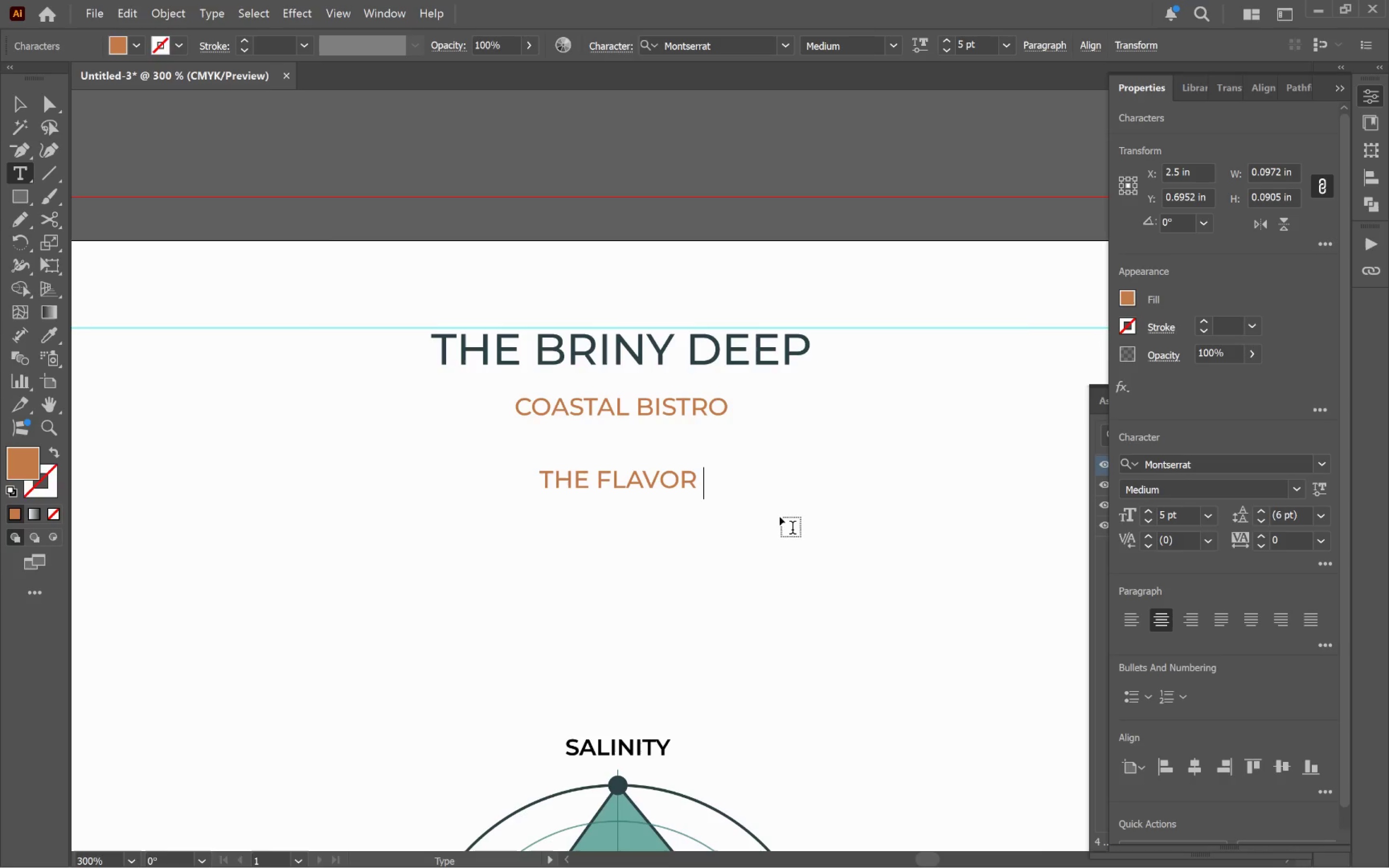 
key(Control+Backspace)
 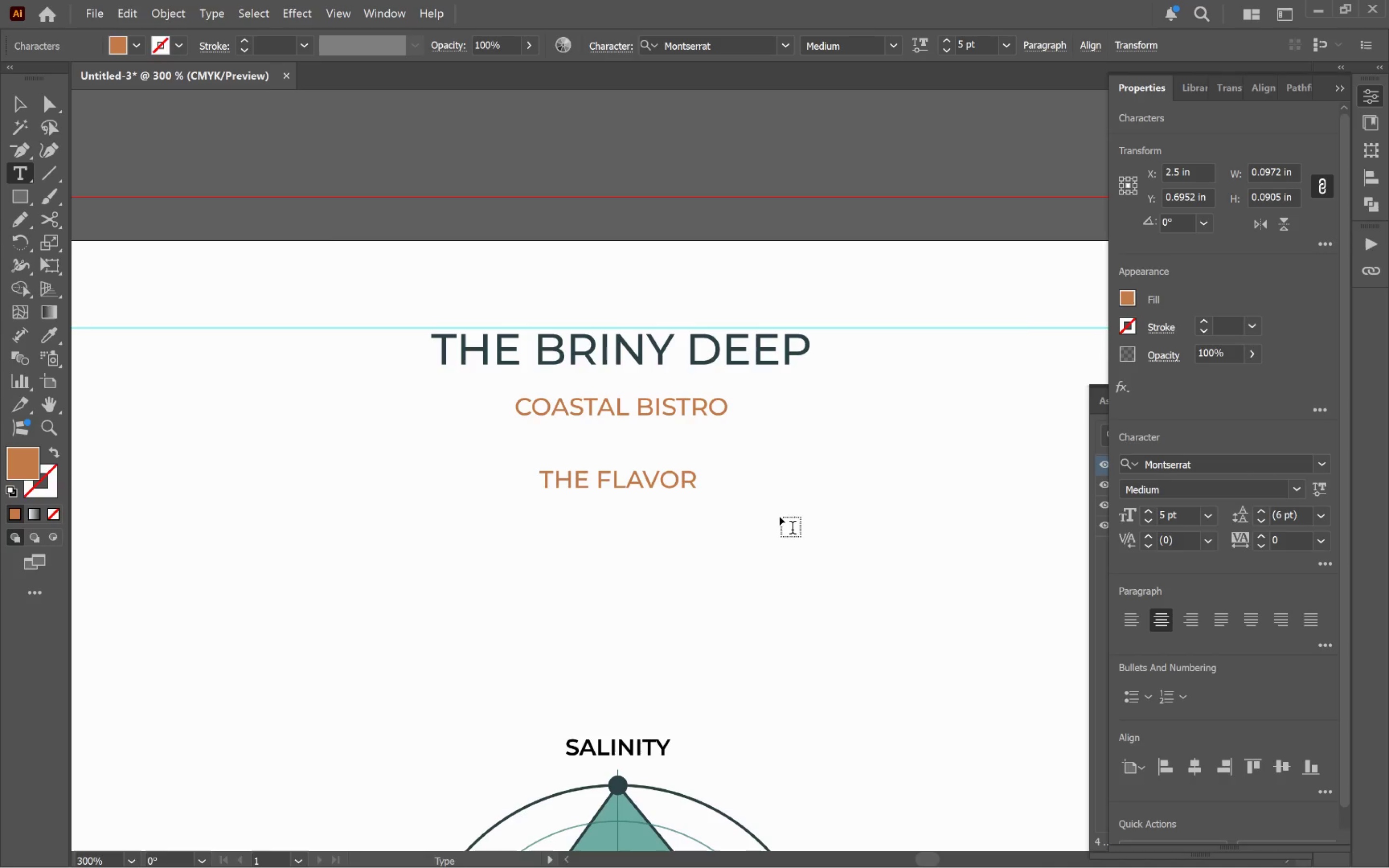 
key(Control+ArrowLeft)
 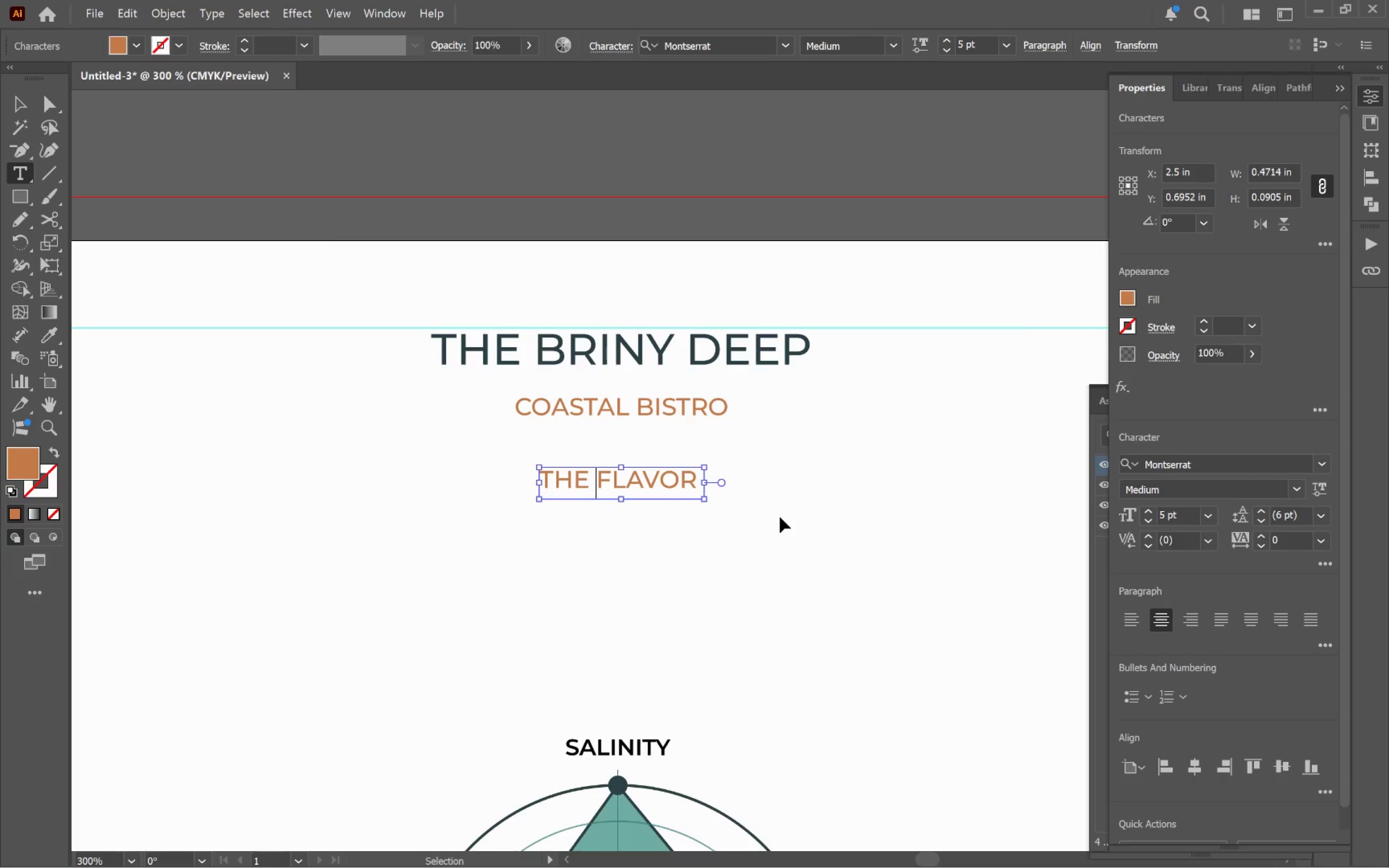 
key(Control+Backspace)
 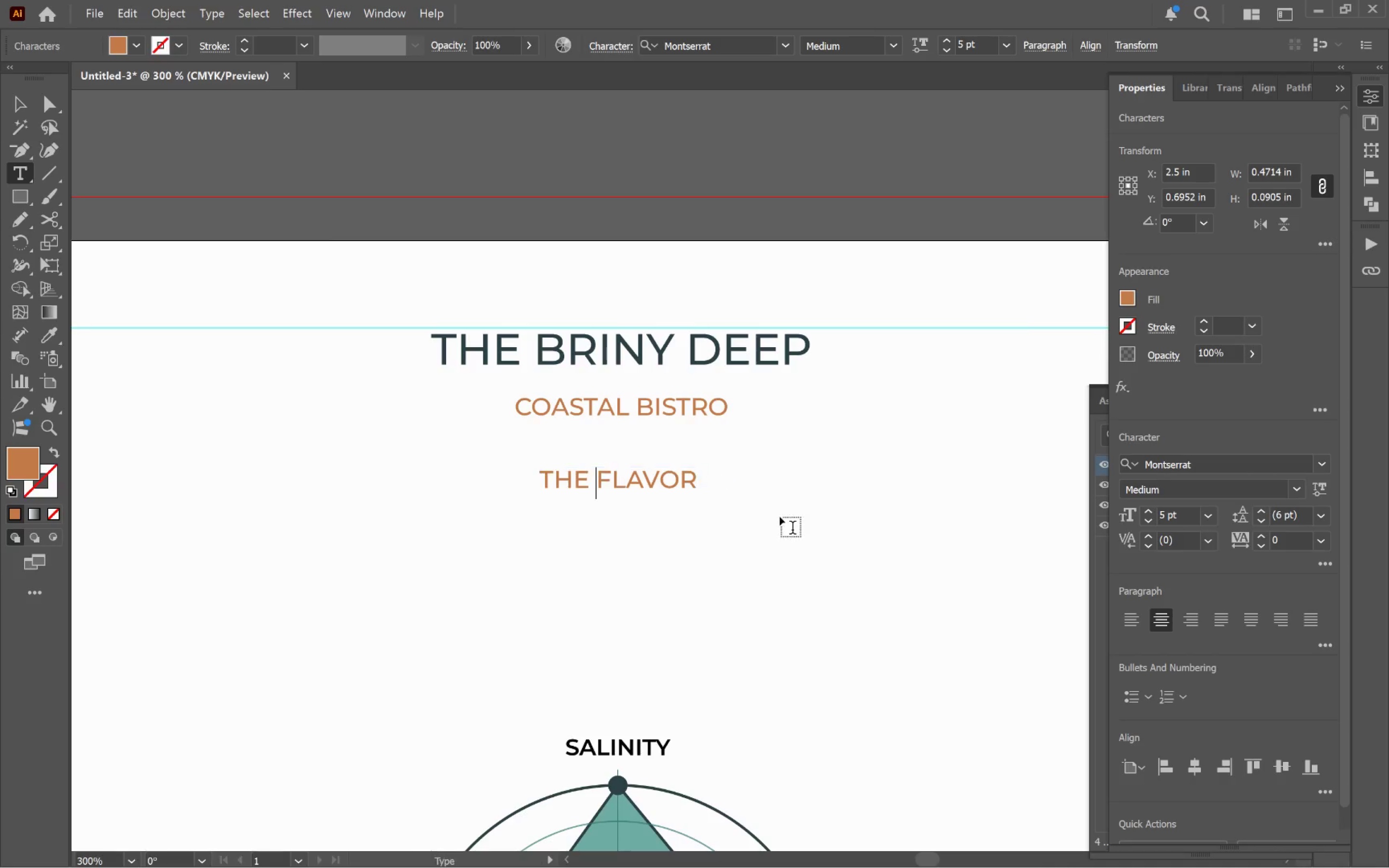 
key(Backspace)
key(Backspace)
key(Backspace)
key(Backspace)
key(Backspace)
type(OYSTER )
 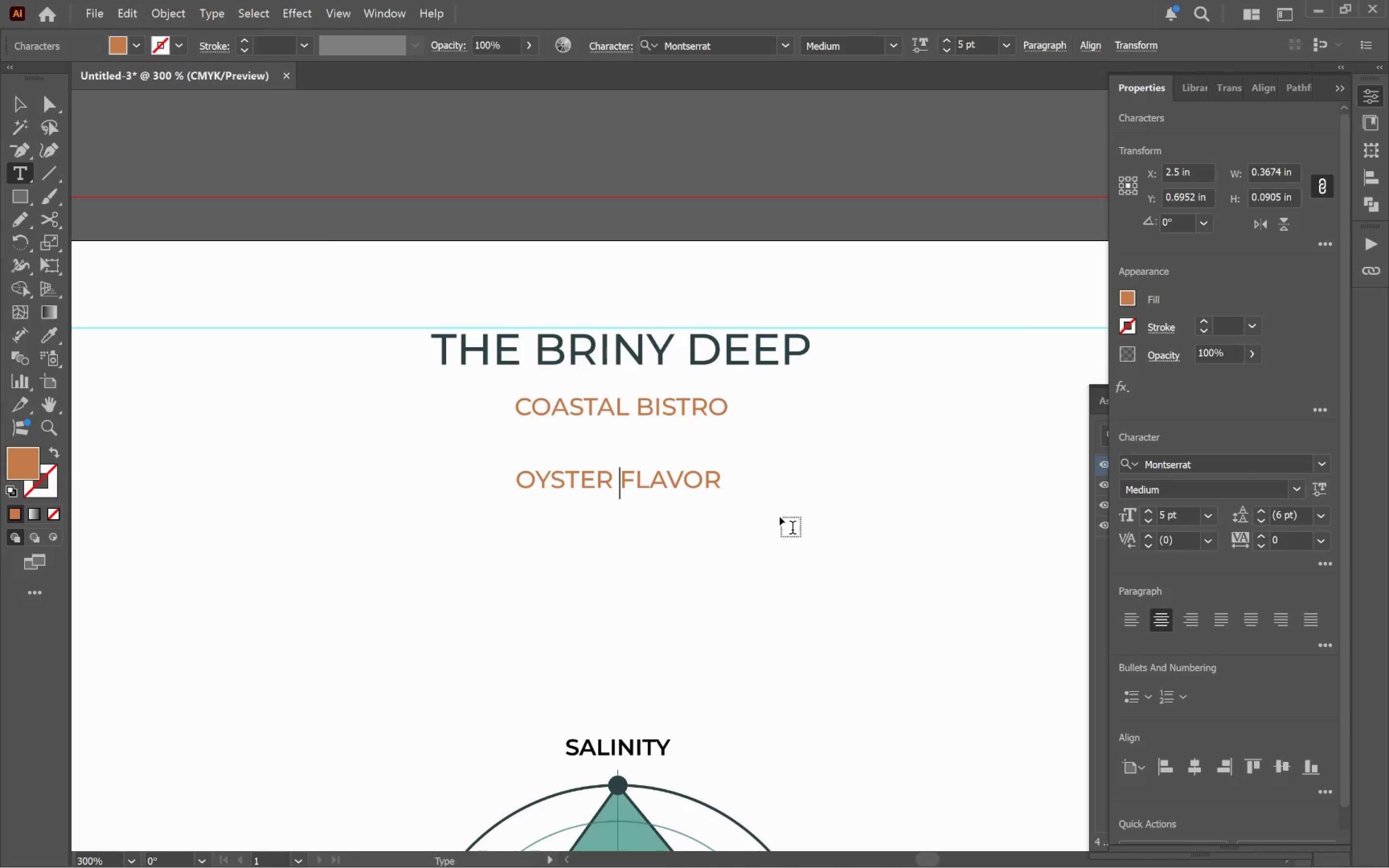 
key(Control+ArrowRight)
 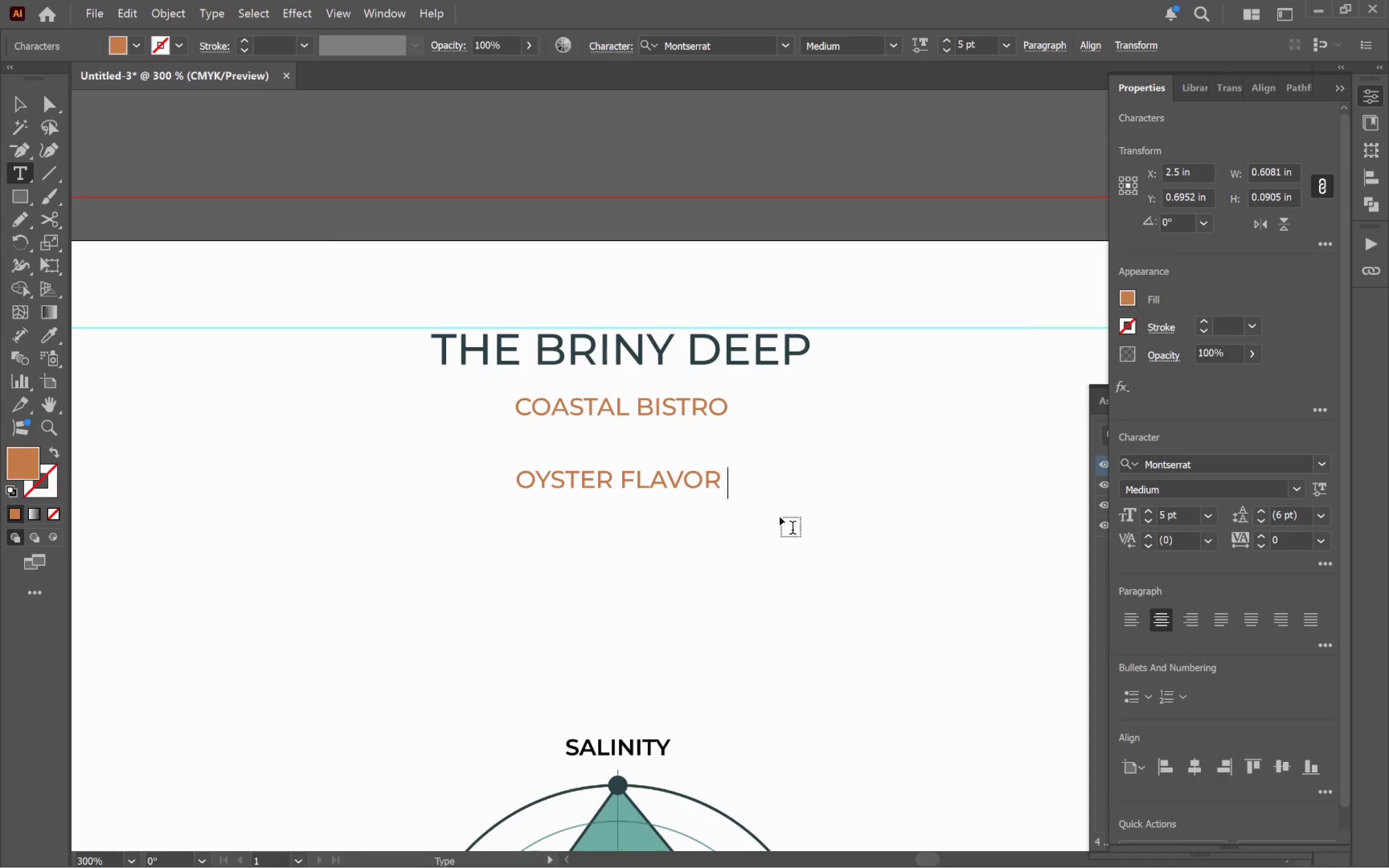 
type(Matrix)
 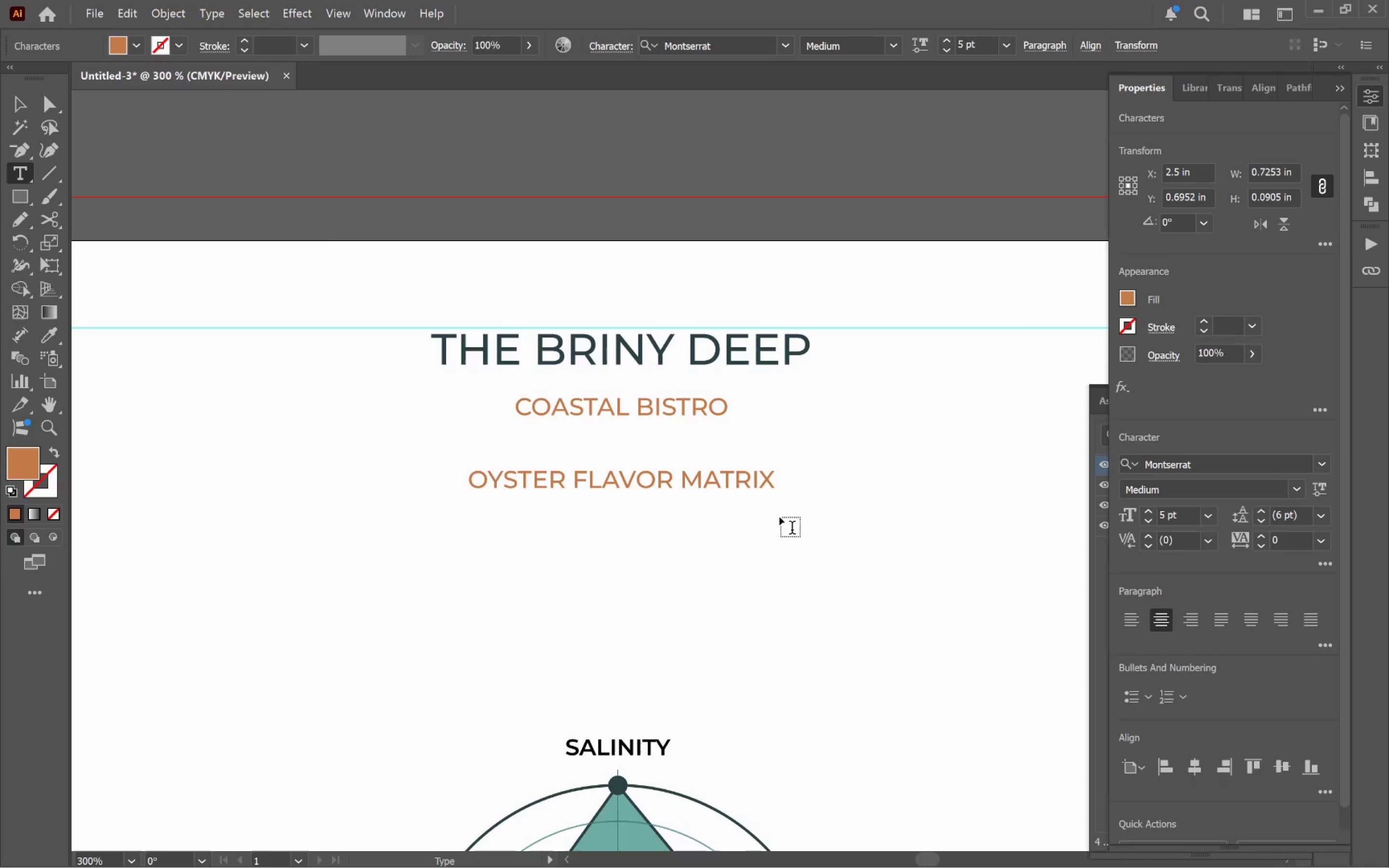 
key(Control+A)
 